 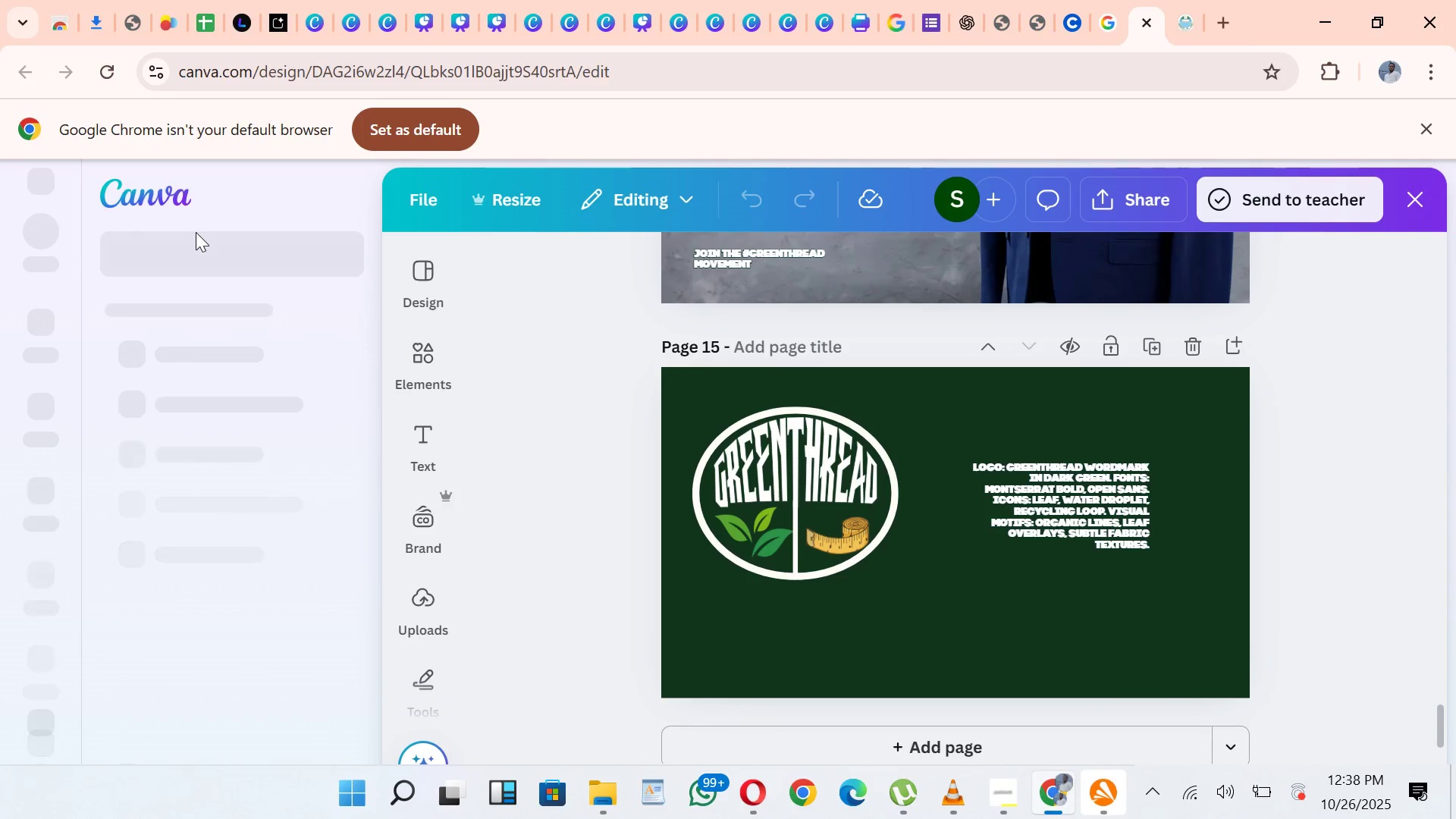 
left_click([38, 354])
 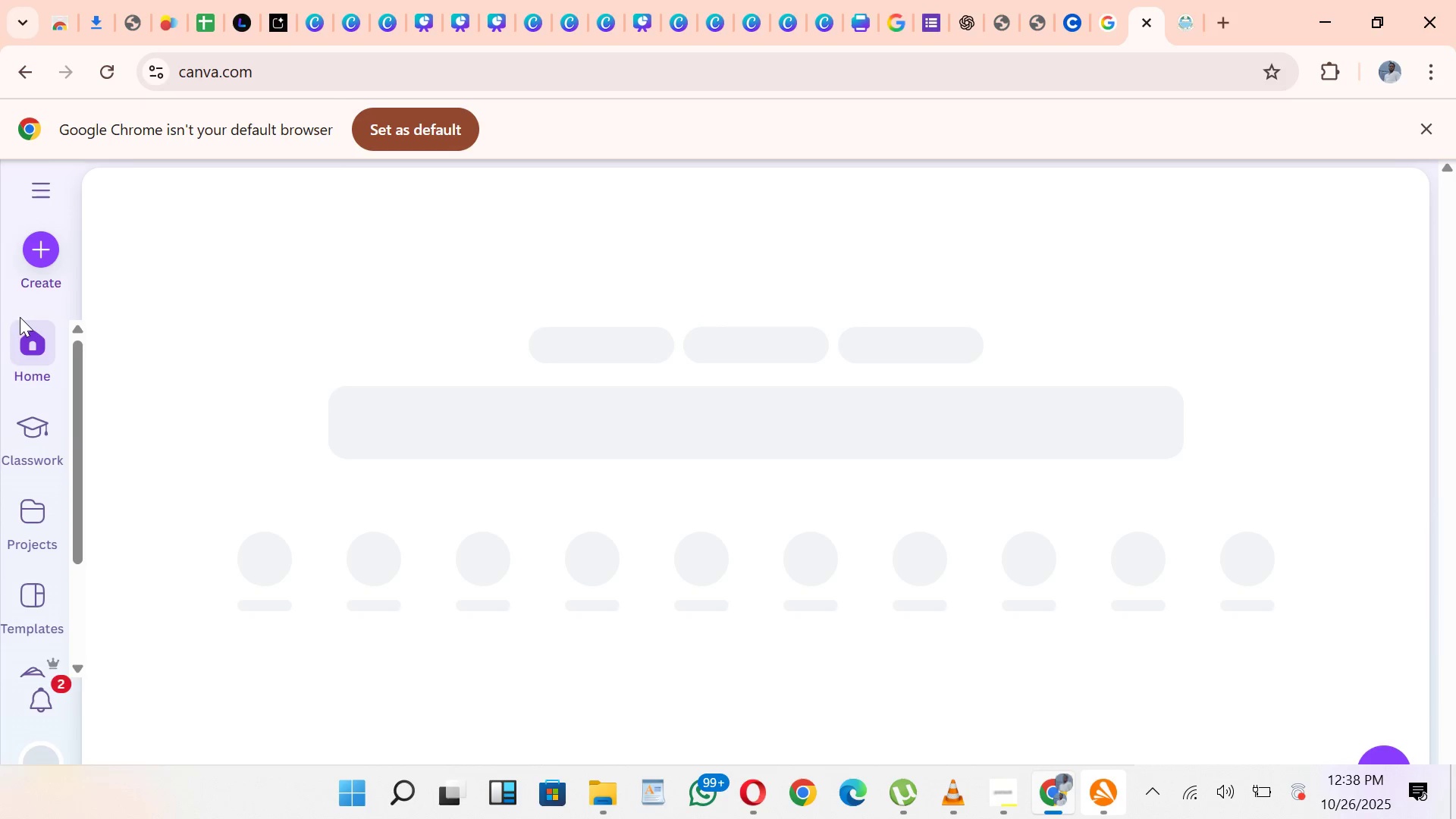 
wait(7.35)
 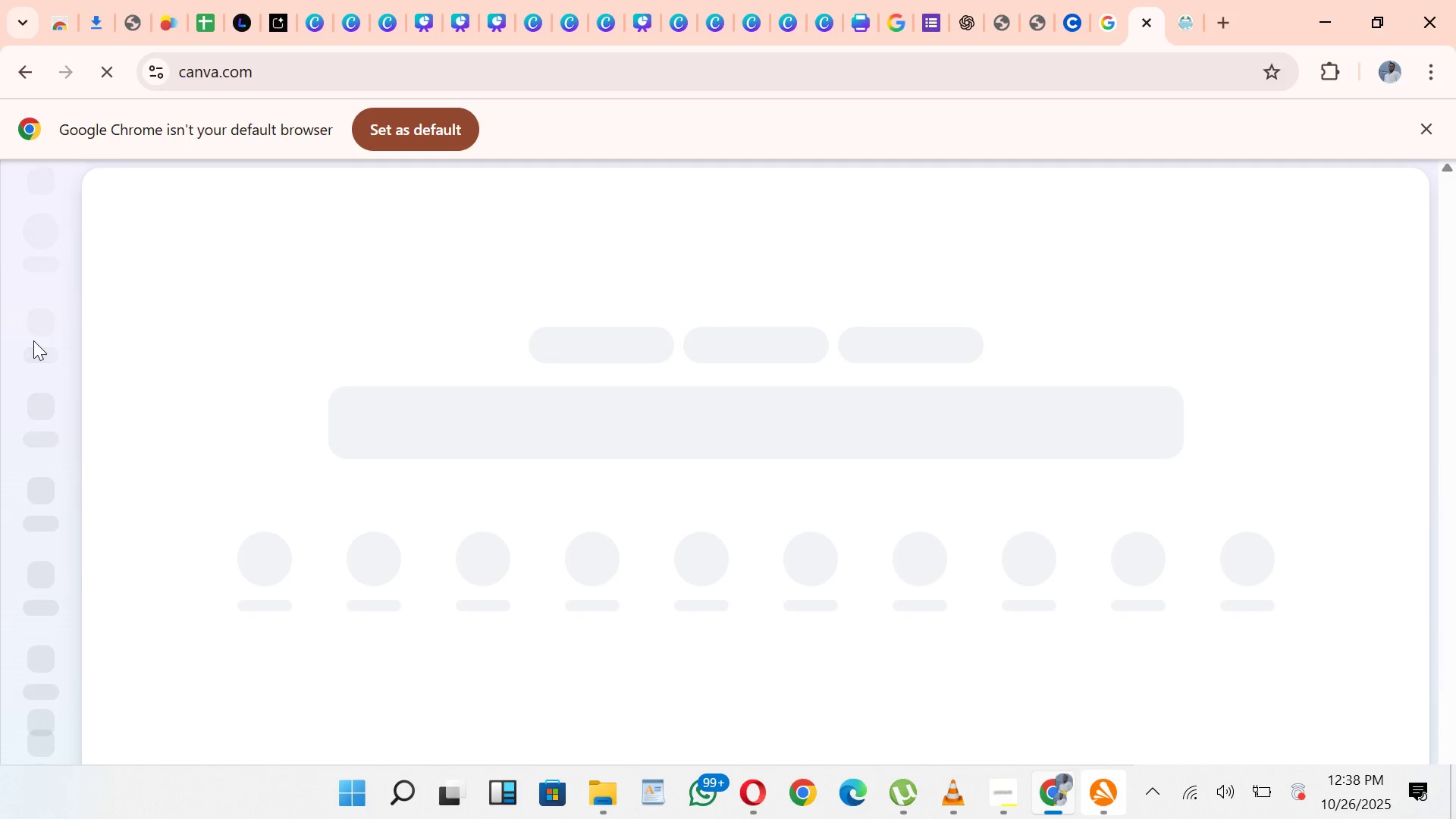 
left_click([425, 416])
 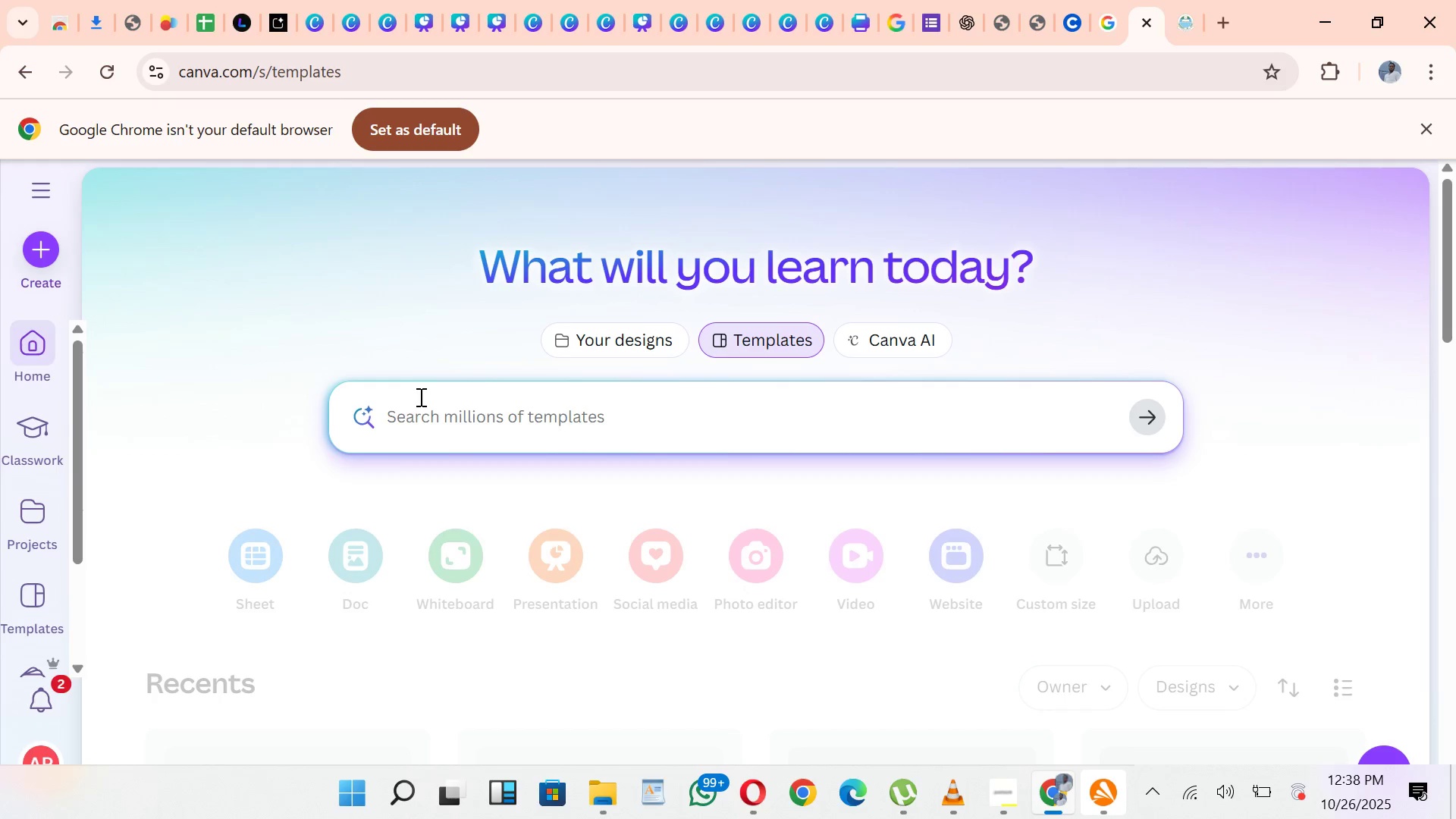 
type(mobile scre)
 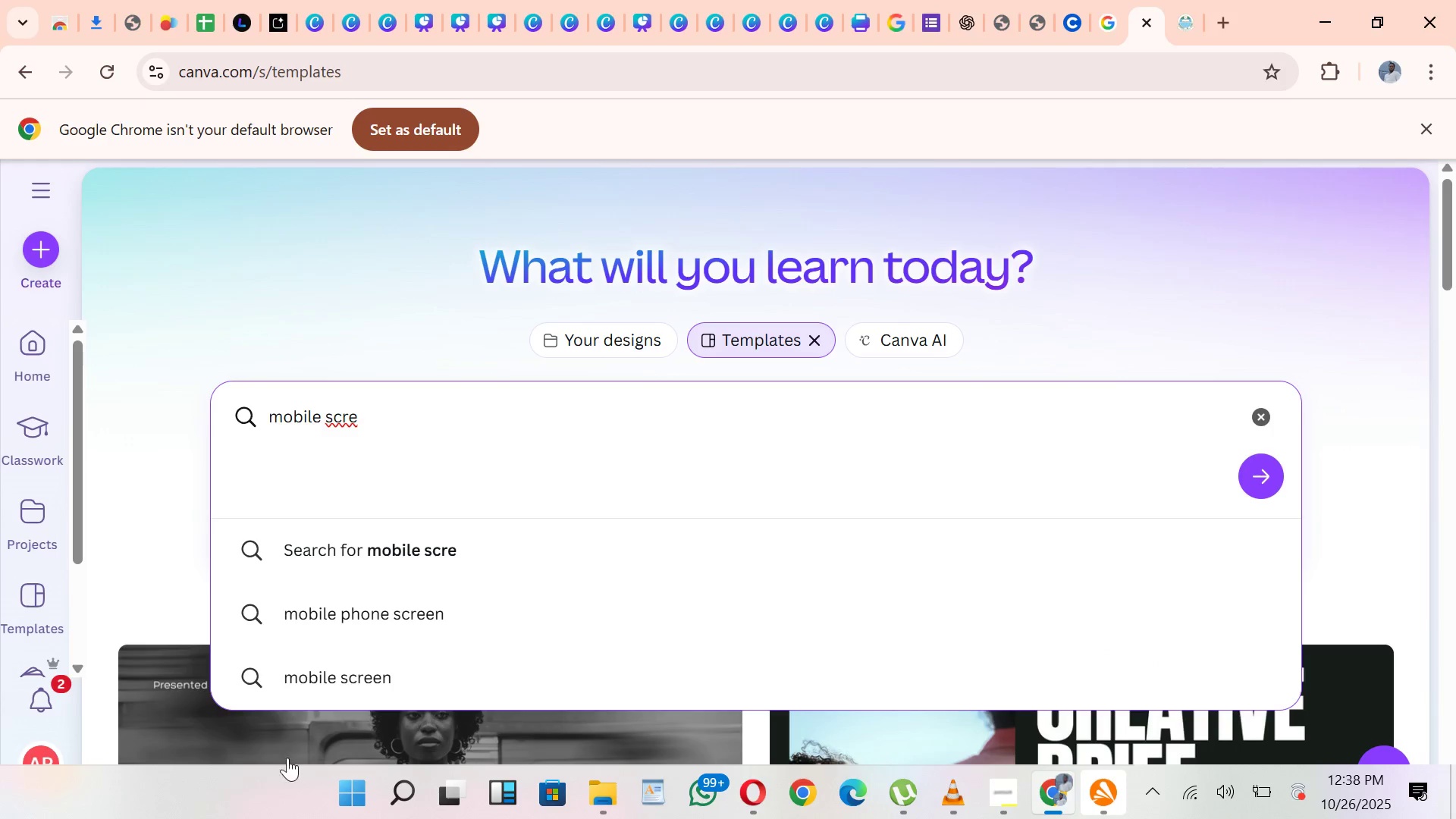 
left_click([460, 669])
 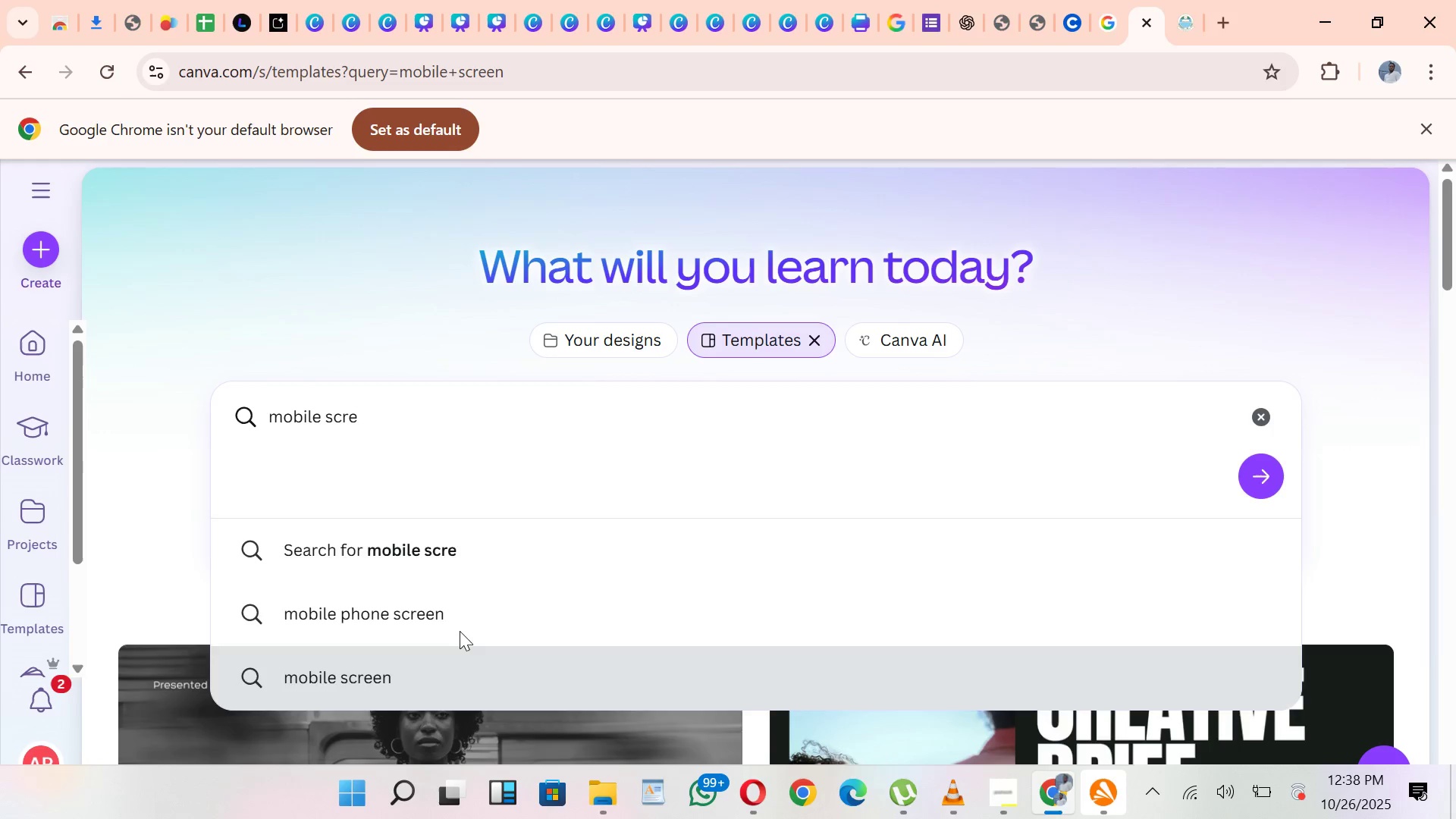 
mouse_move([475, 646])
 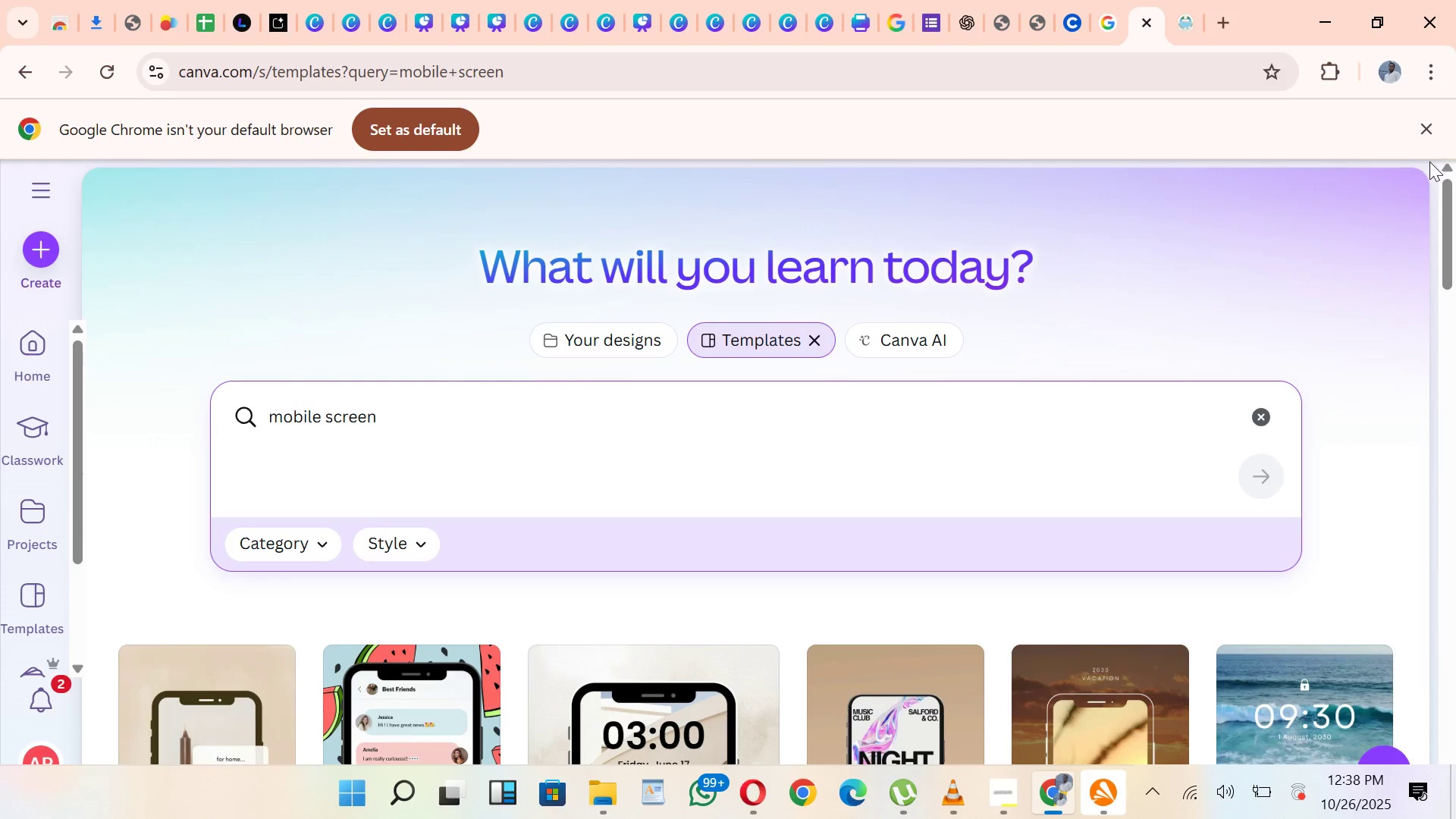 
left_click_drag(start_coordinate=[1450, 245], to_coordinate=[1455, 369])
 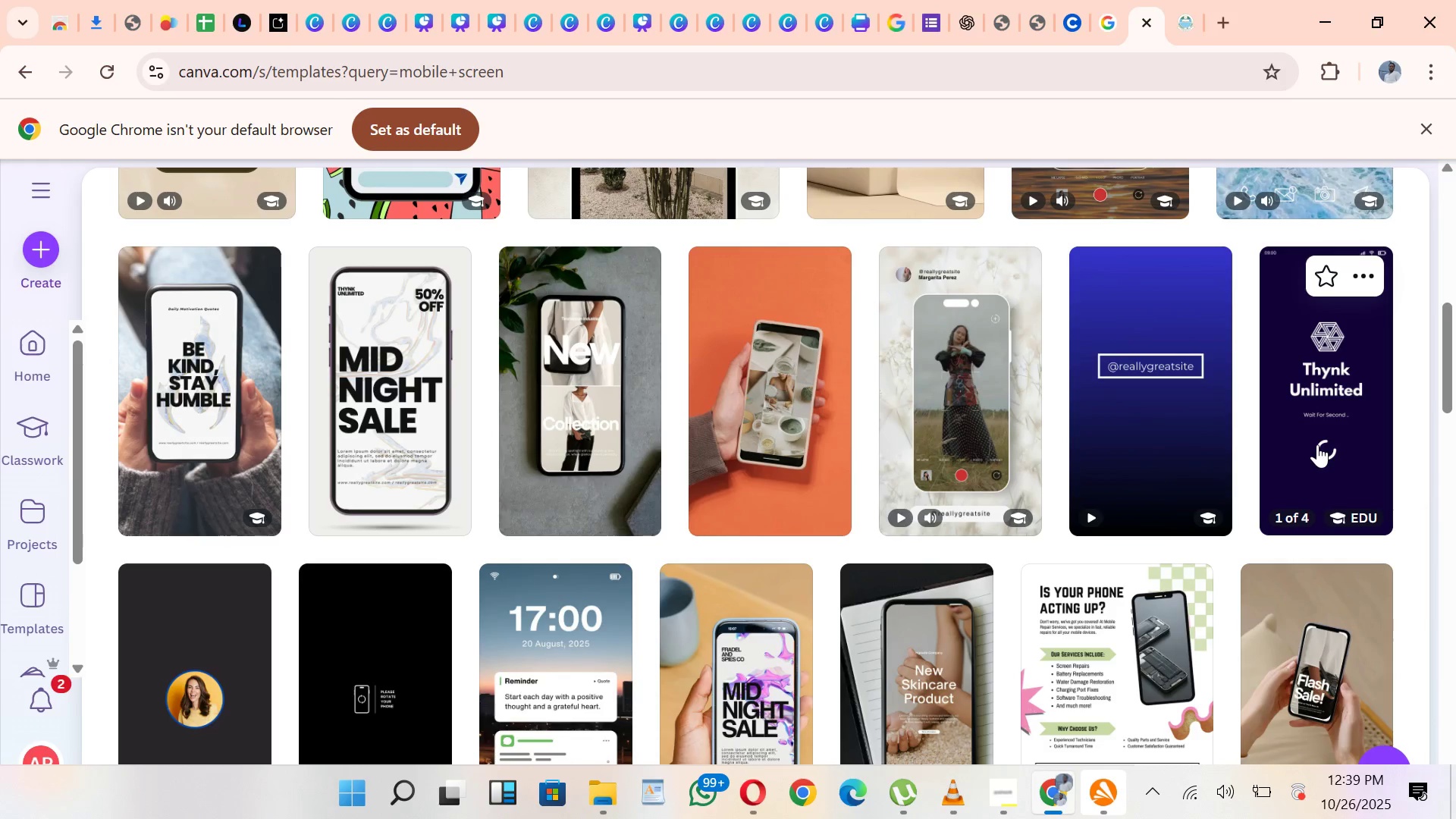 
left_click([1317, 444])
 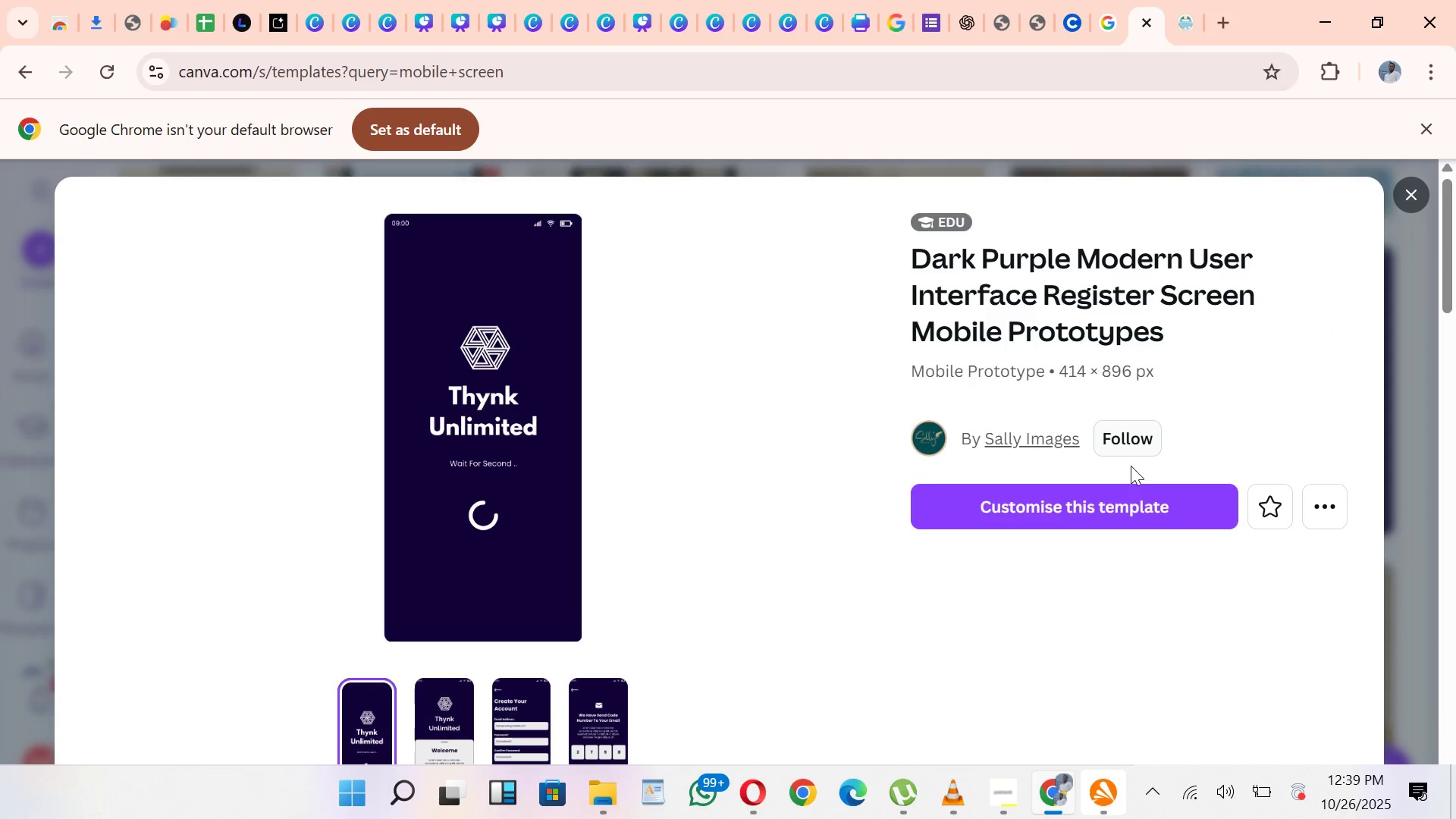 
left_click([1134, 500])
 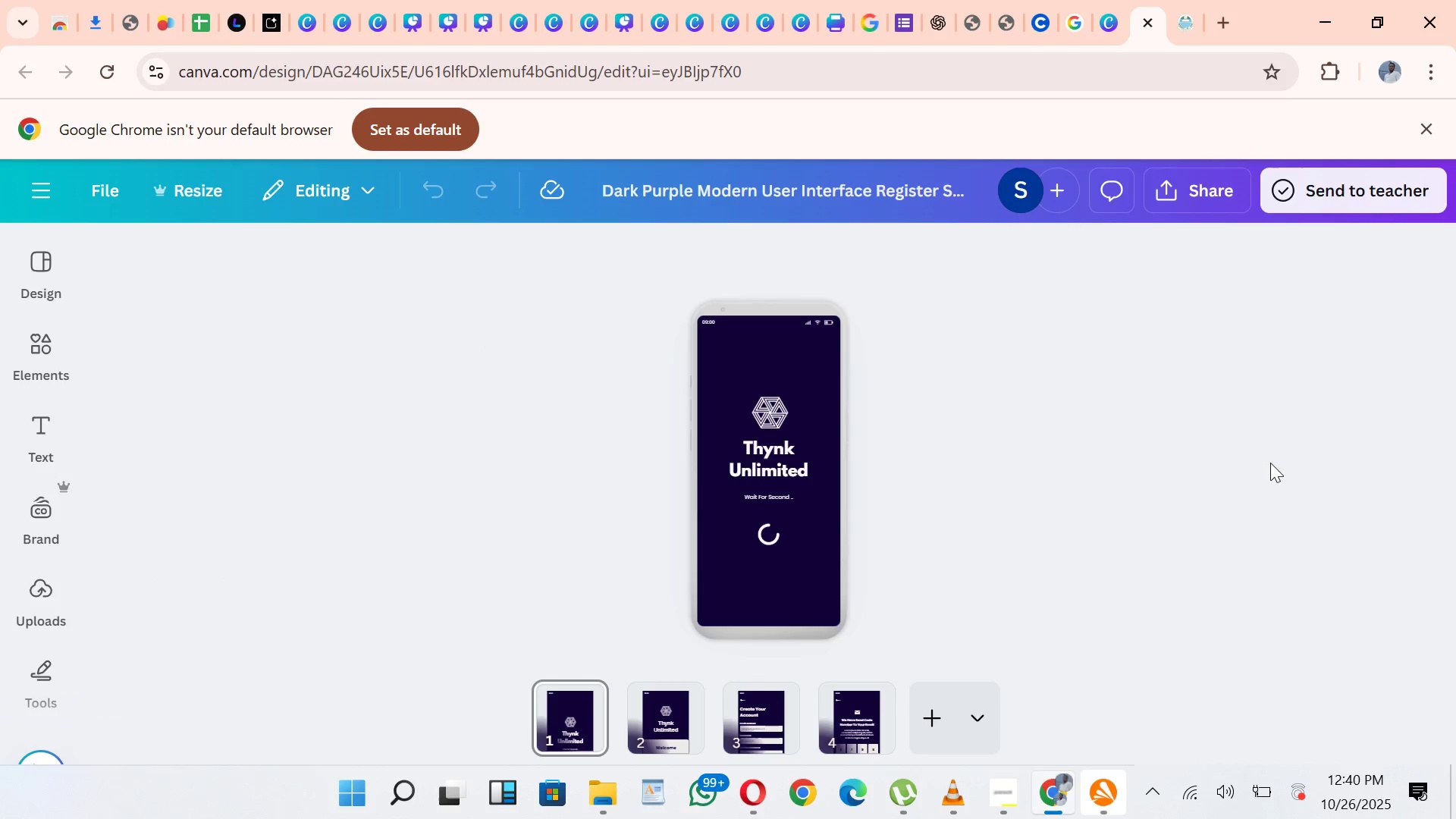 
wait(95.22)
 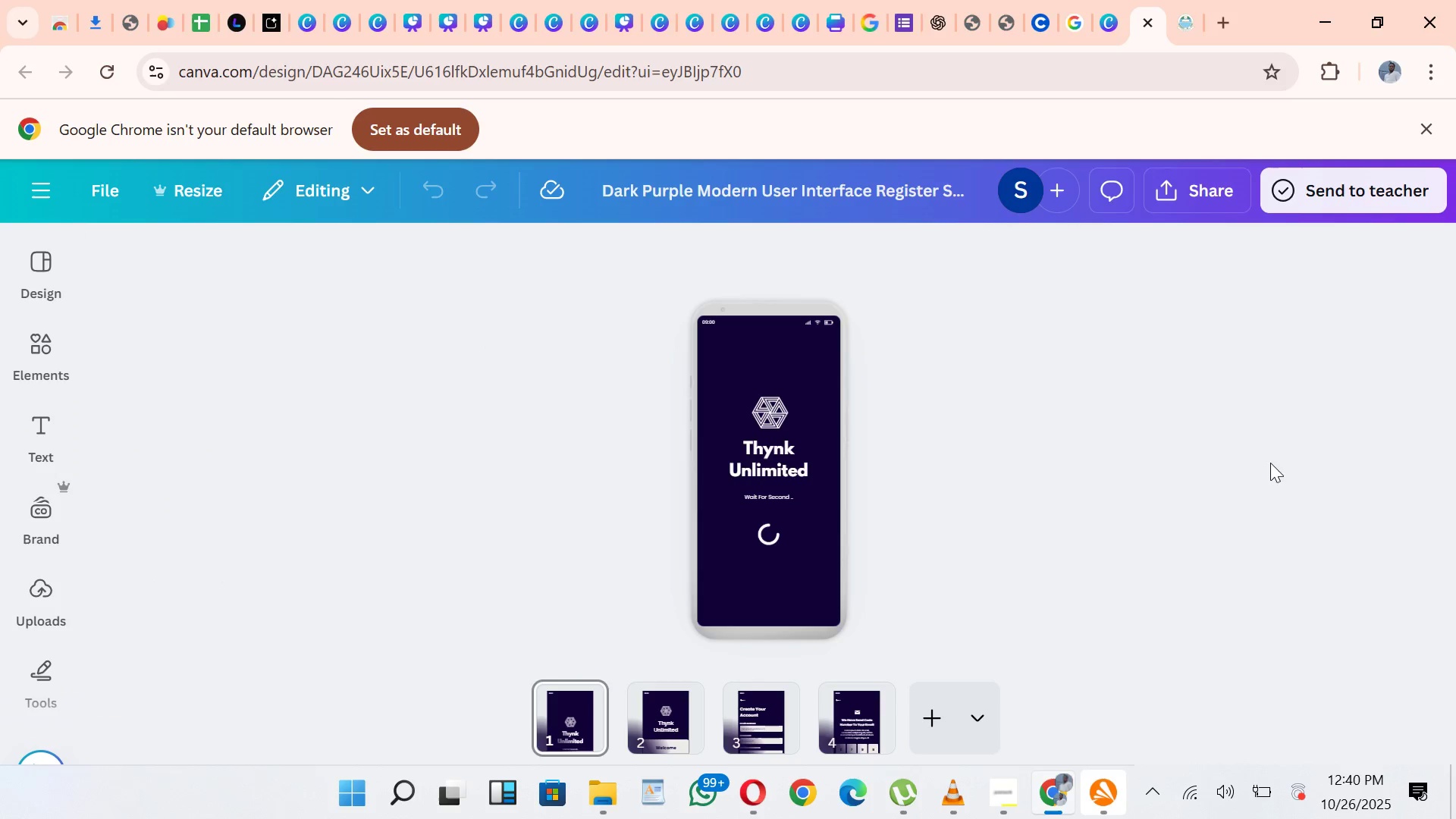 
left_click([934, 25])
 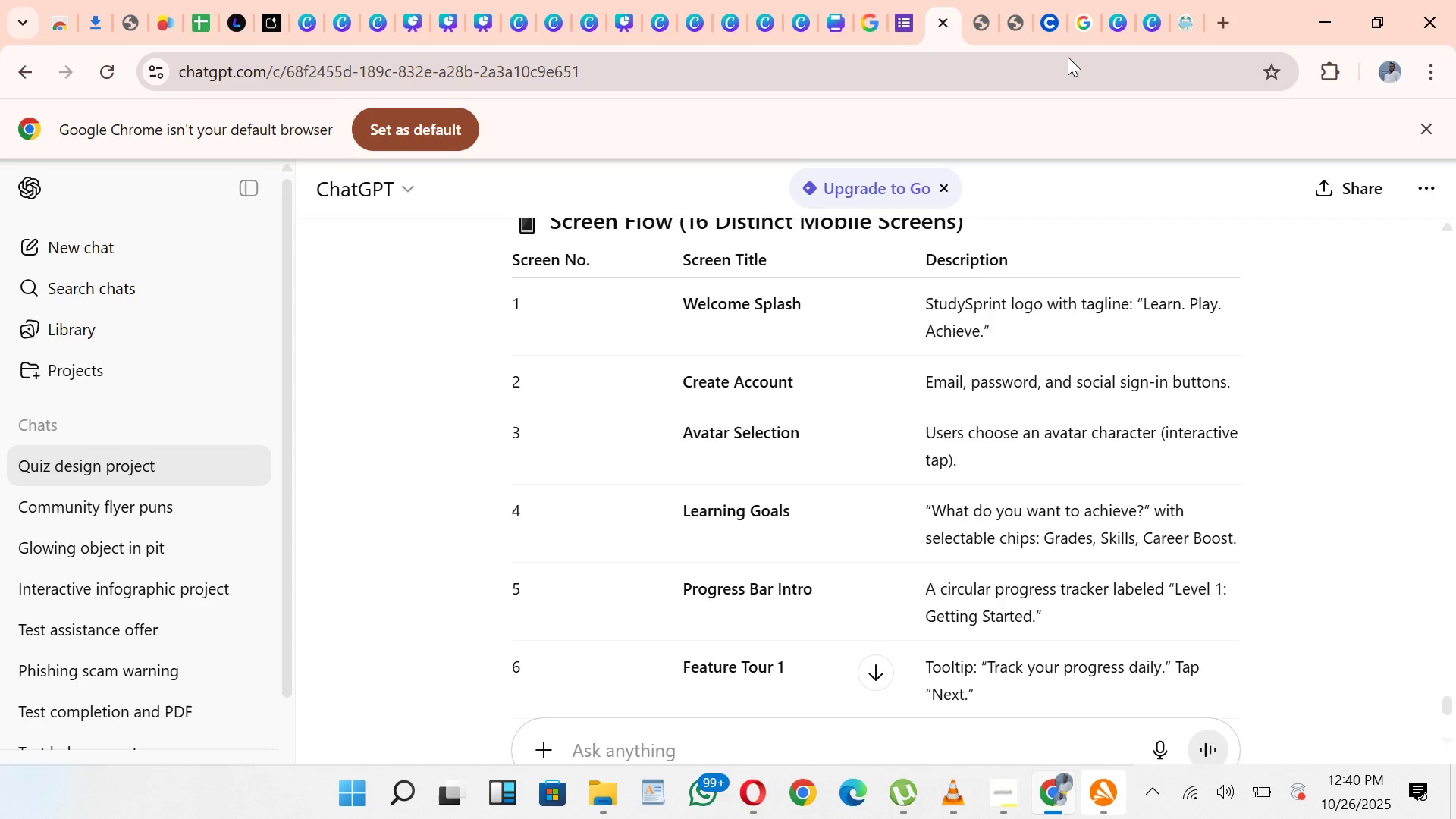 
wait(10.64)
 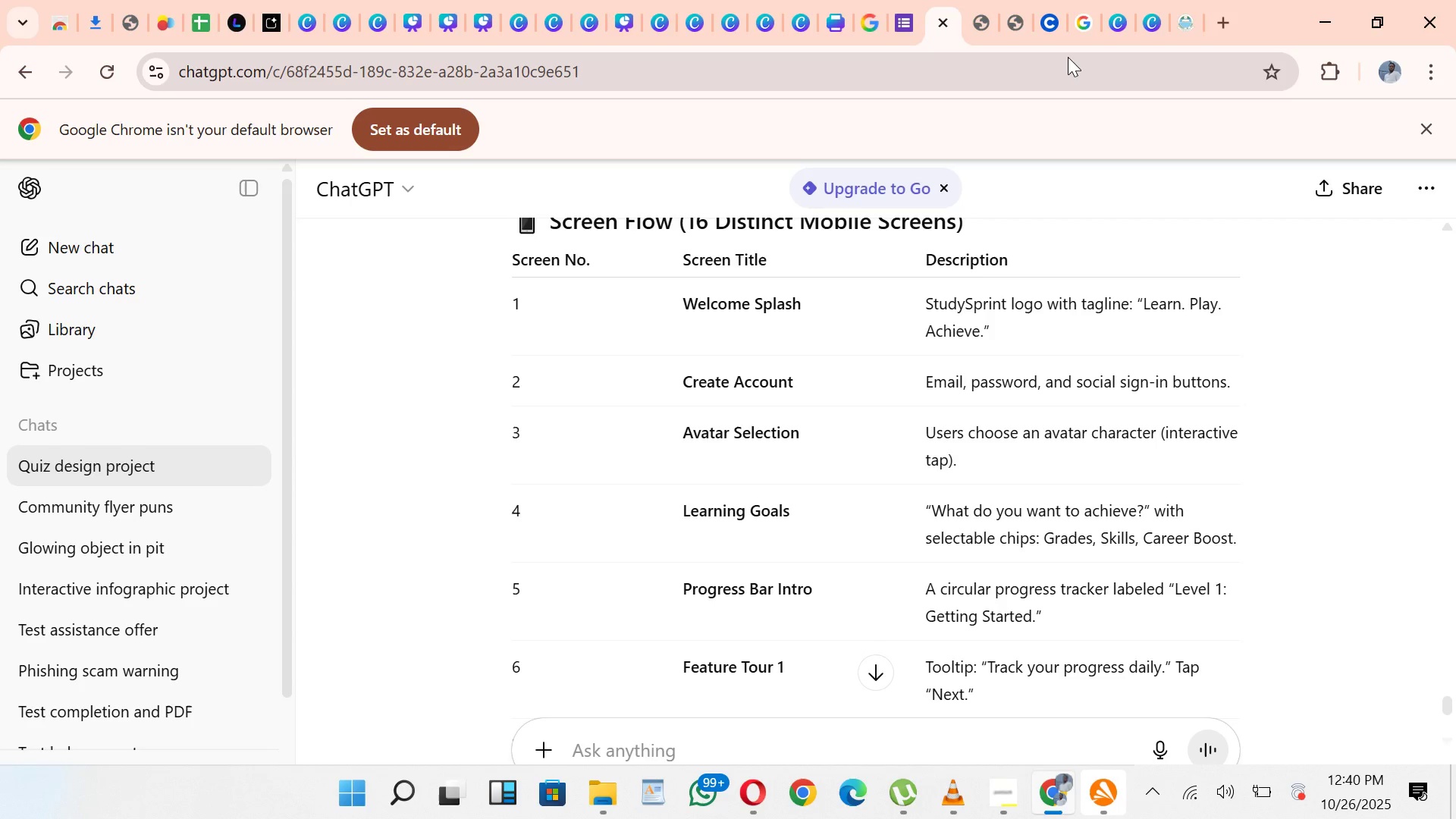 
left_click_drag(start_coordinate=[1145, 303], to_coordinate=[1169, 304])
 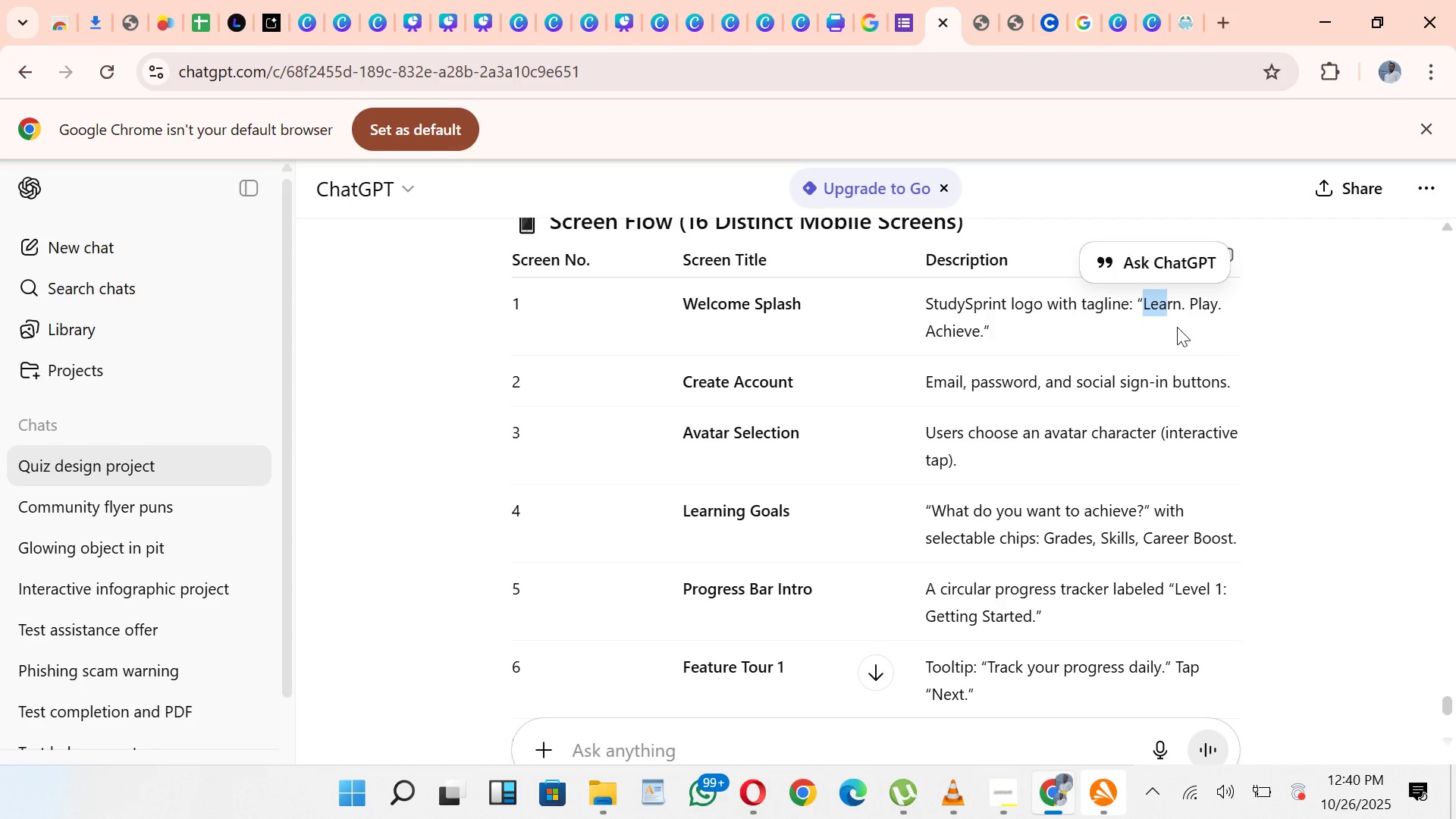 
left_click_drag(start_coordinate=[1163, 325], to_coordinate=[1159, 325])
 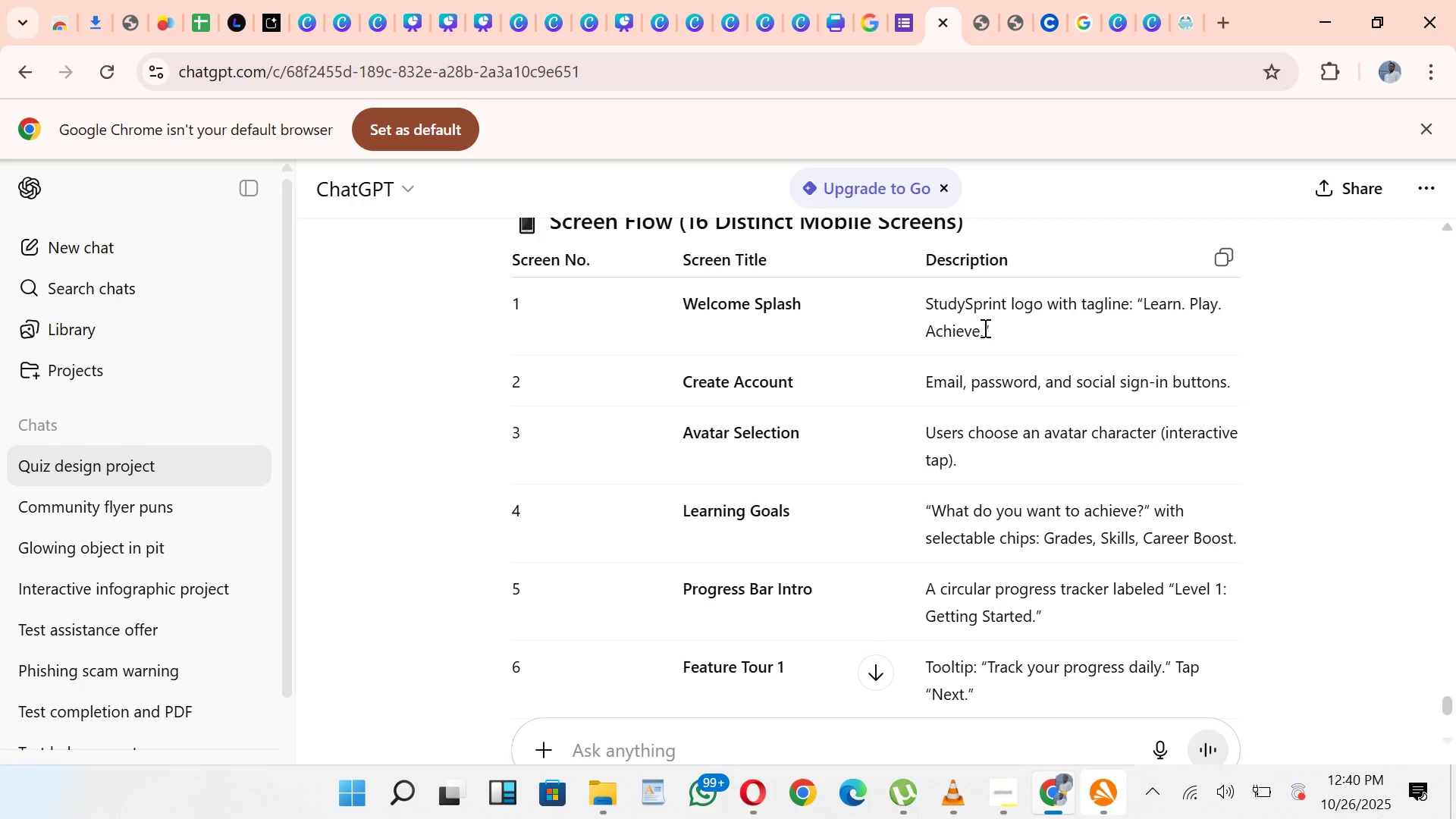 
left_click_drag(start_coordinate=[981, 334], to_coordinate=[1144, 301])
 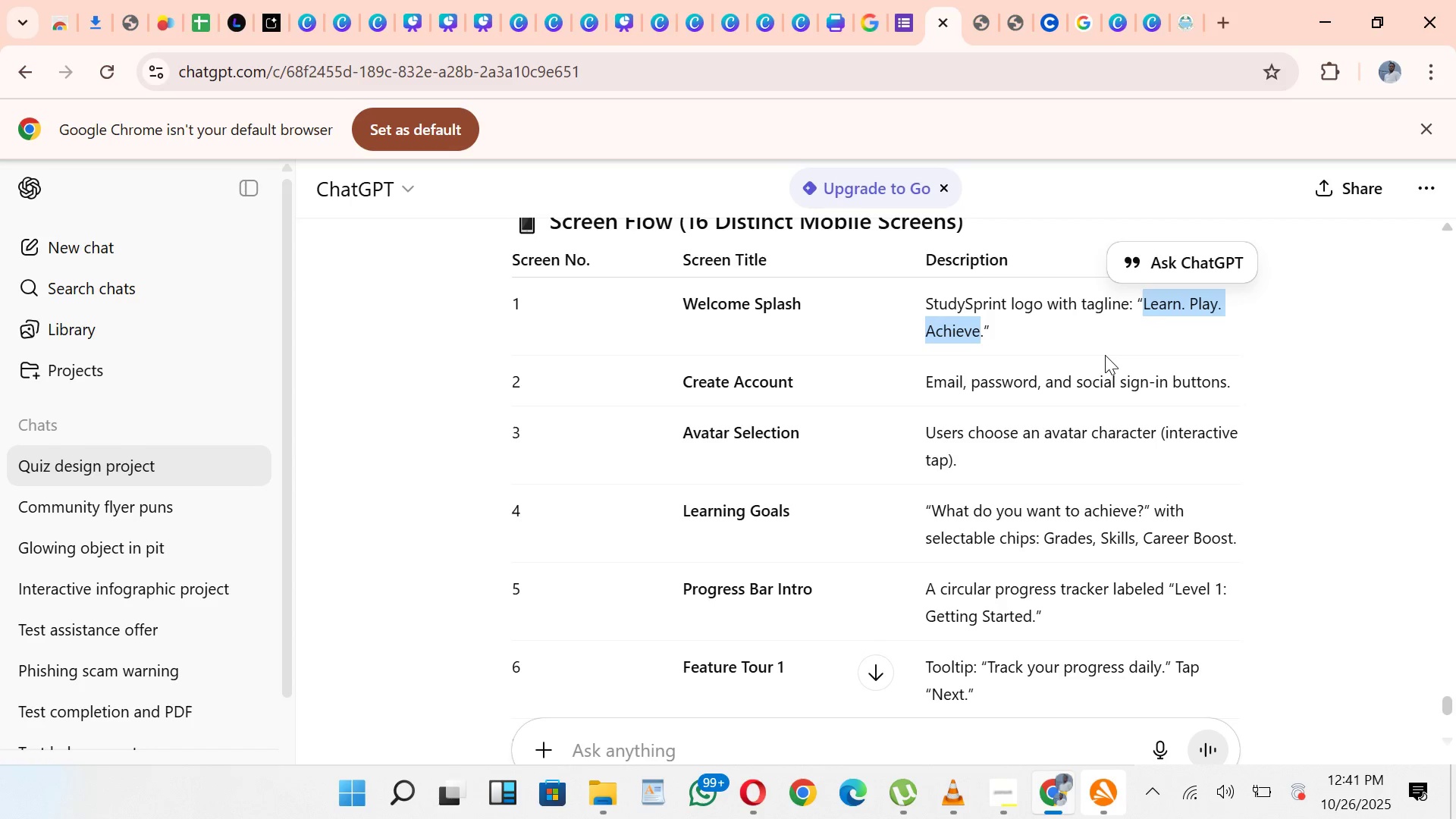 
key(Control+C)
 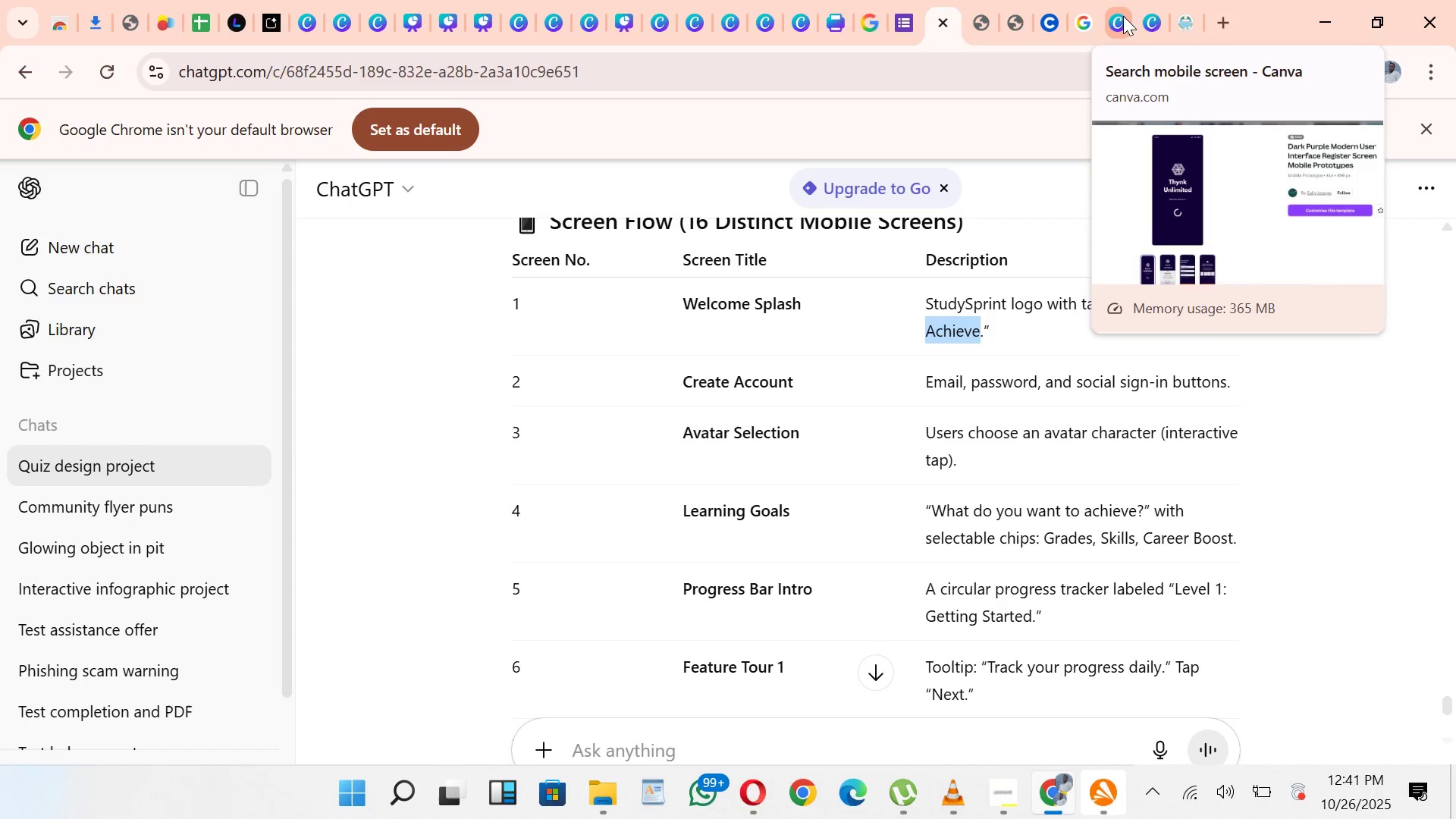 
left_click([1123, 16])
 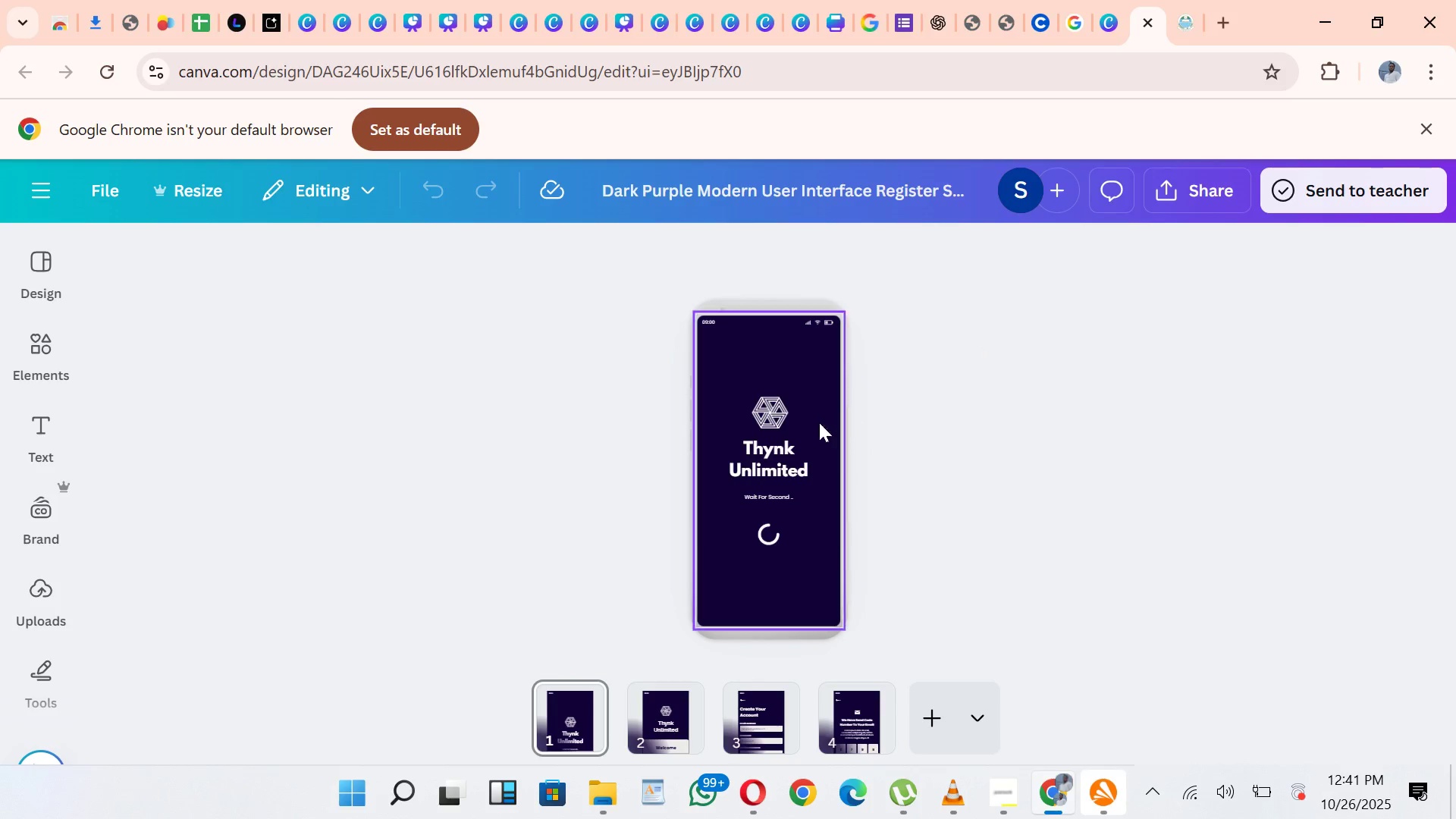 
double_click([789, 465])
 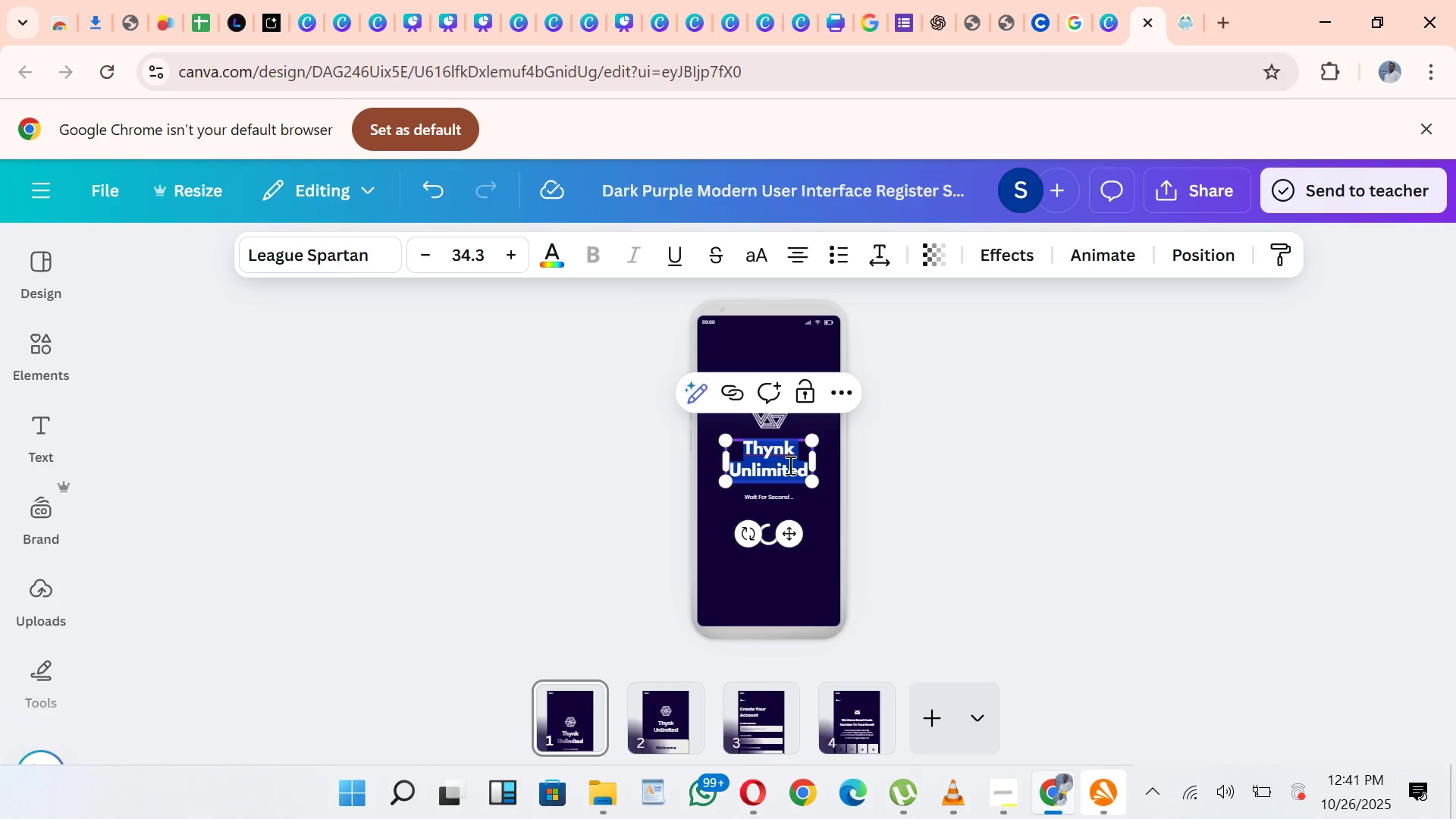 
key(Control+V)
 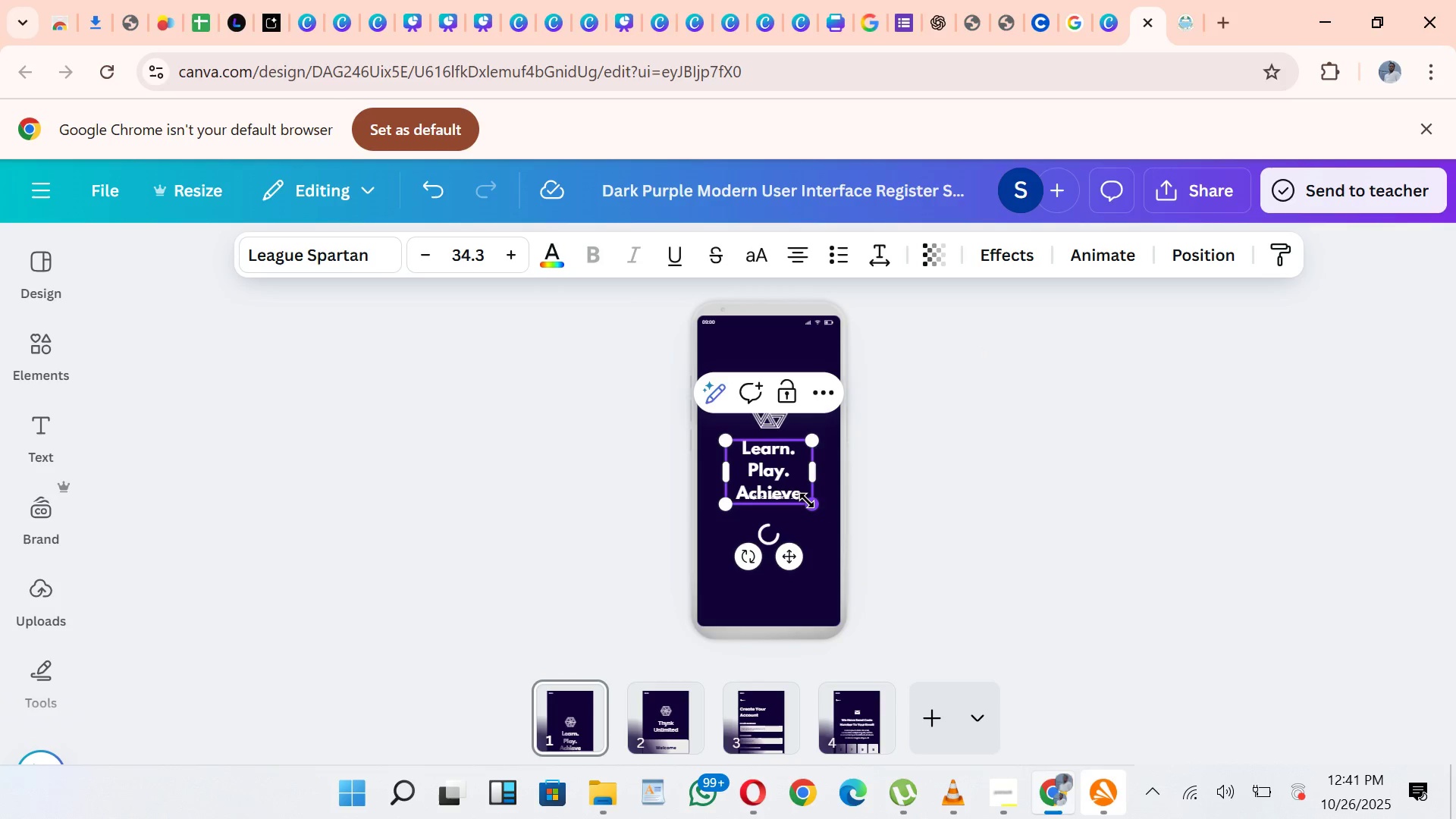 
left_click_drag(start_coordinate=[814, 507], to_coordinate=[803, 479])
 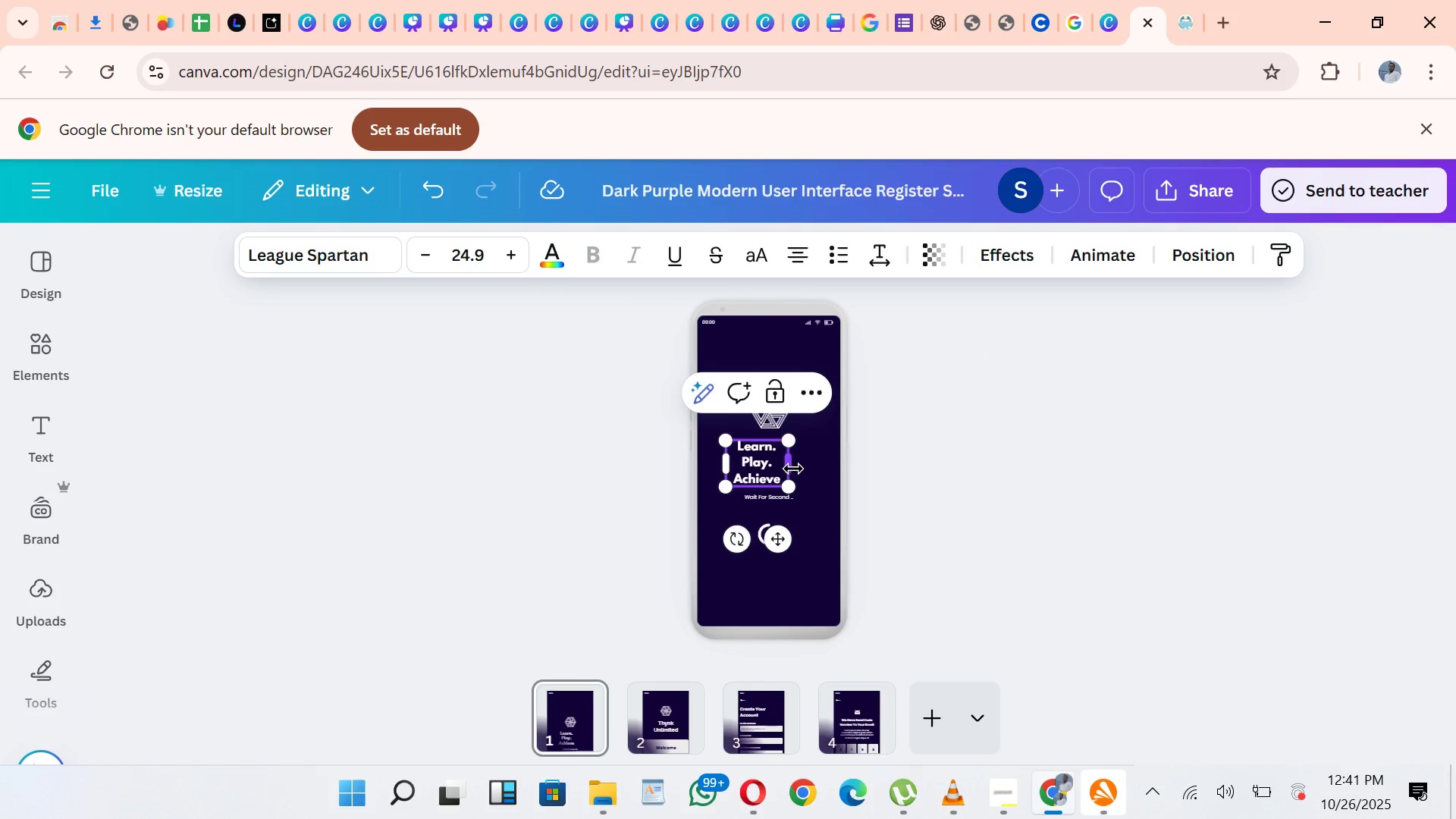 
left_click_drag(start_coordinate=[795, 469], to_coordinate=[817, 469])
 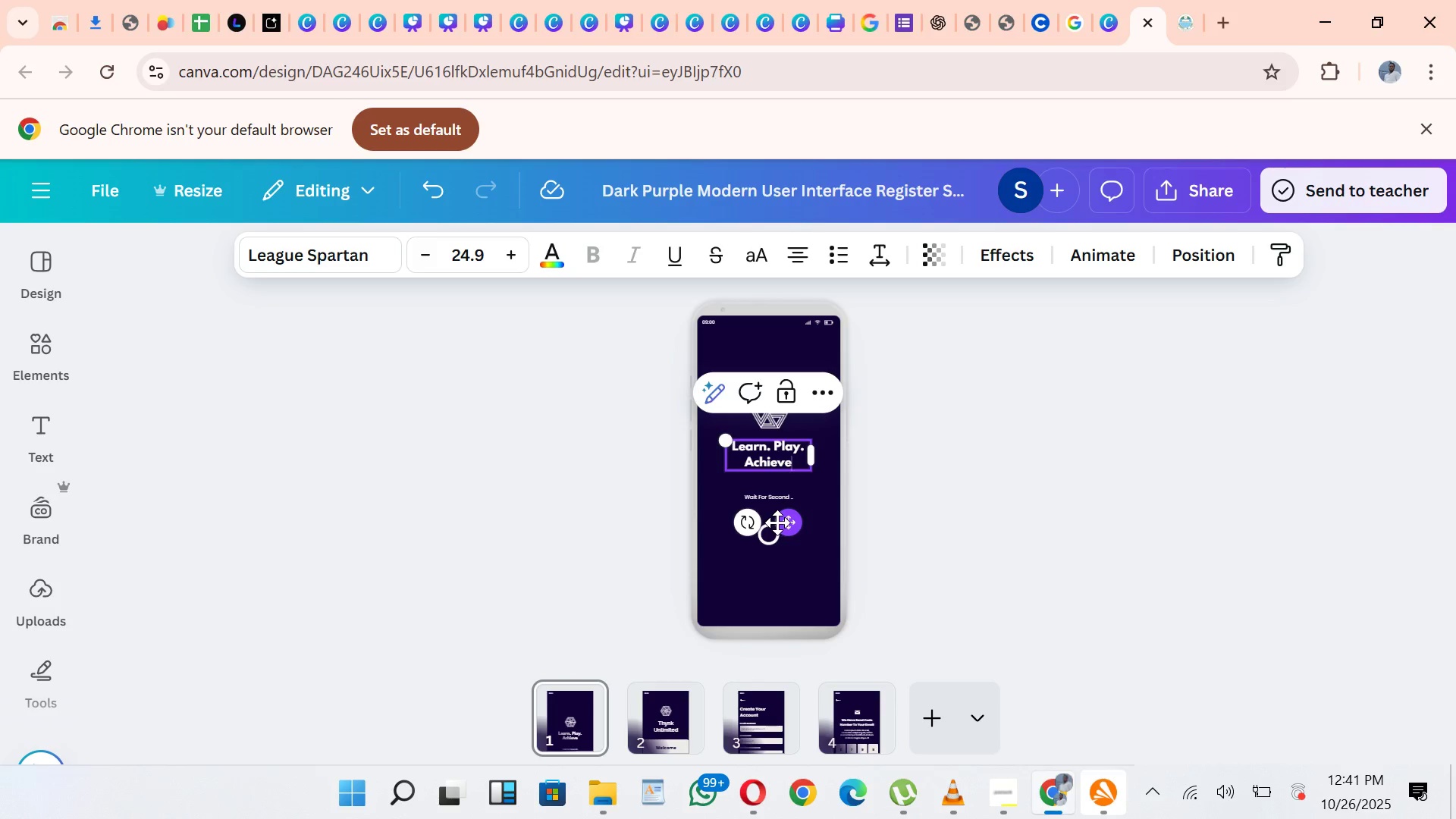 
left_click_drag(start_coordinate=[778, 522], to_coordinate=[778, 534])
 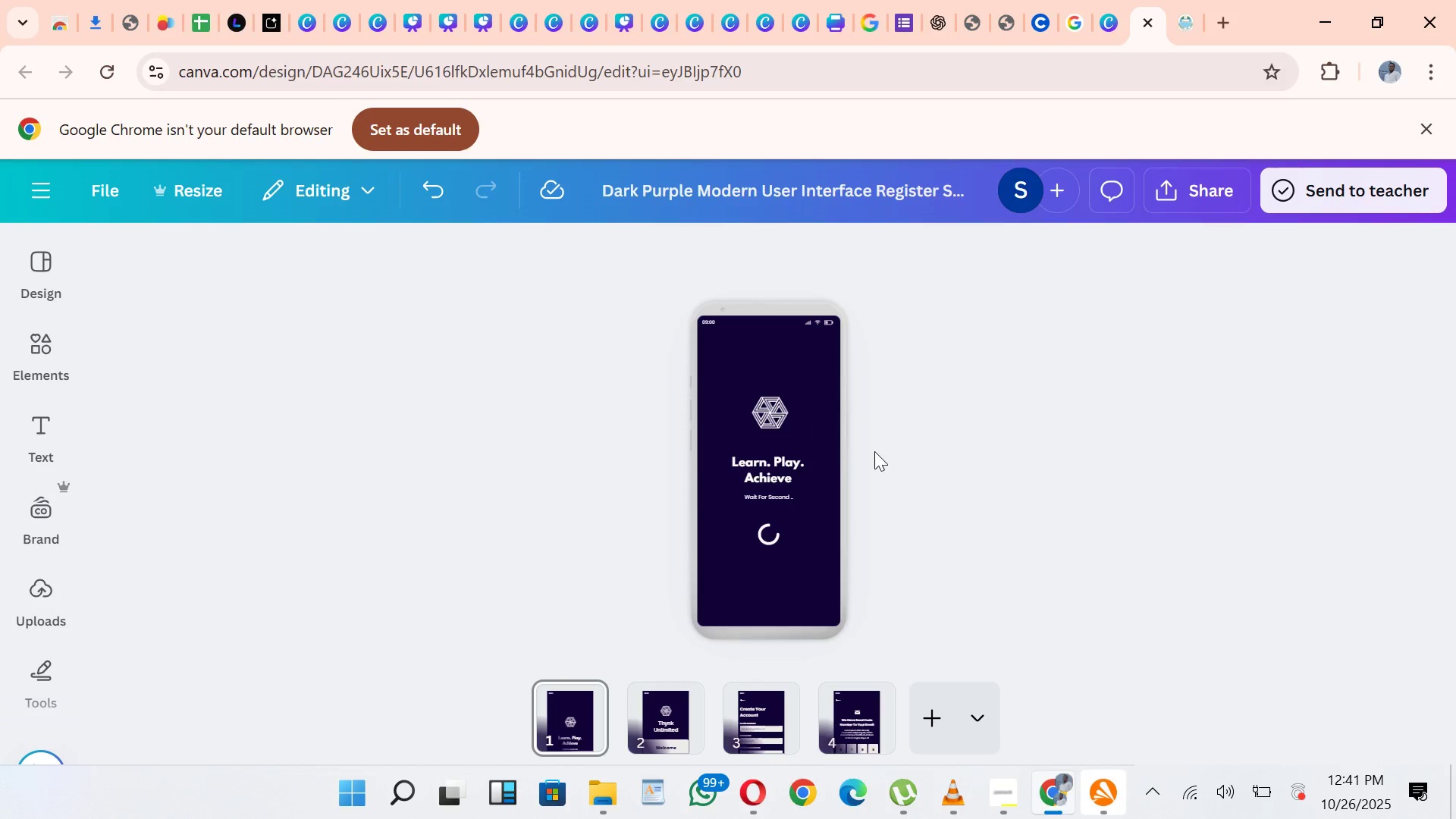 
left_click_drag(start_coordinate=[766, 476], to_coordinate=[765, 467])
 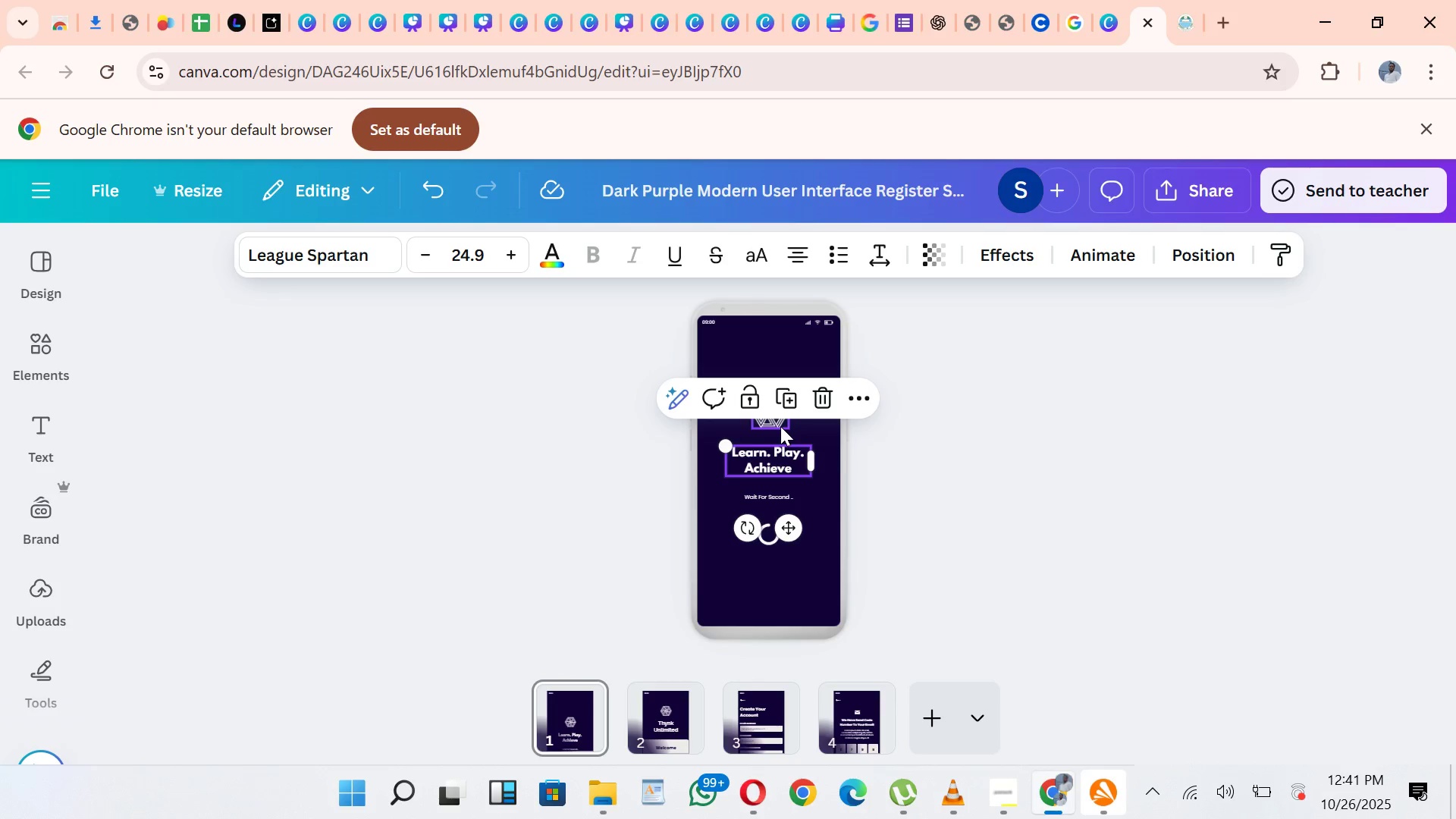 
left_click([780, 426])
 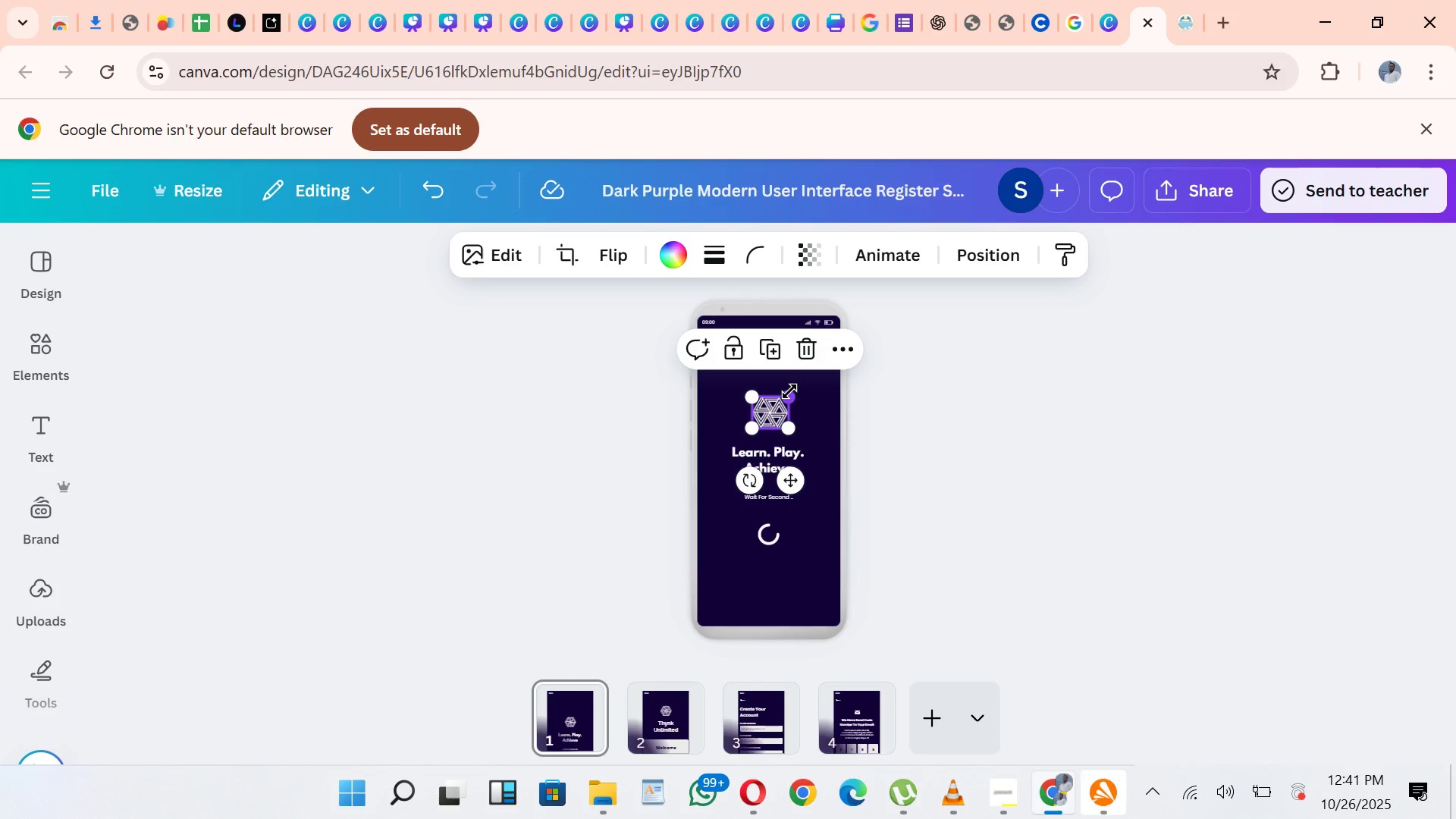 
left_click_drag(start_coordinate=[790, 391], to_coordinate=[802, 388])
 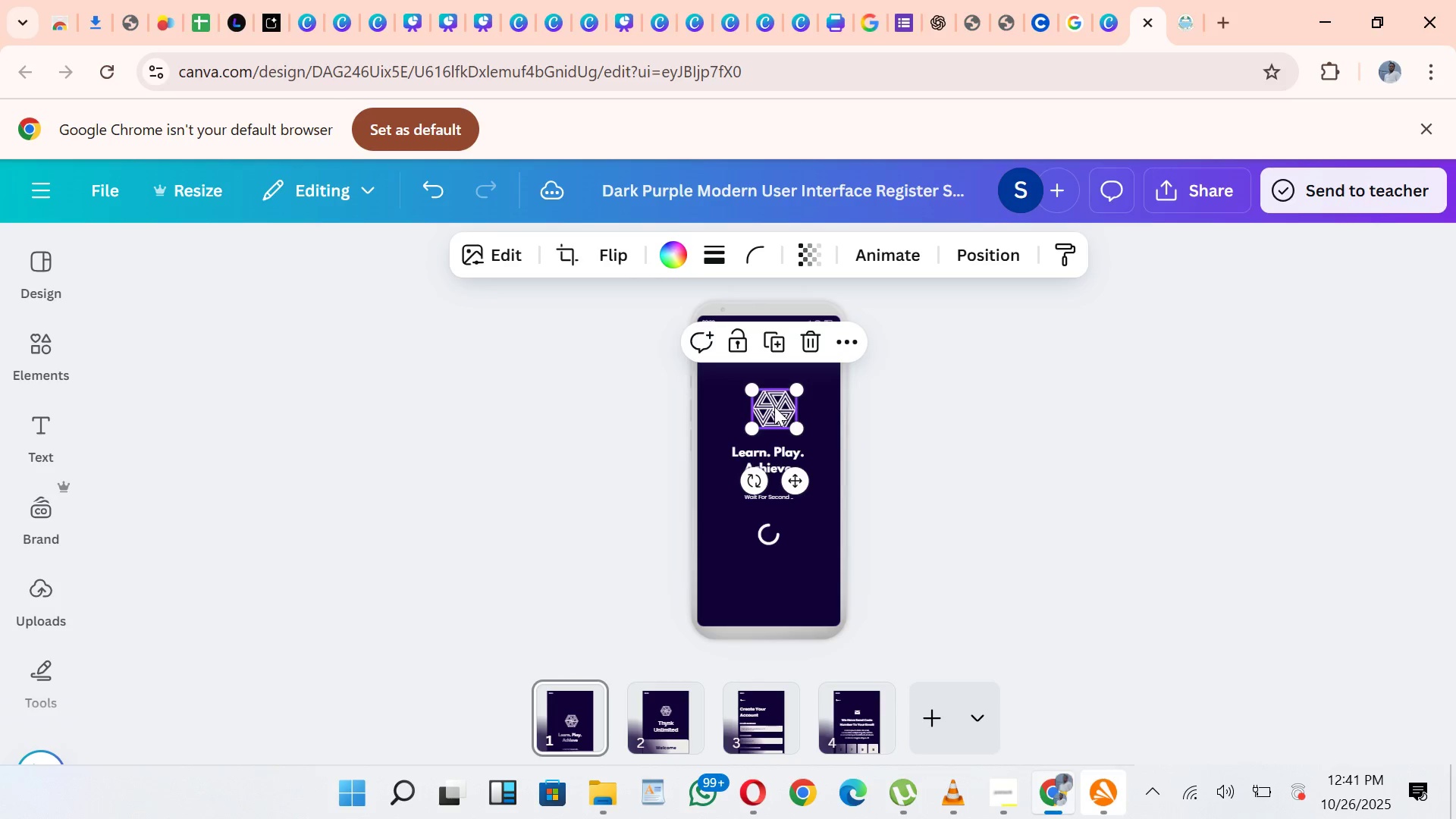 
left_click_drag(start_coordinate=[775, 406], to_coordinate=[769, 416])
 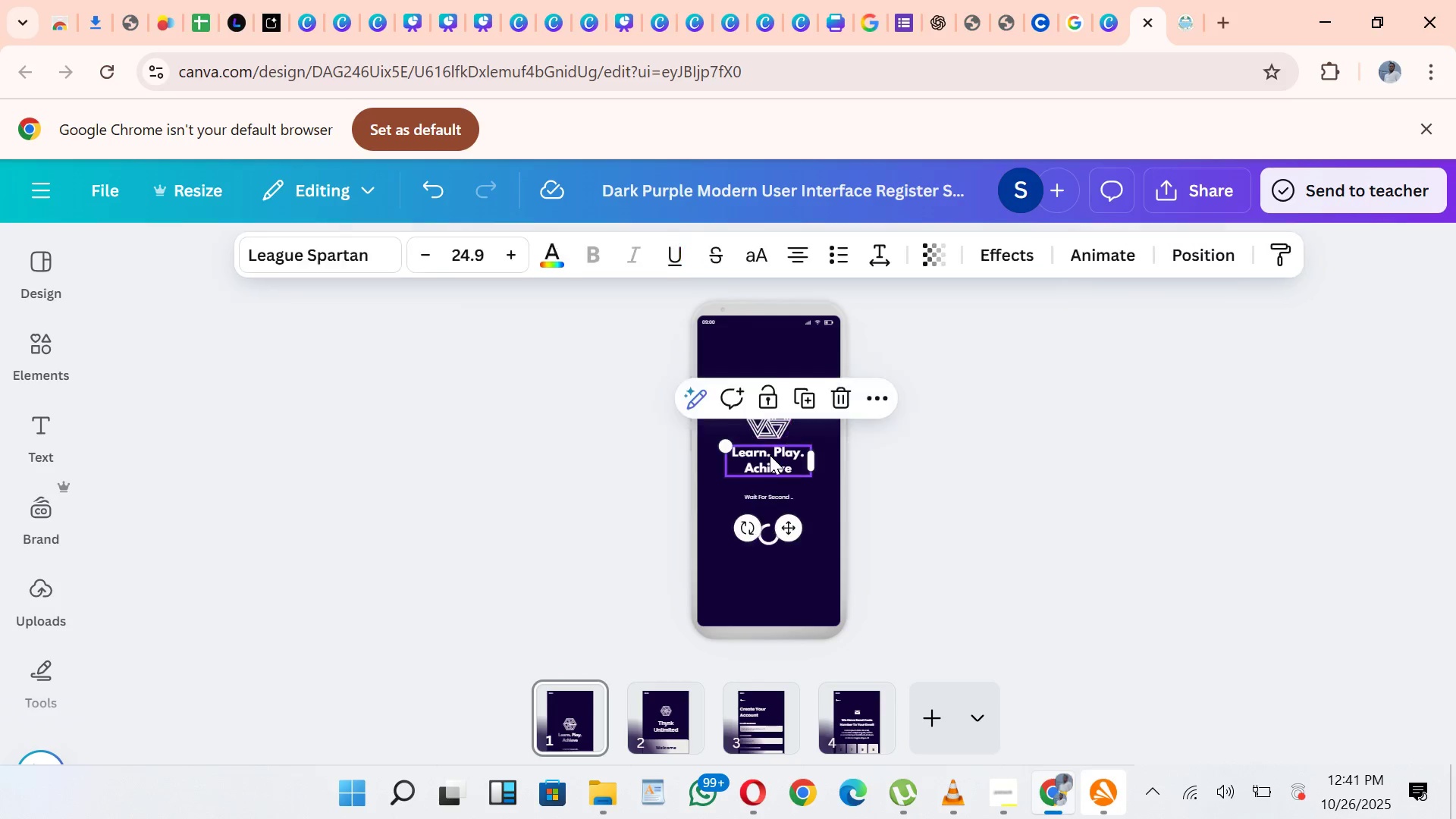 
left_click([770, 455])
 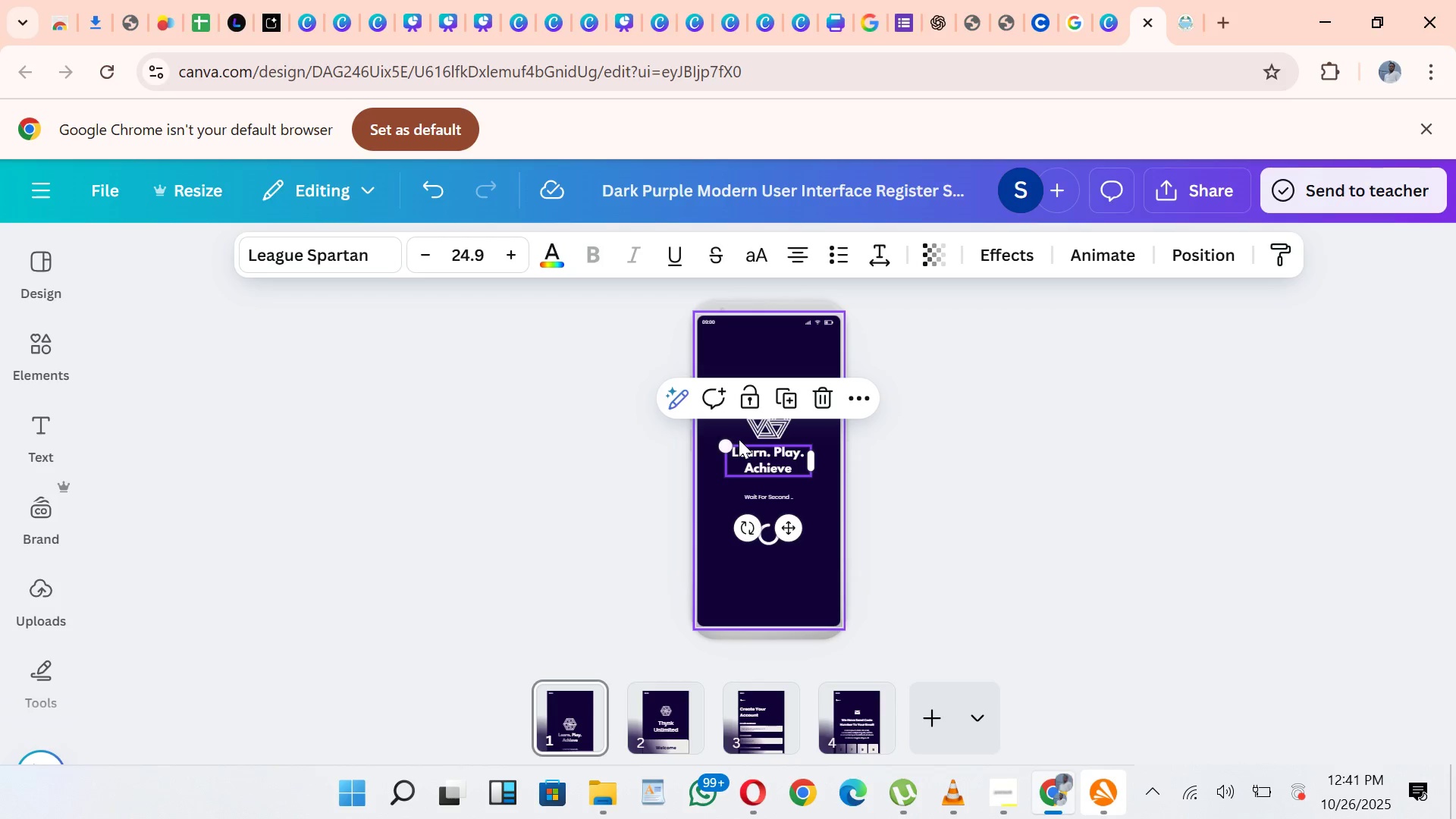 
left_click_drag(start_coordinate=[730, 449], to_coordinate=[746, 462])
 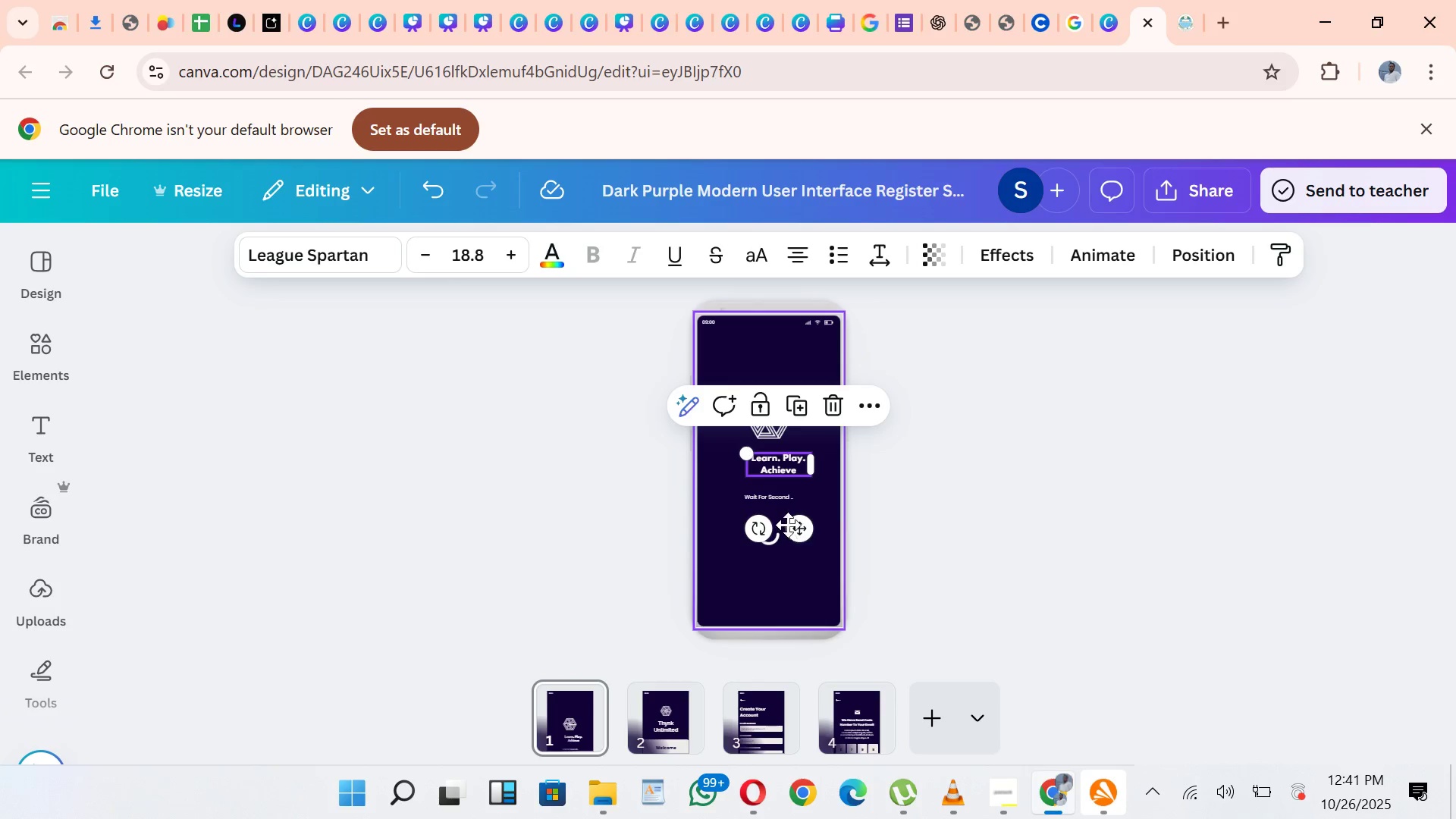 
left_click_drag(start_coordinate=[794, 525], to_coordinate=[783, 526])
 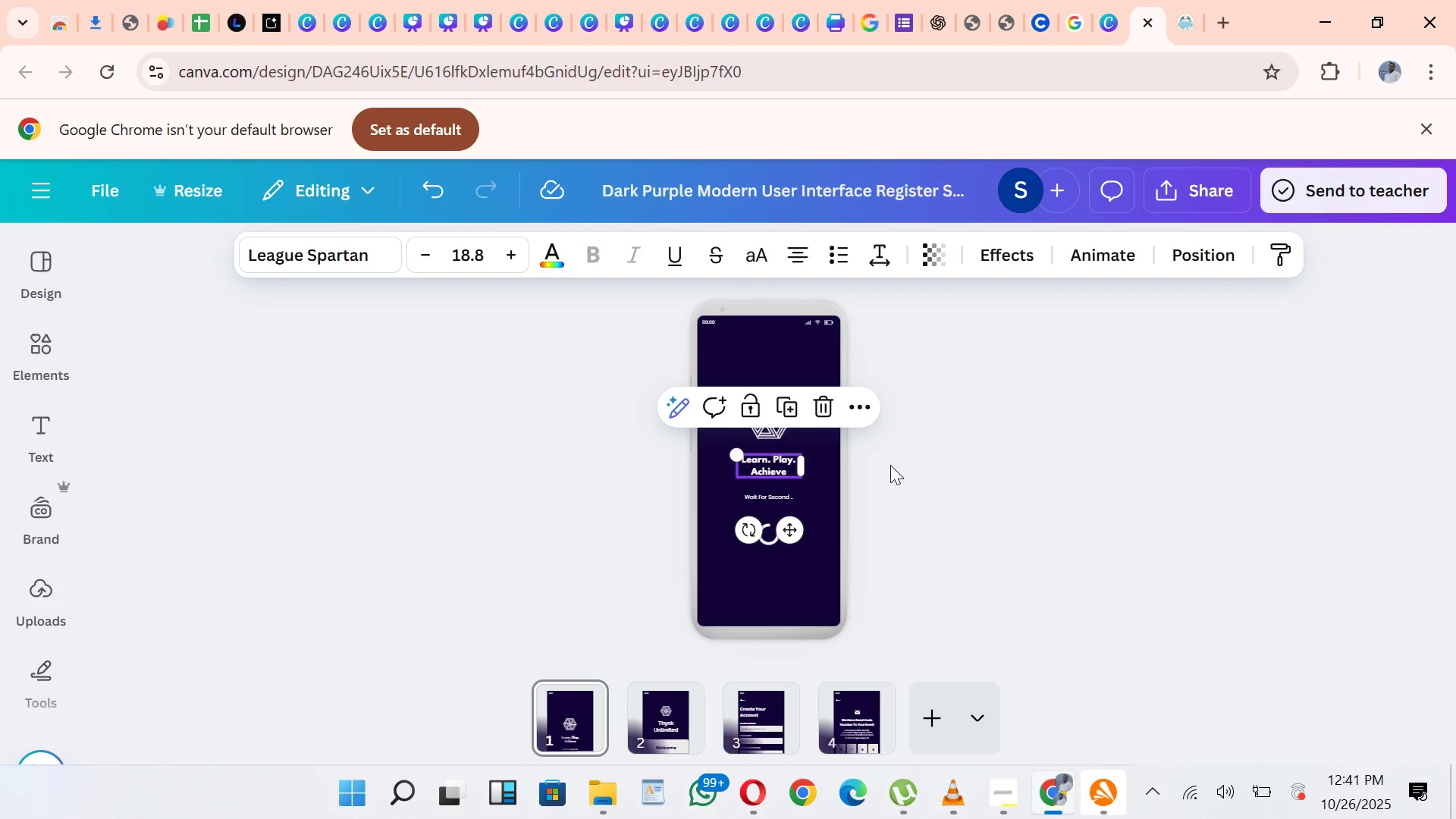 
left_click([890, 465])
 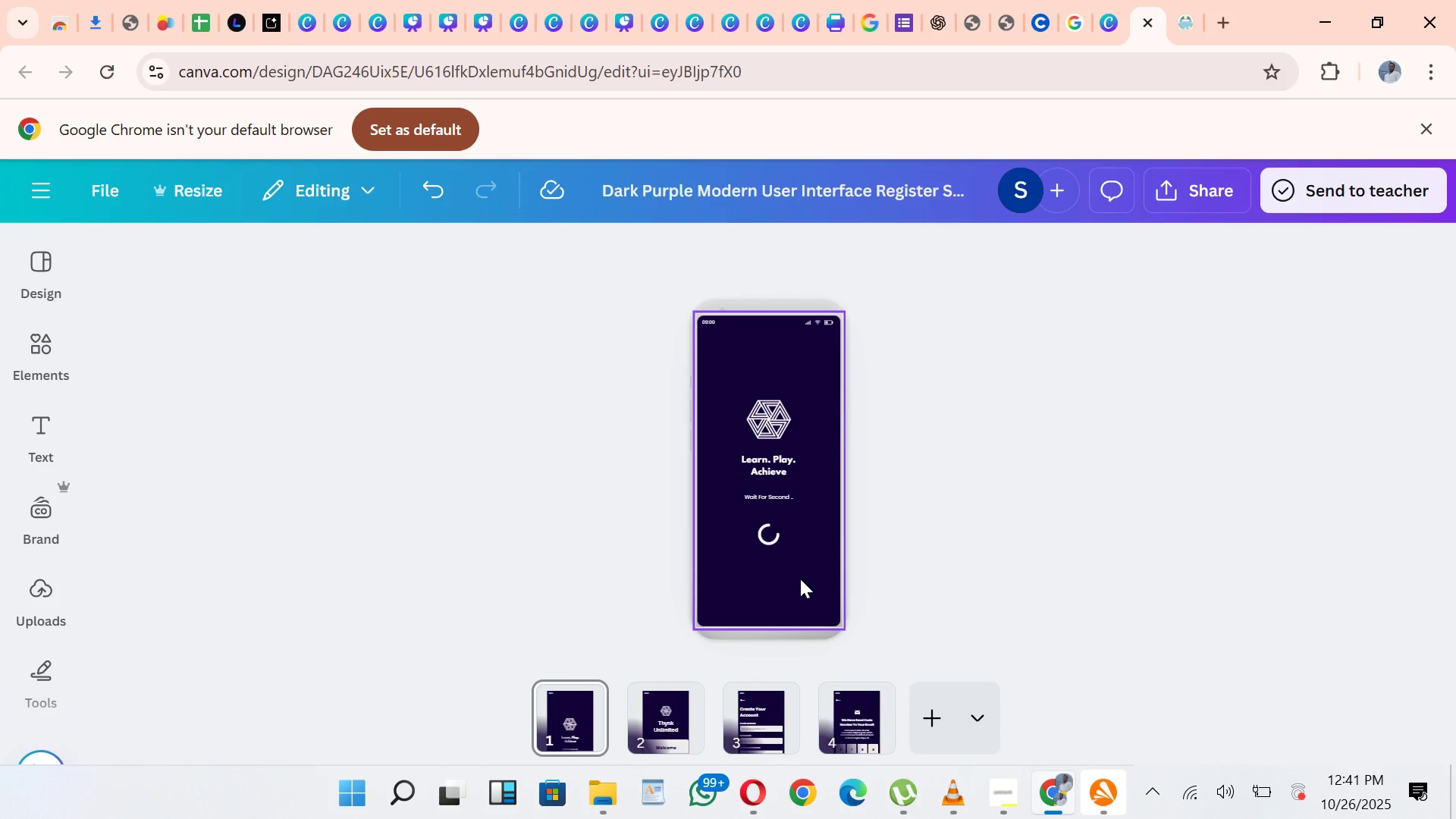 
wait(7.47)
 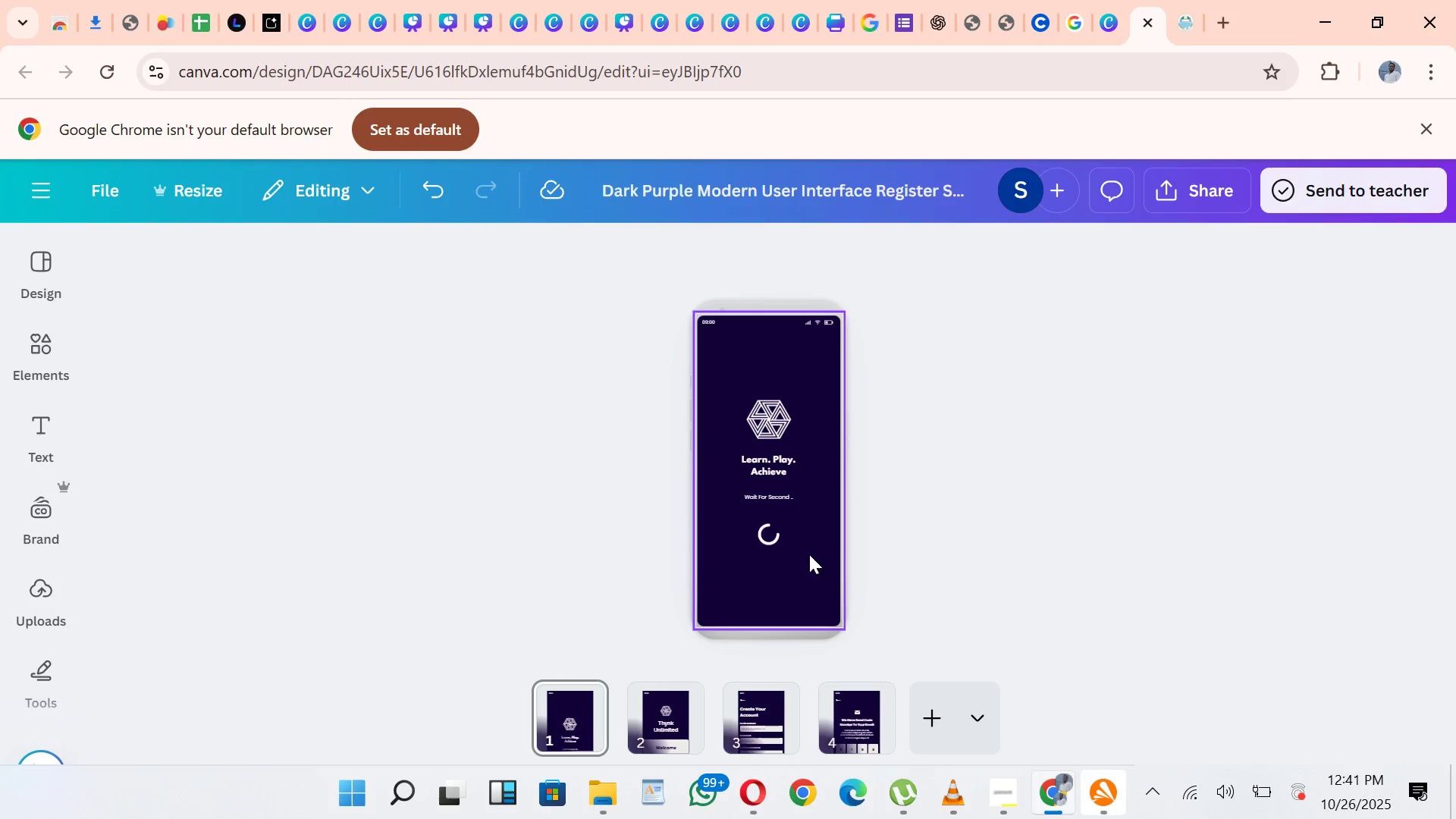 
left_click_drag(start_coordinate=[673, 719], to_coordinate=[677, 717])
 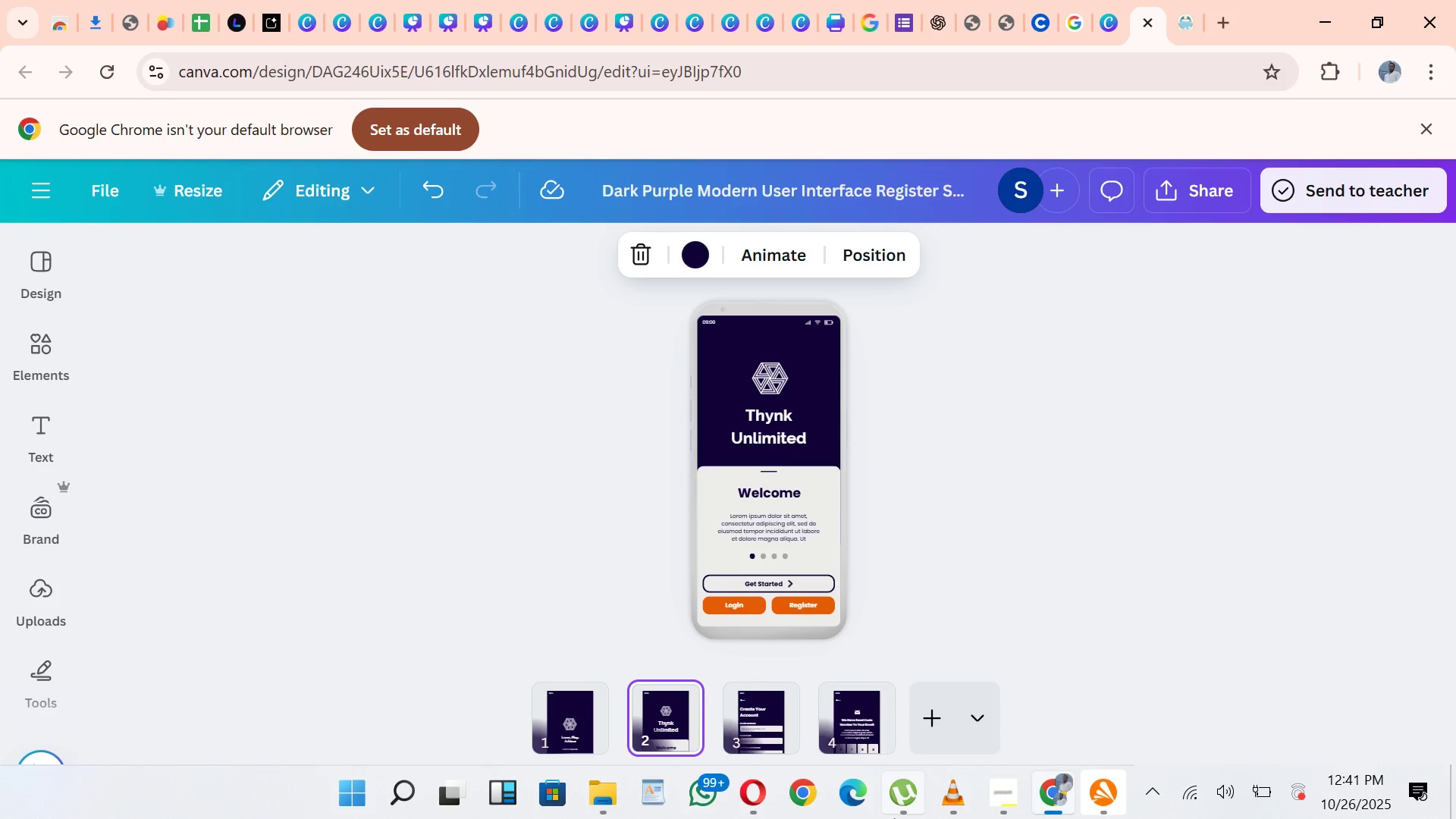 
left_click([1122, 712])
 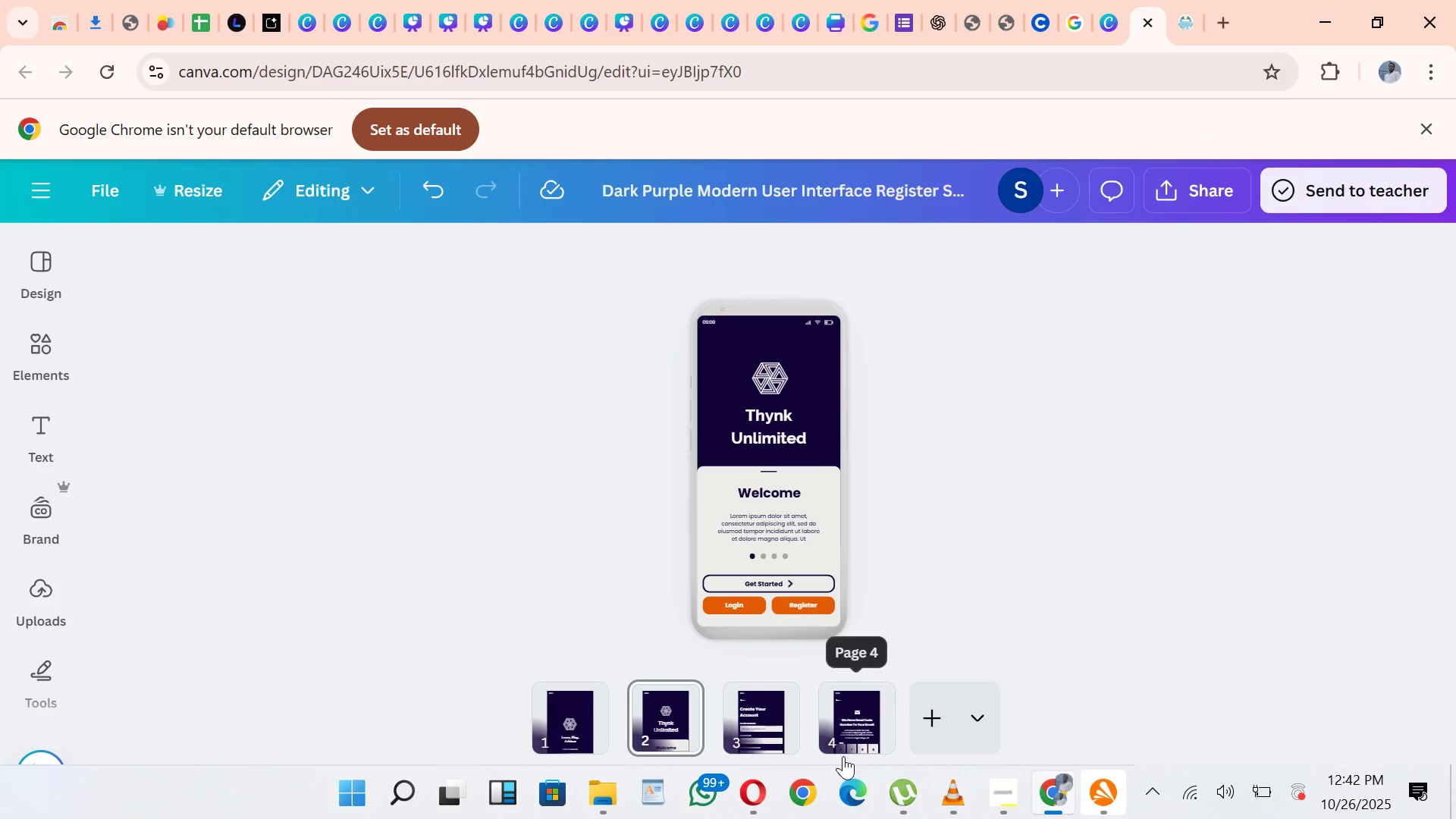 
wait(21.71)
 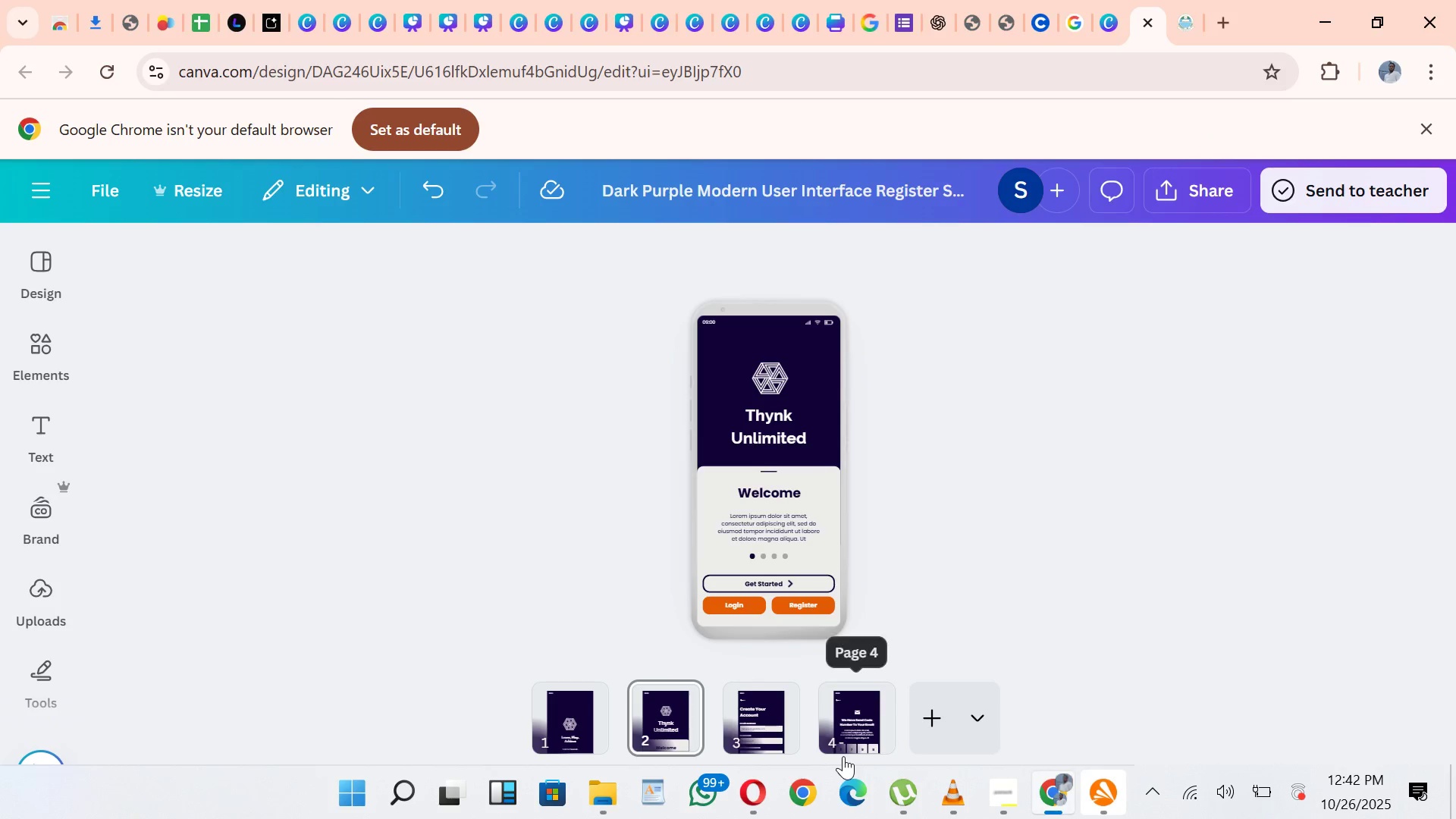 
left_click([932, 25])
 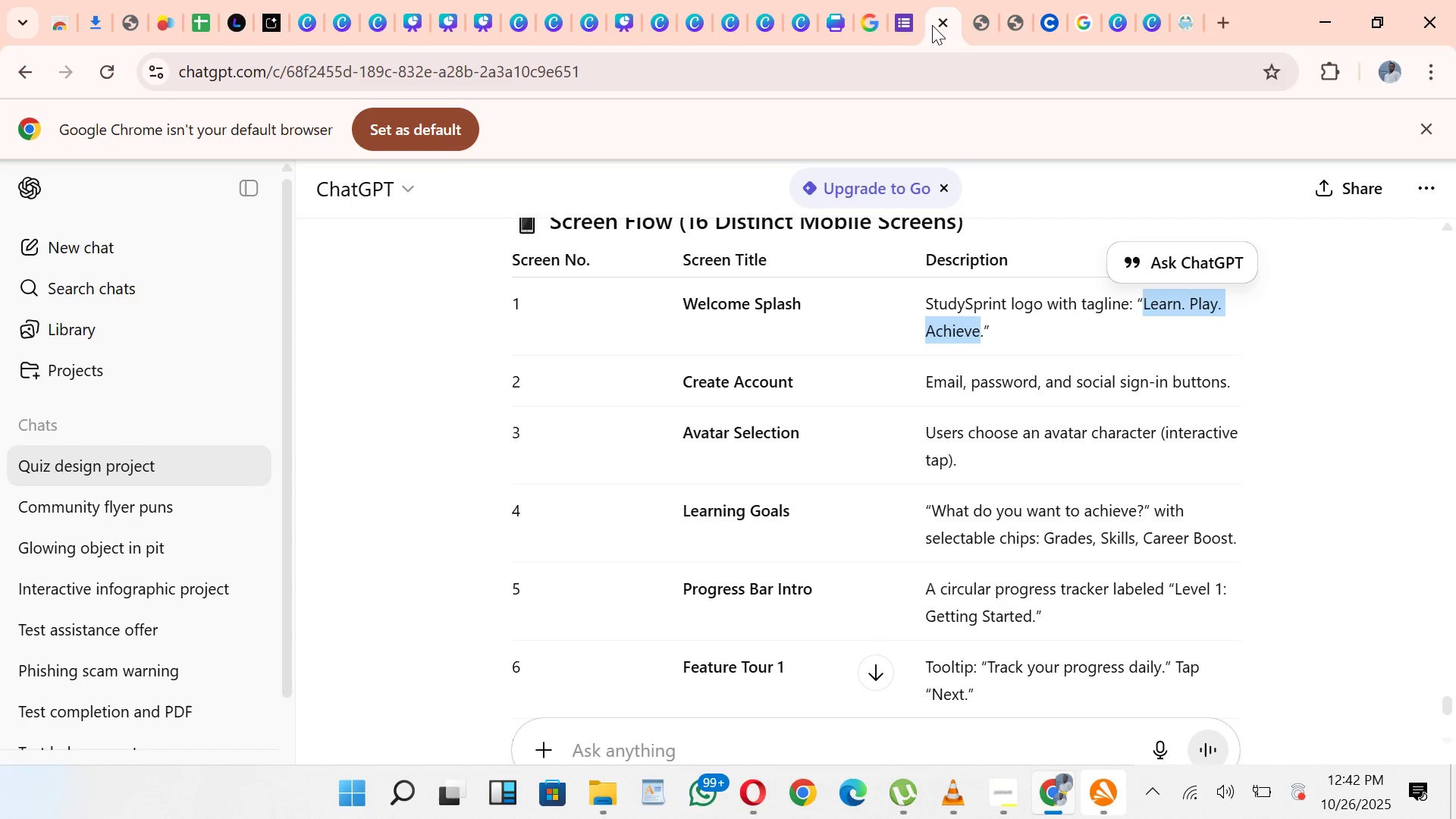 
wait(26.77)
 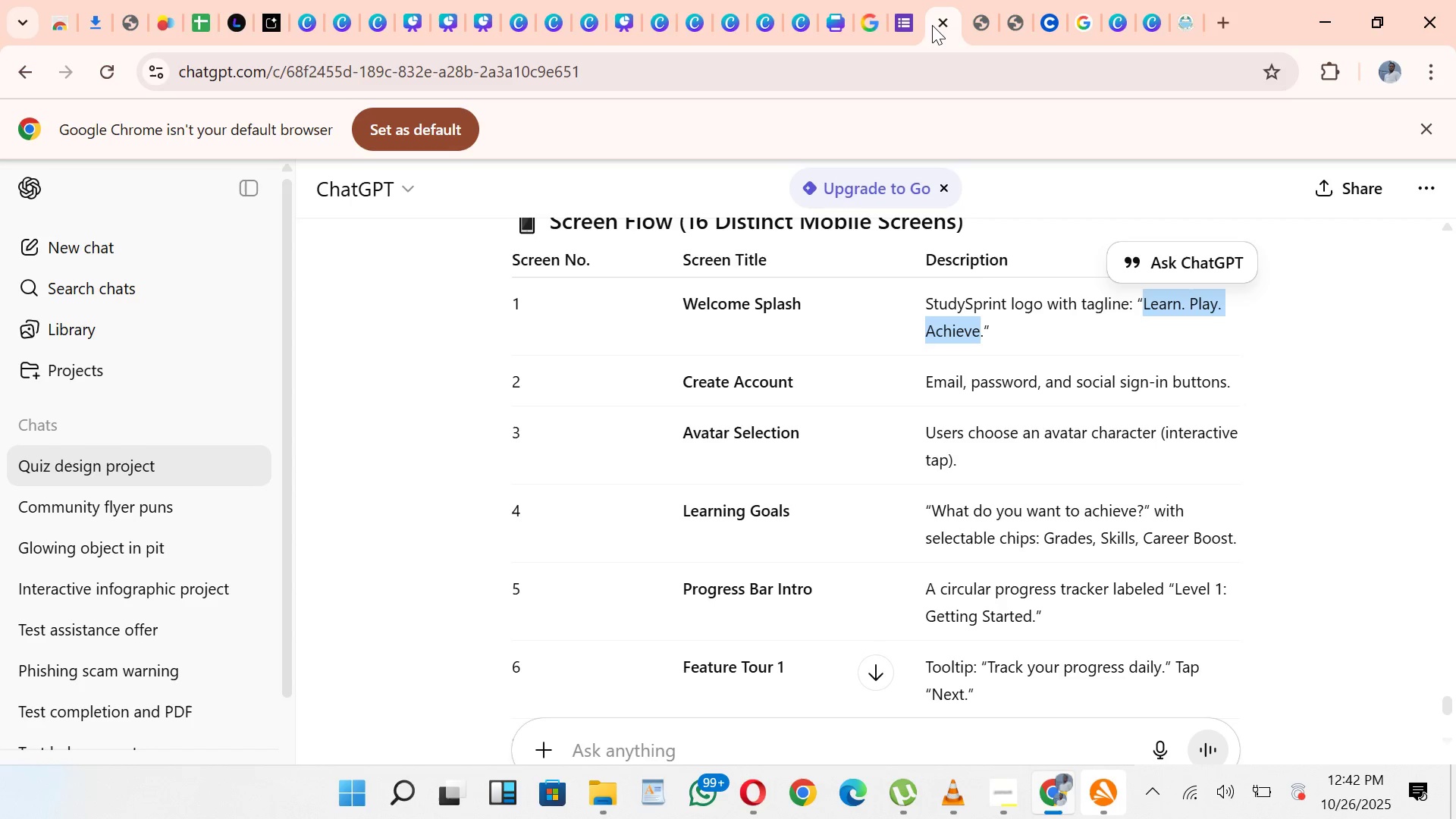 
mouse_move([1128, 46])
 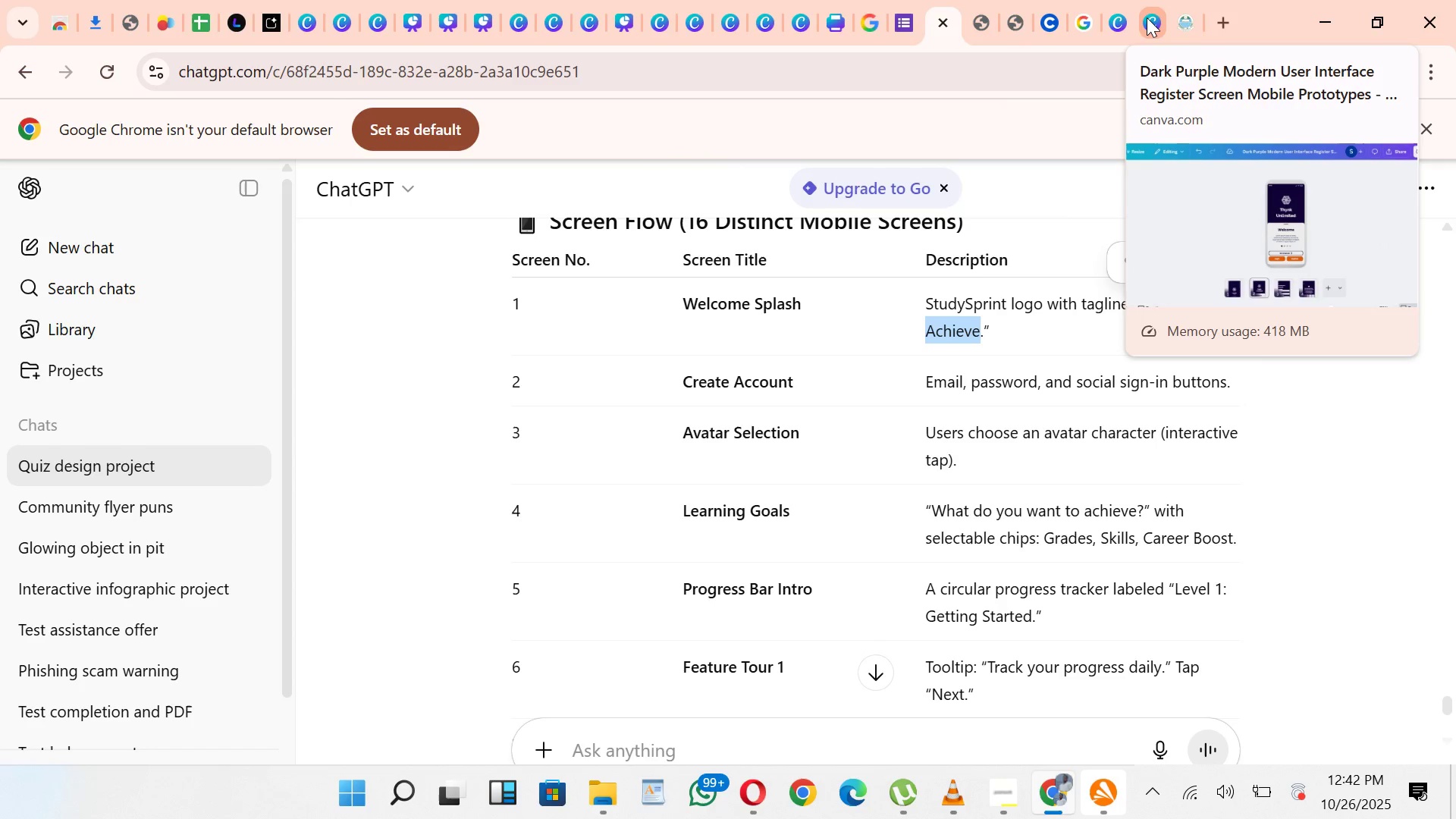 
left_click([1147, 17])
 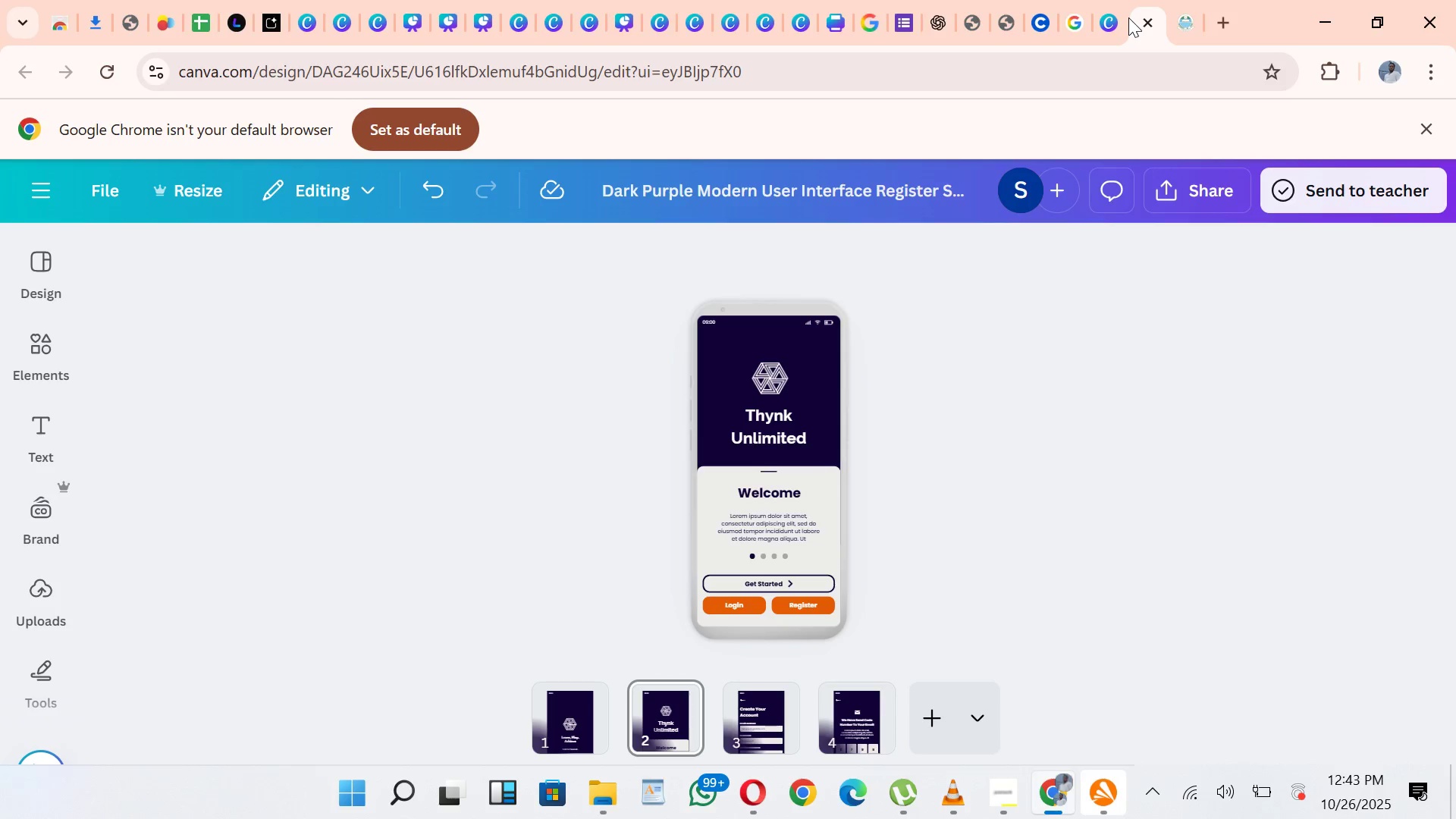 
wait(51.63)
 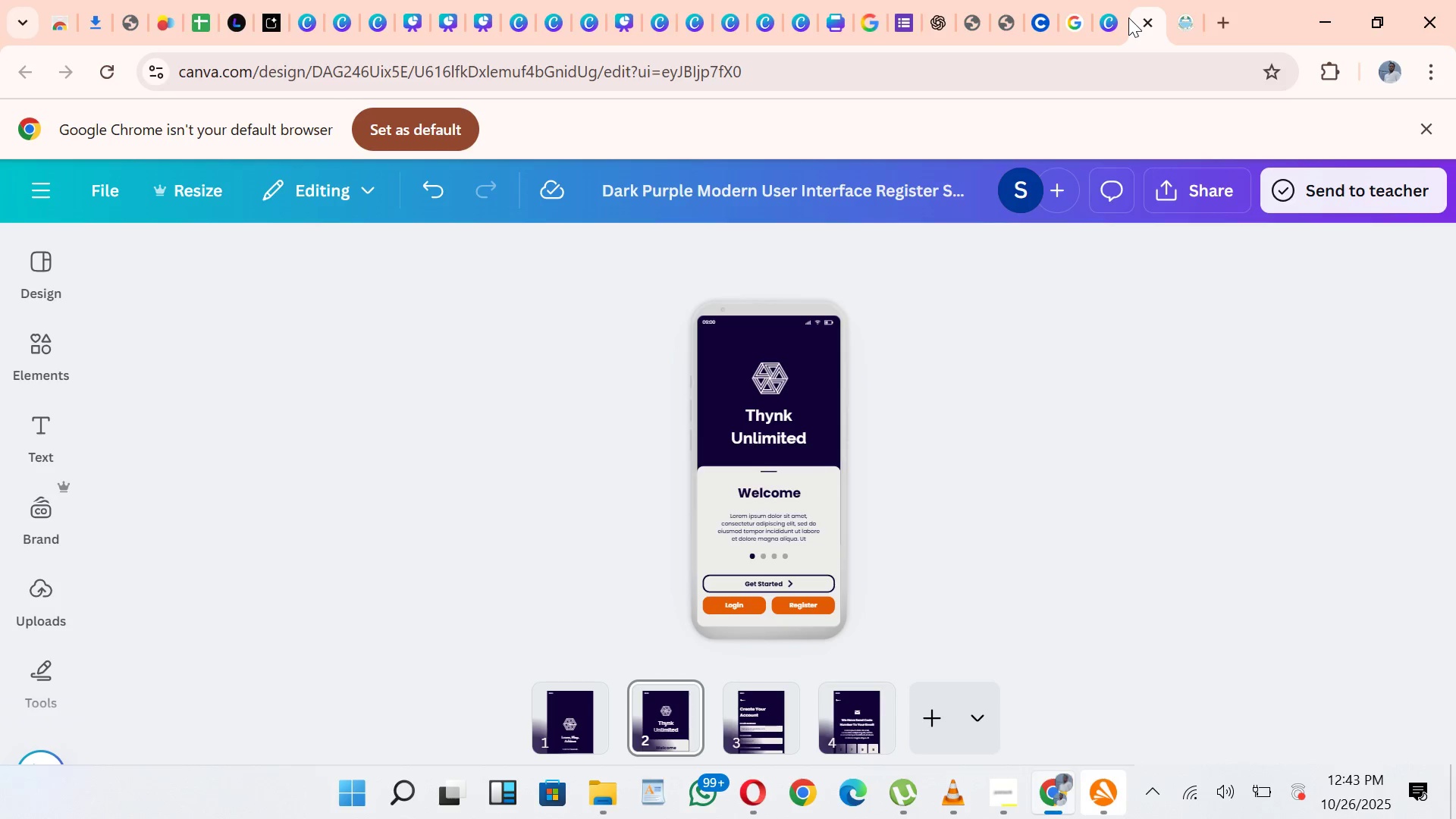 
left_click([591, 734])
 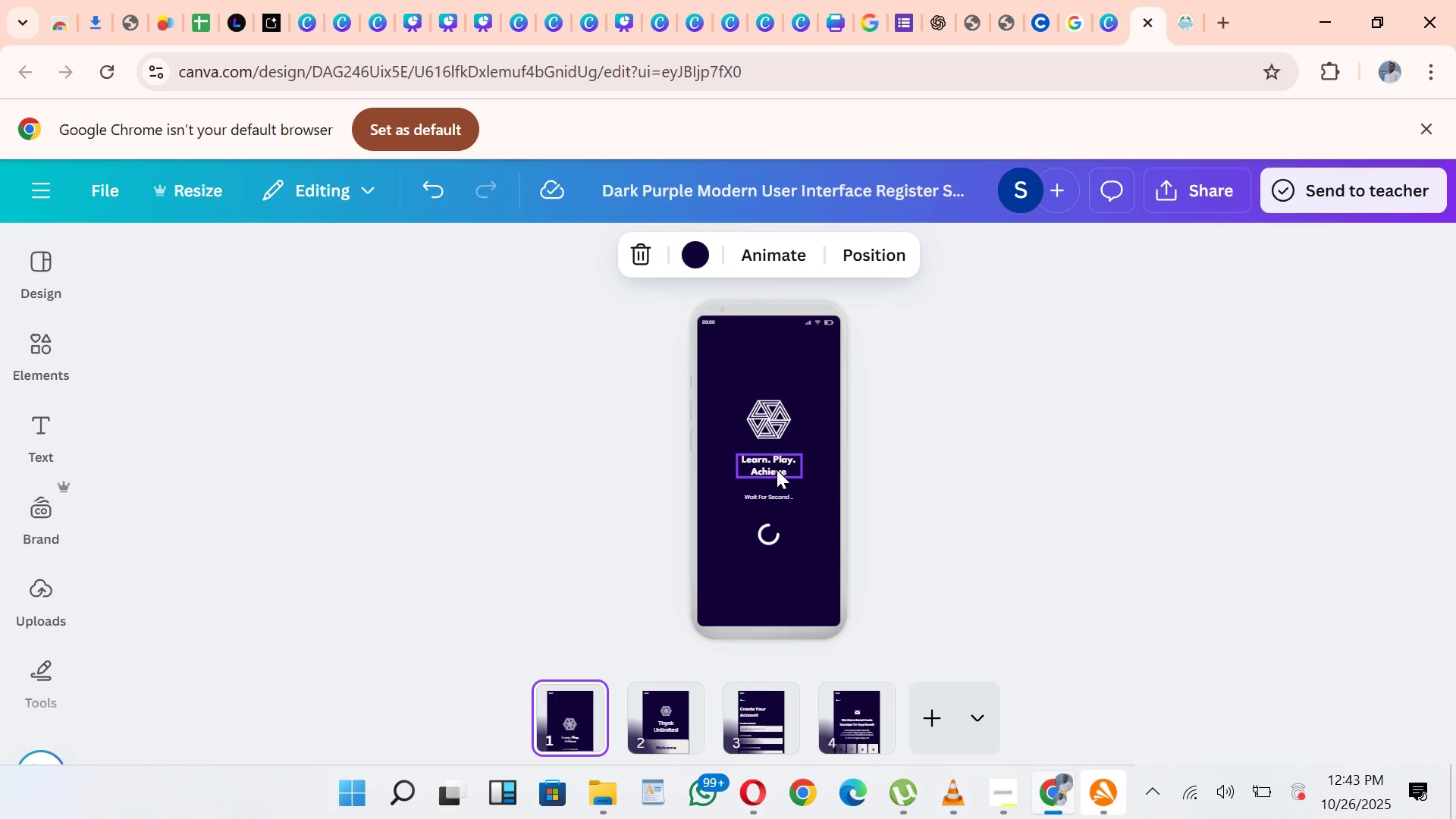 
left_click([777, 469])
 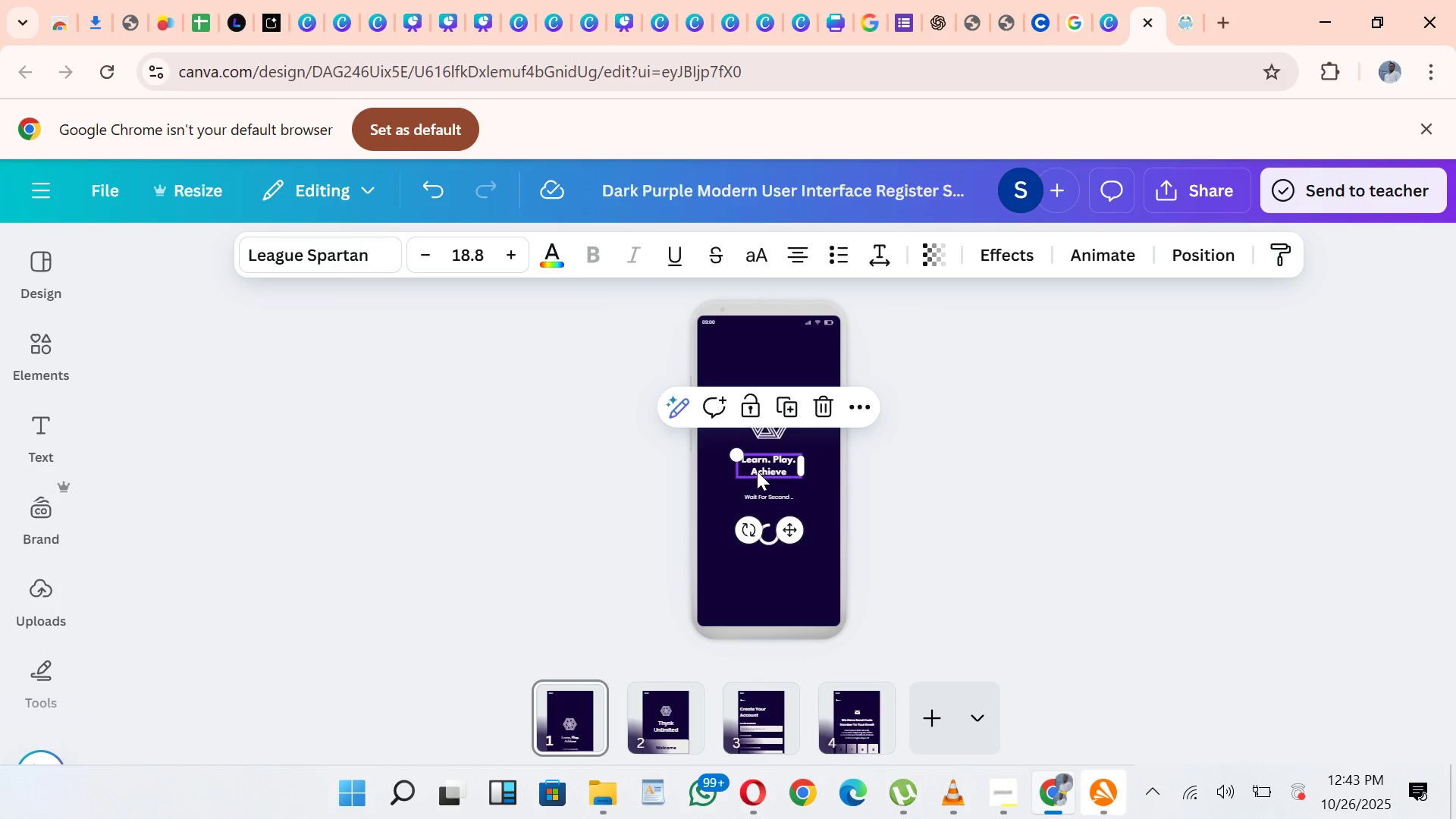 
key(Control+C)
 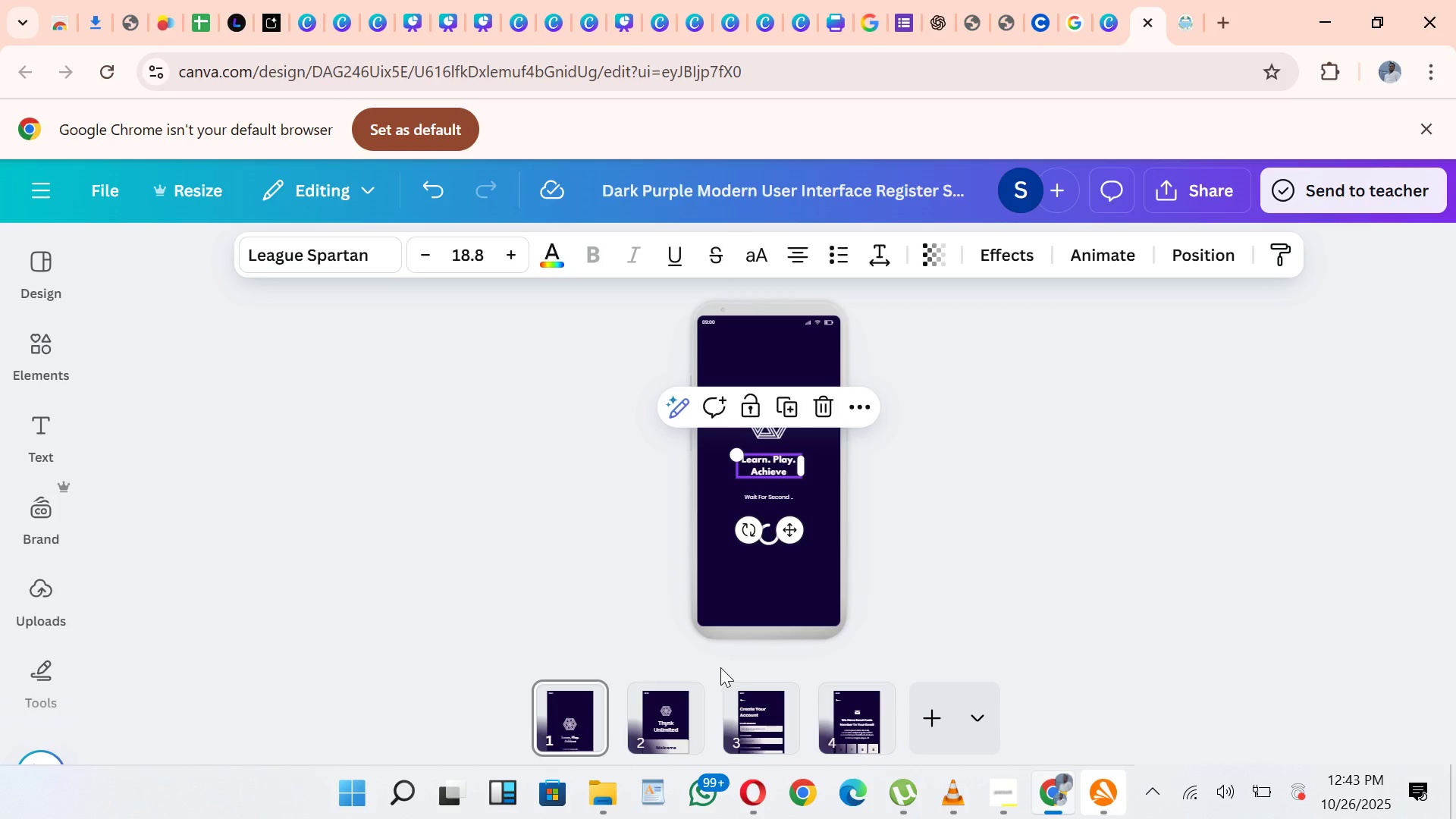 
left_click([675, 733])
 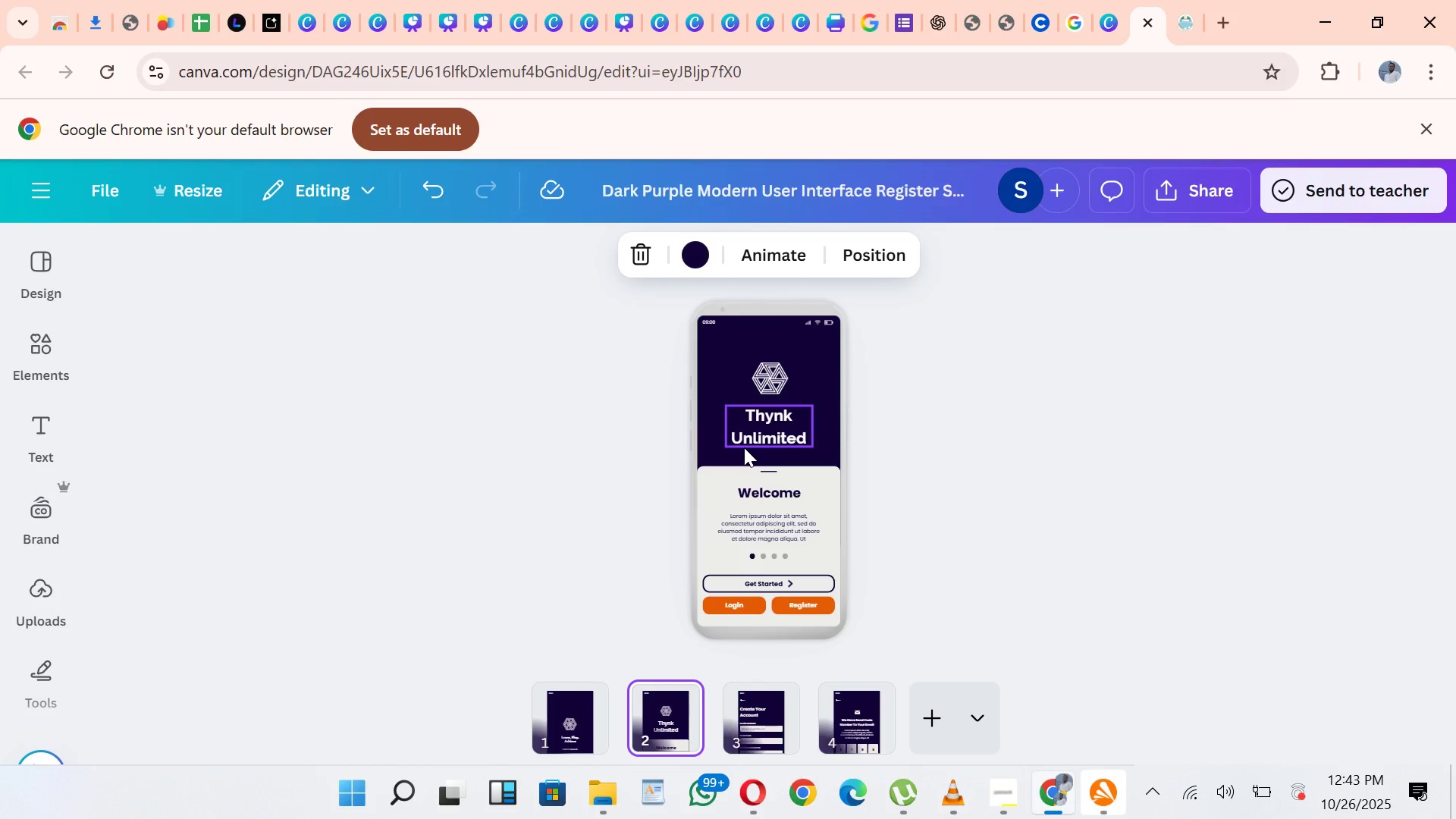 
left_click([744, 447])
 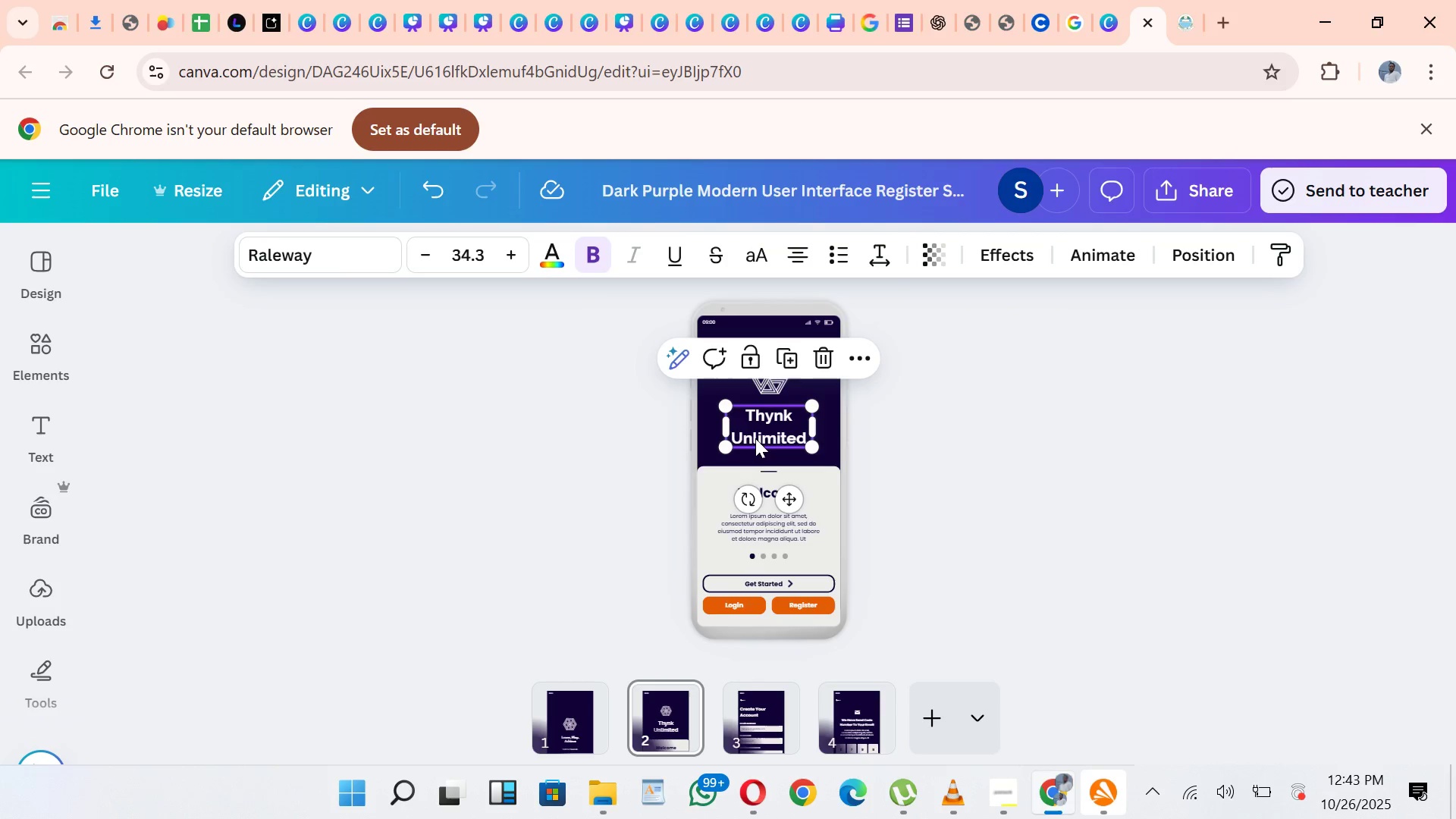 
double_click([756, 441])
 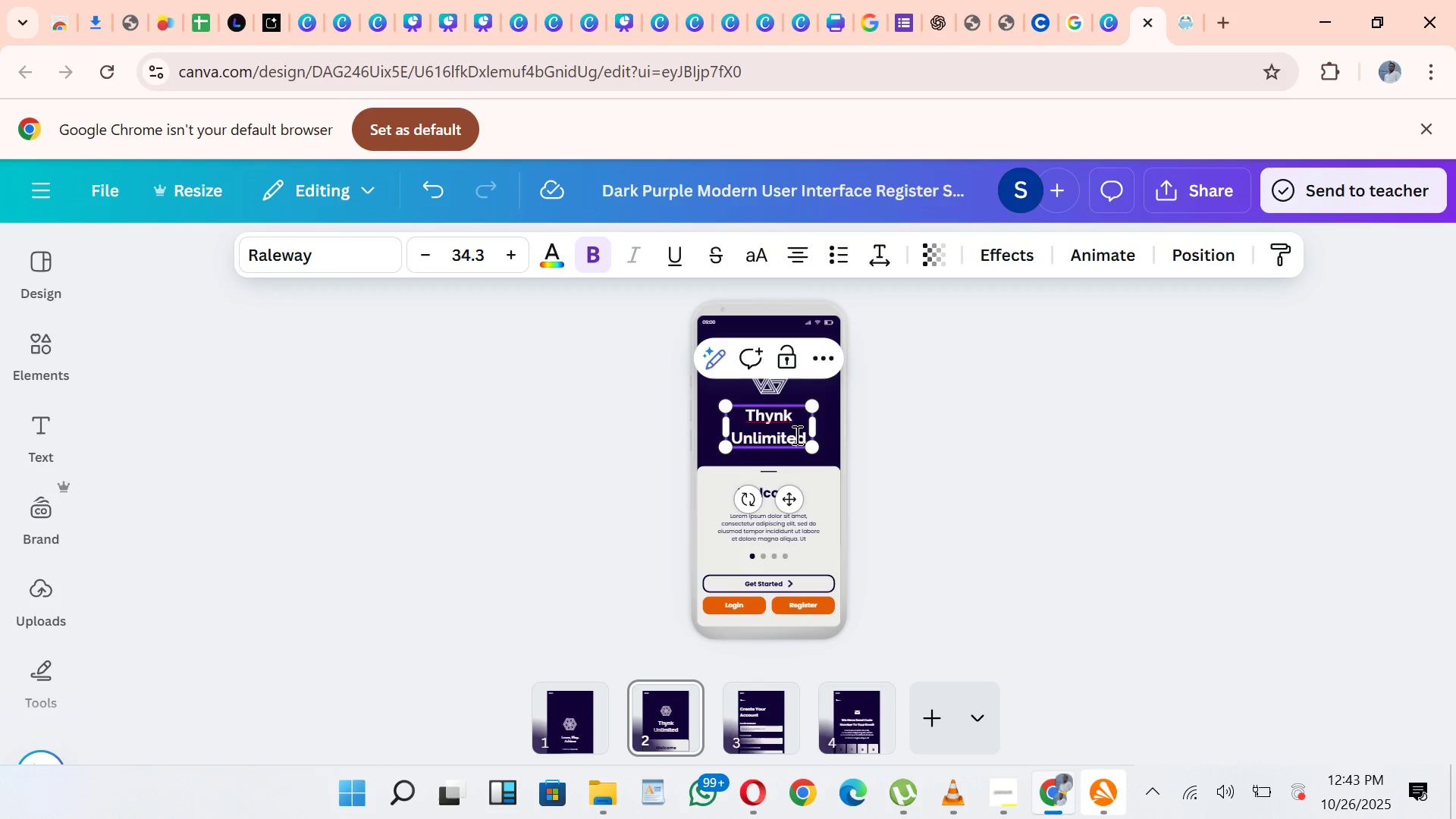 
left_click([795, 435])
 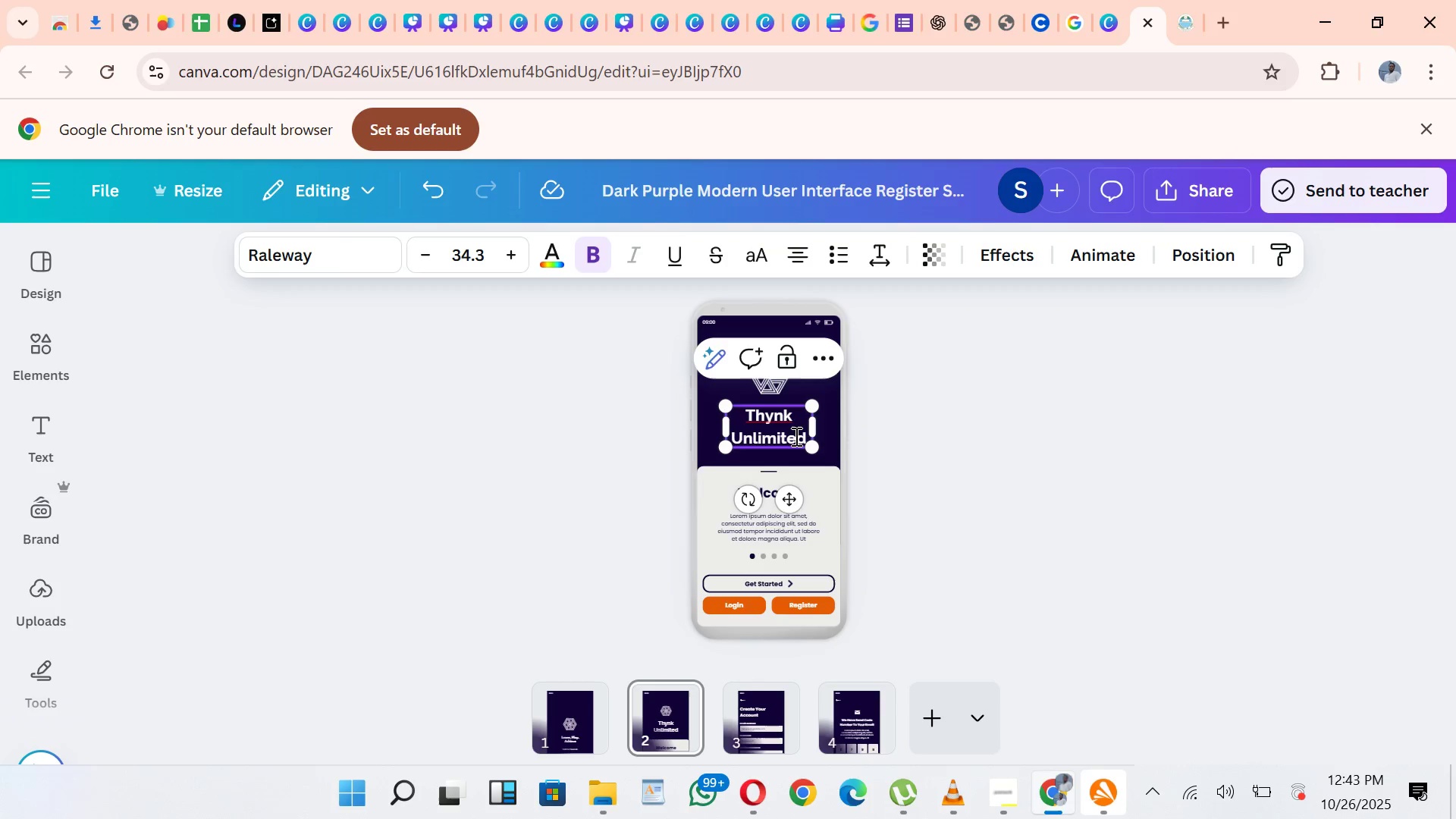 
left_click([795, 436])
 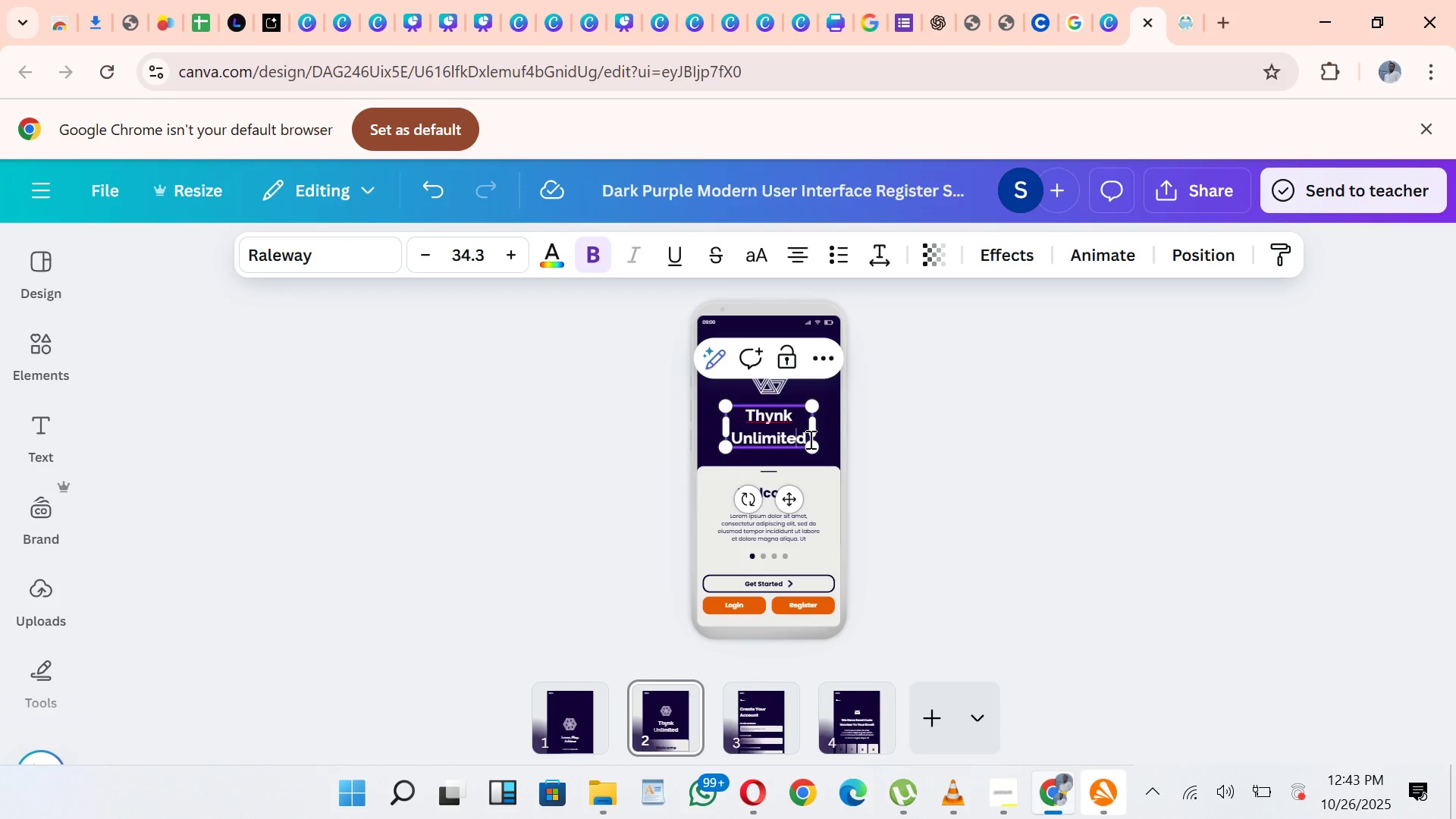 
left_click_drag(start_coordinate=[809, 439], to_coordinate=[737, 425])
 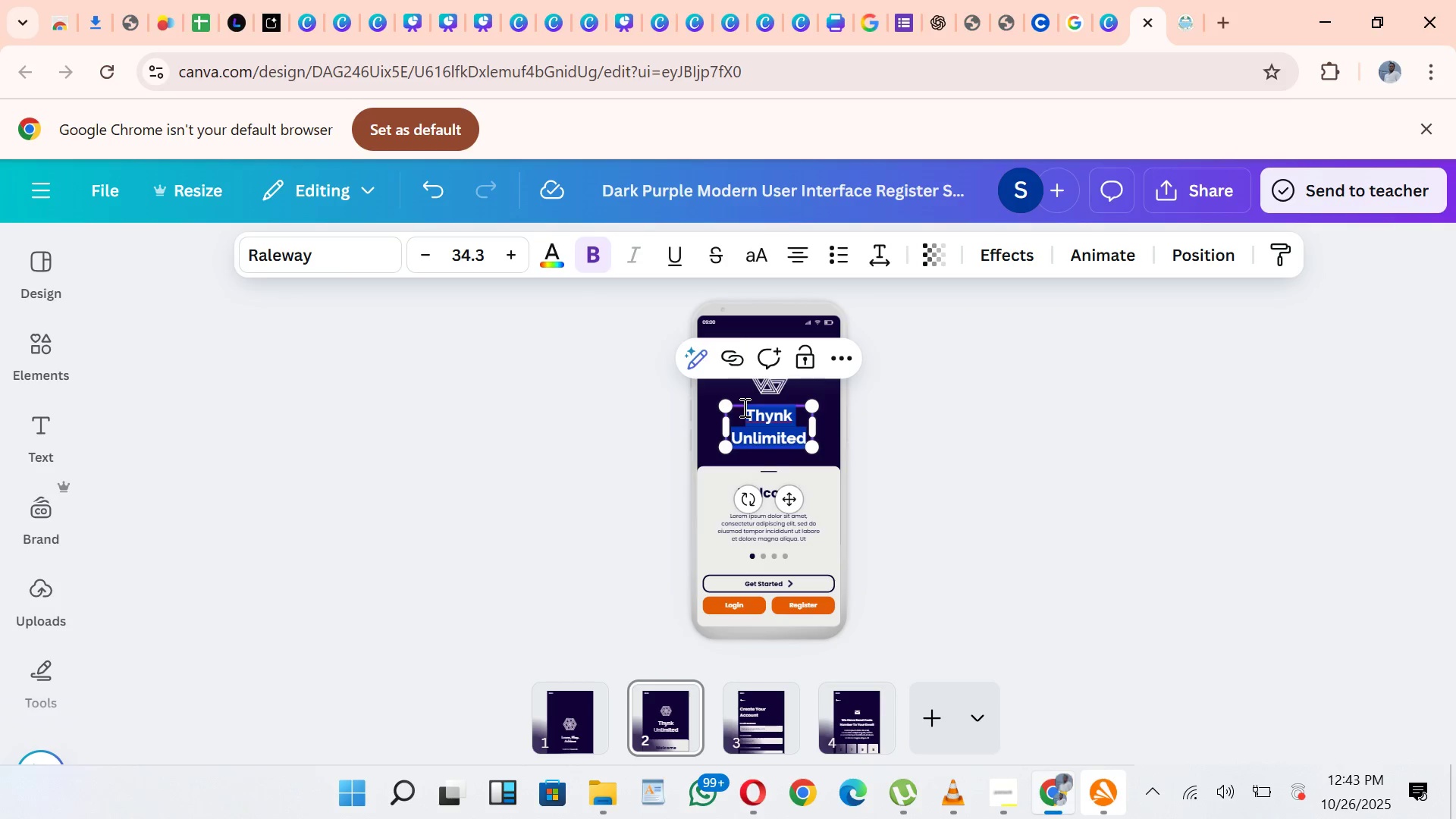 
key(Control+V)
 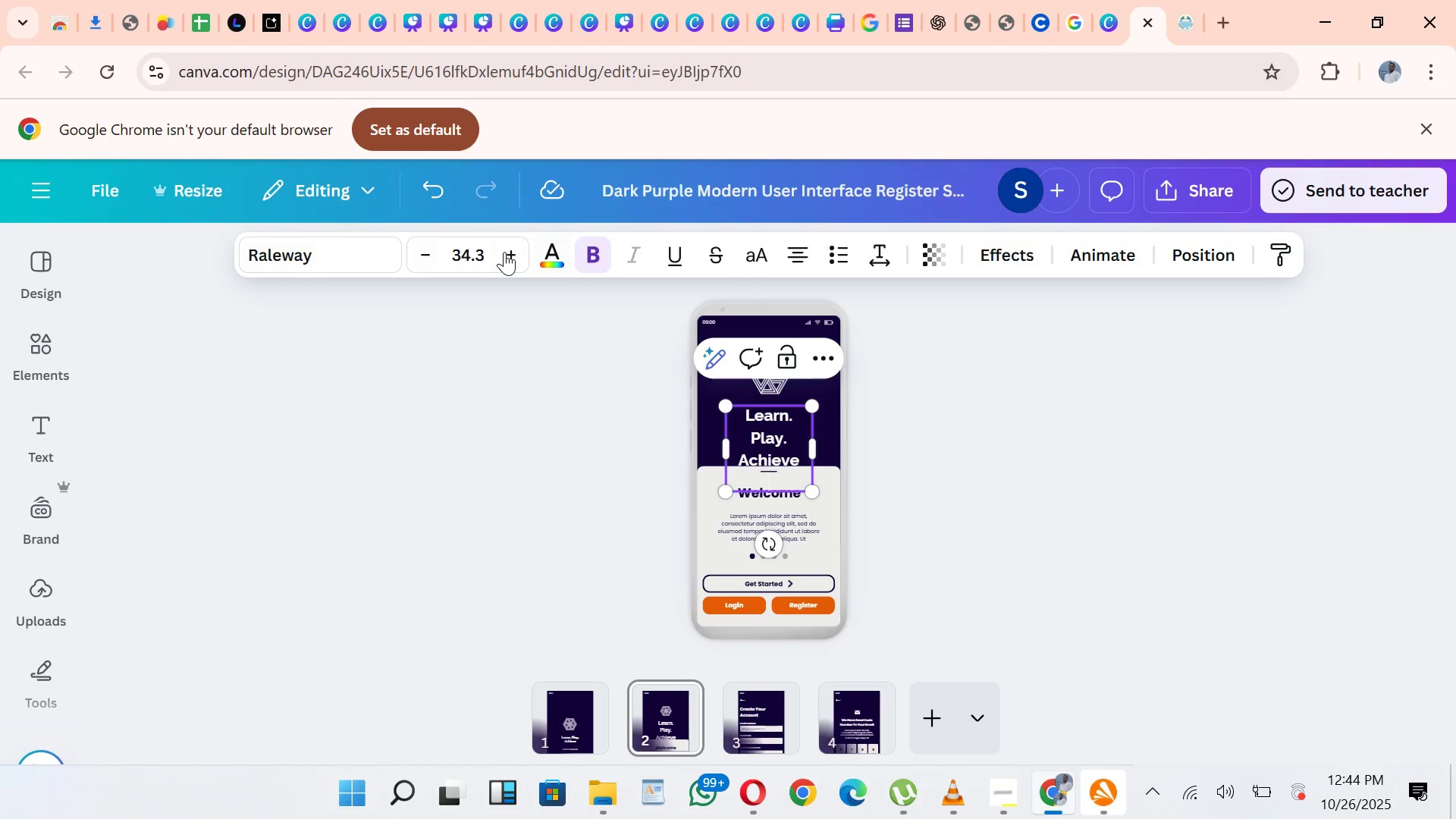 
left_click([497, 252])
 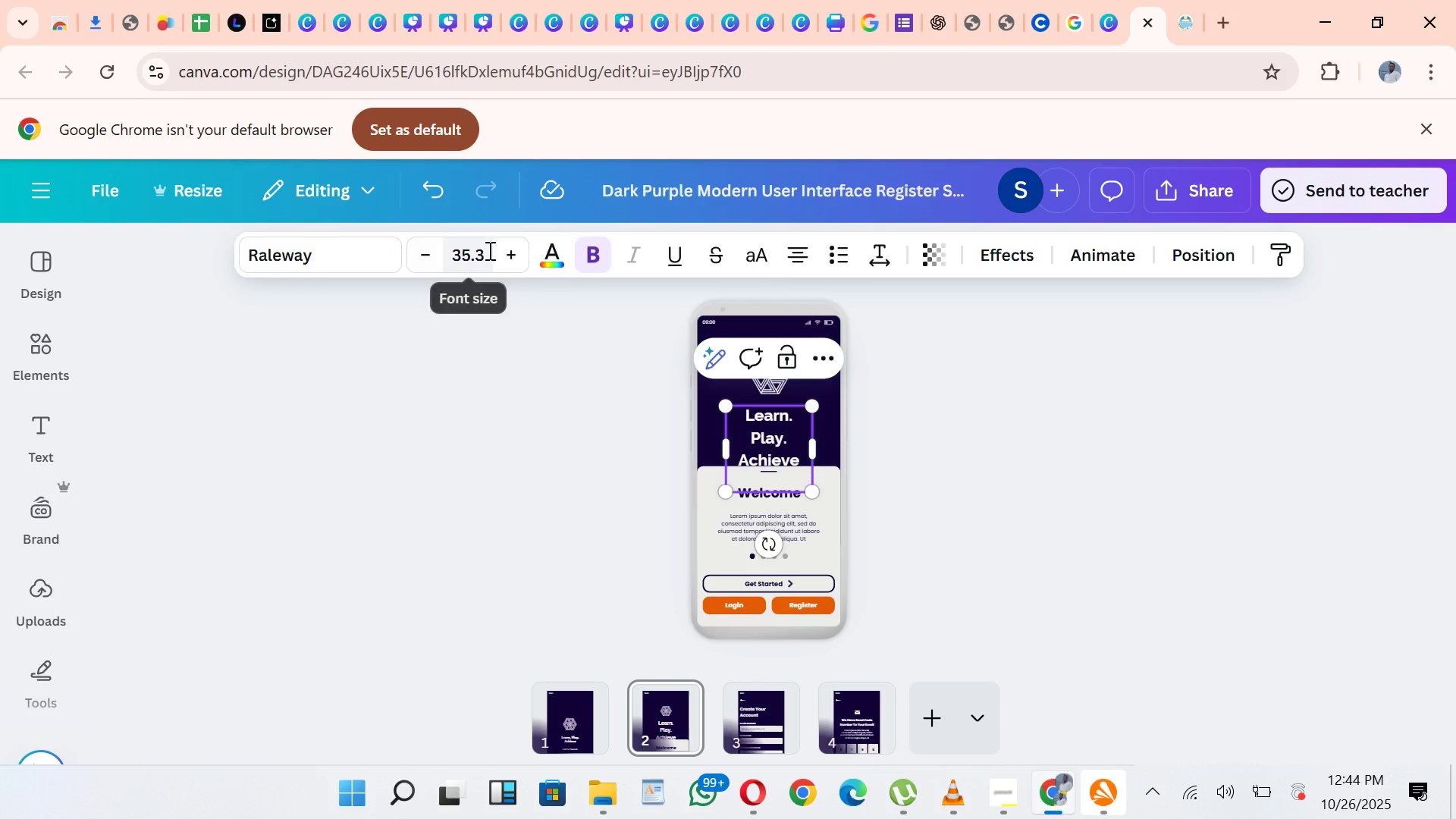 
left_click([488, 250])
 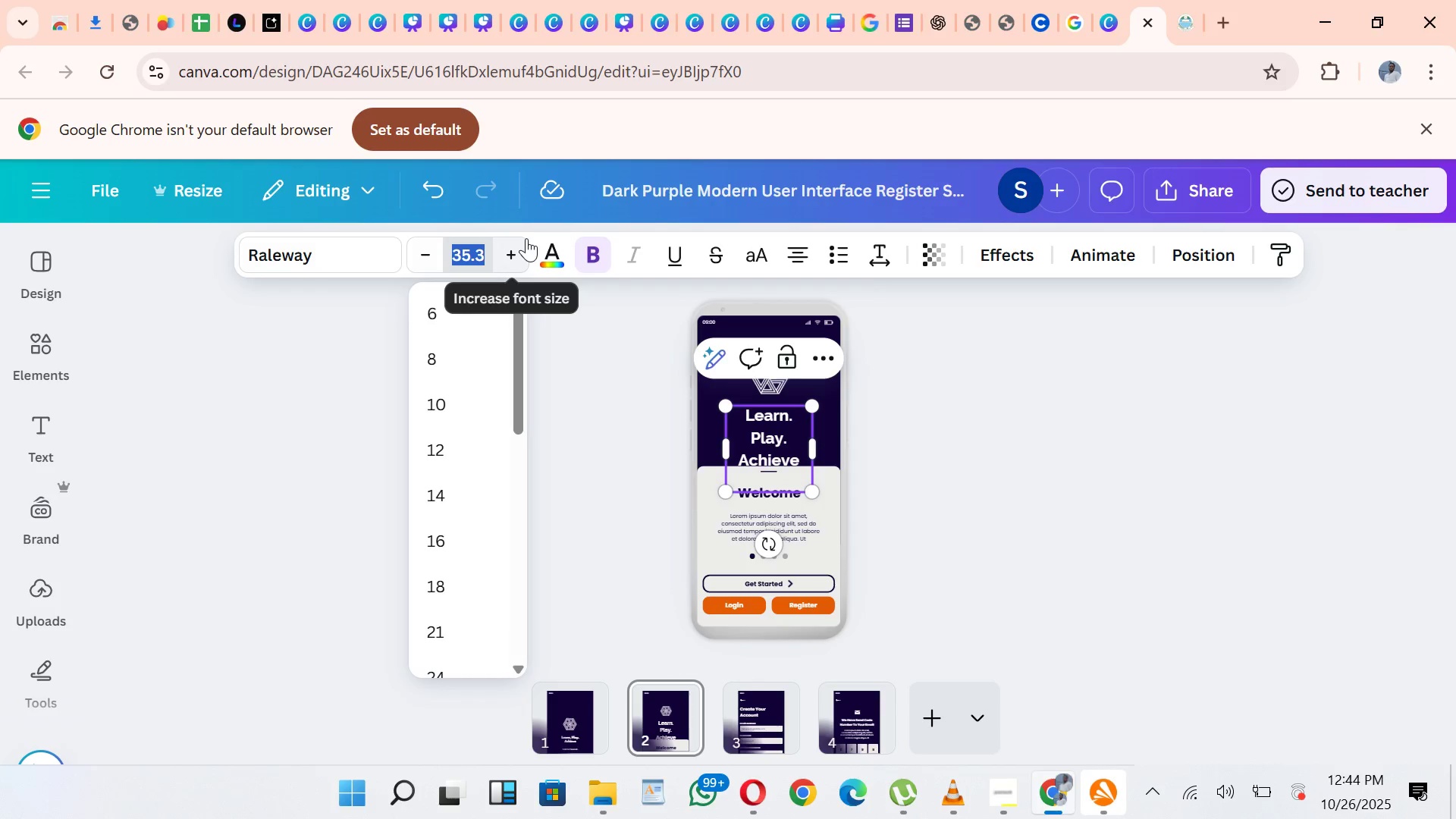 
type(18.8)
 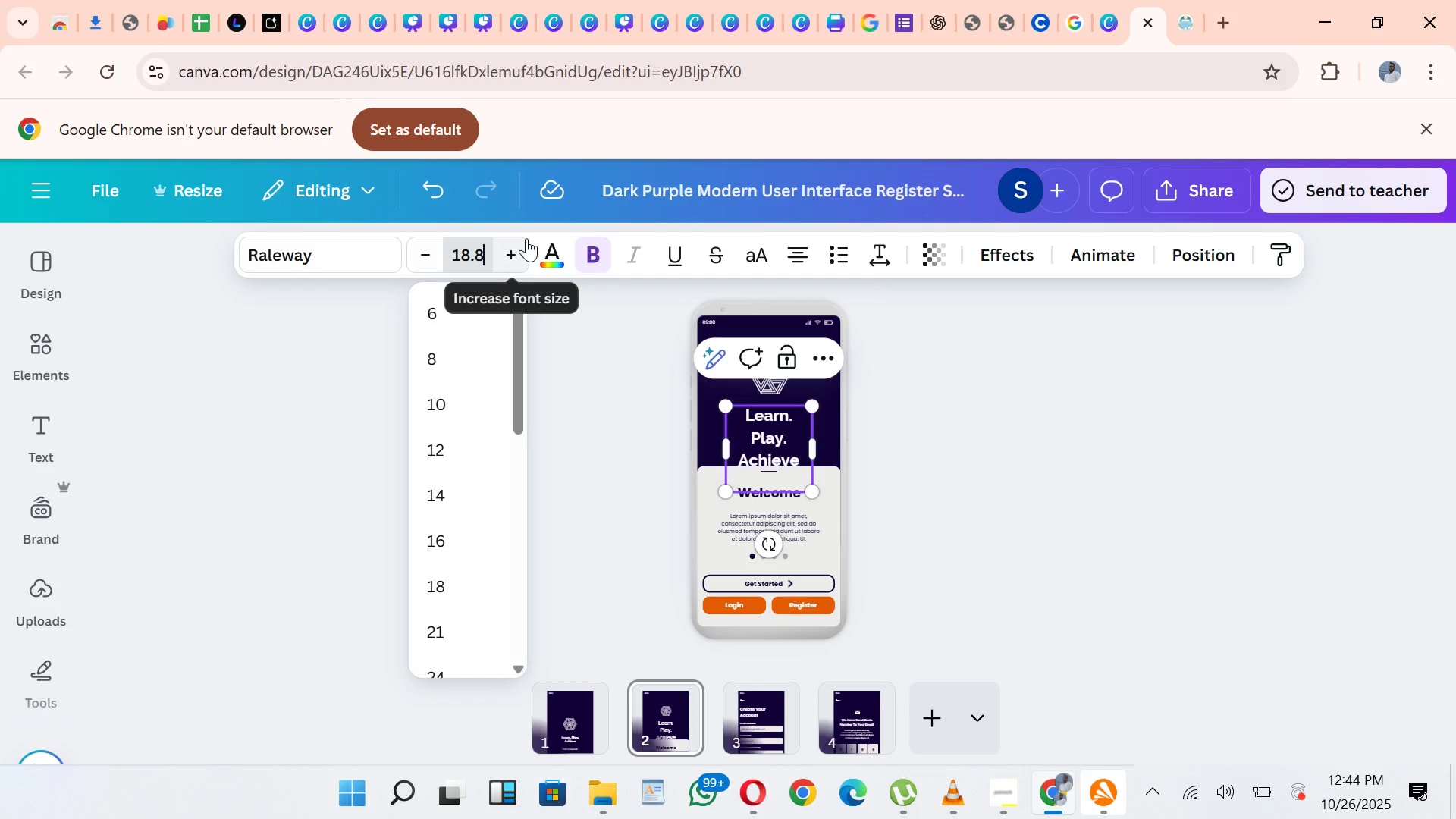 
key(Enter)
 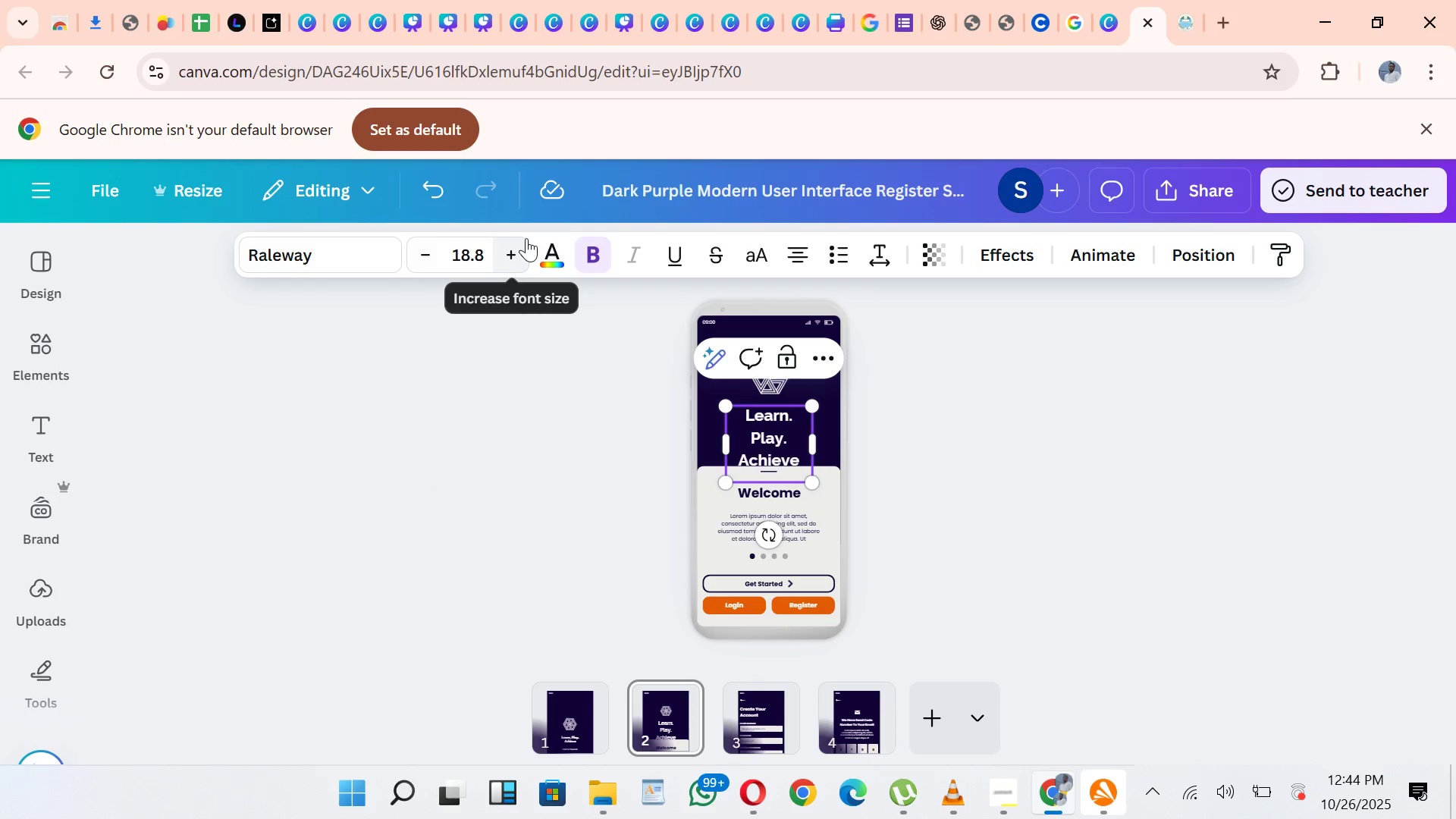 
key(Enter)
 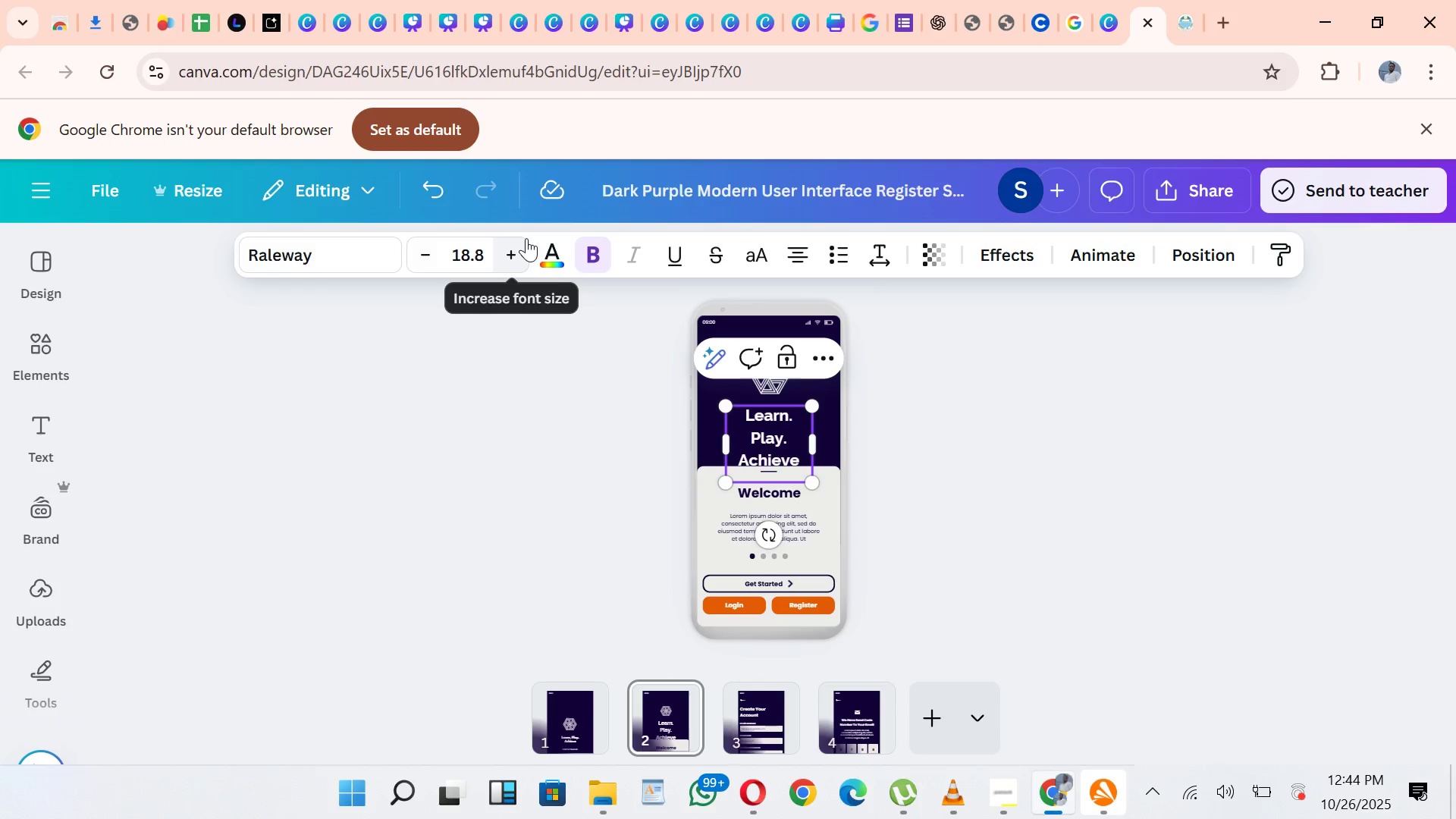 
left_click([540, 390])
 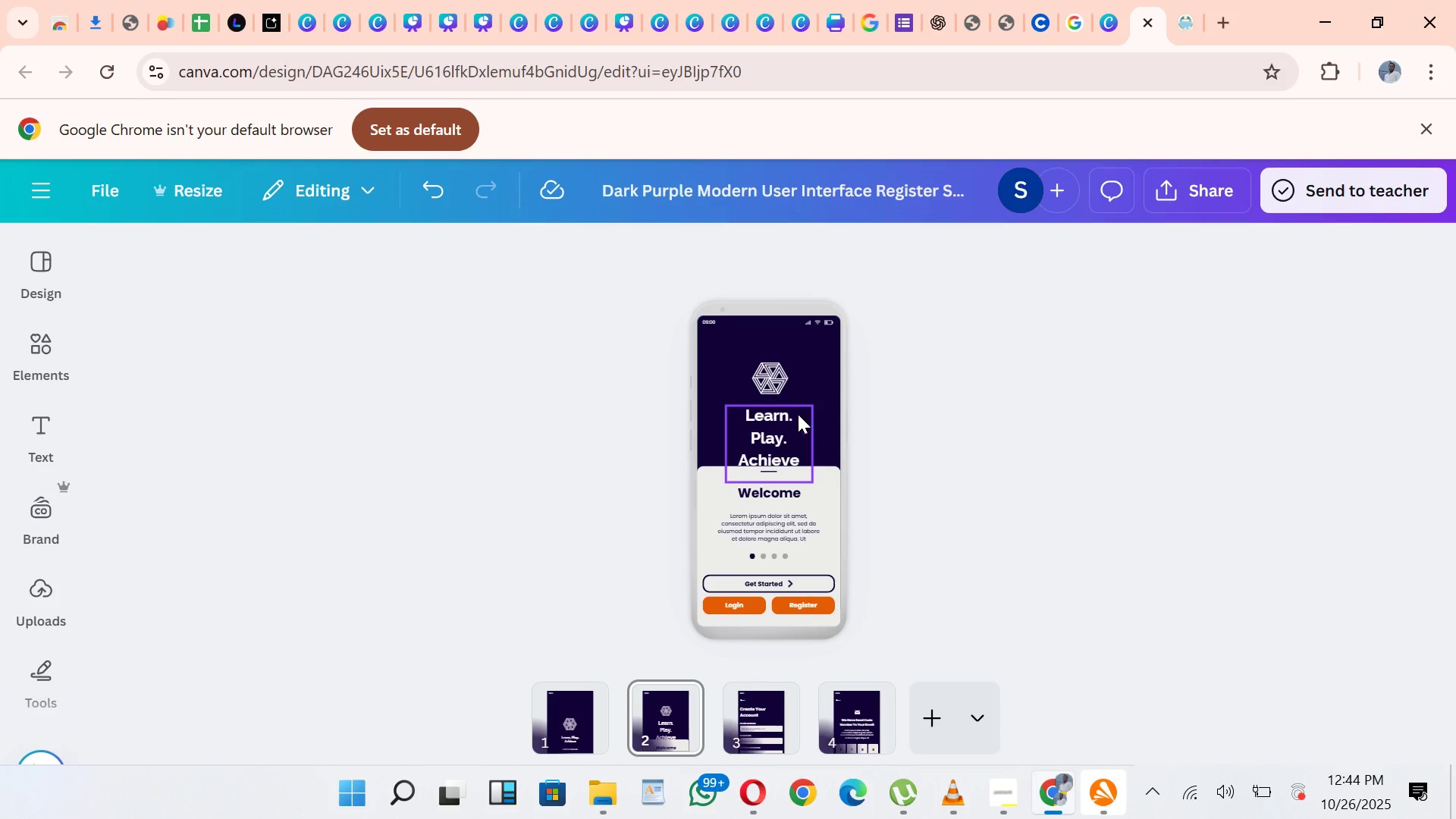 
left_click([795, 413])
 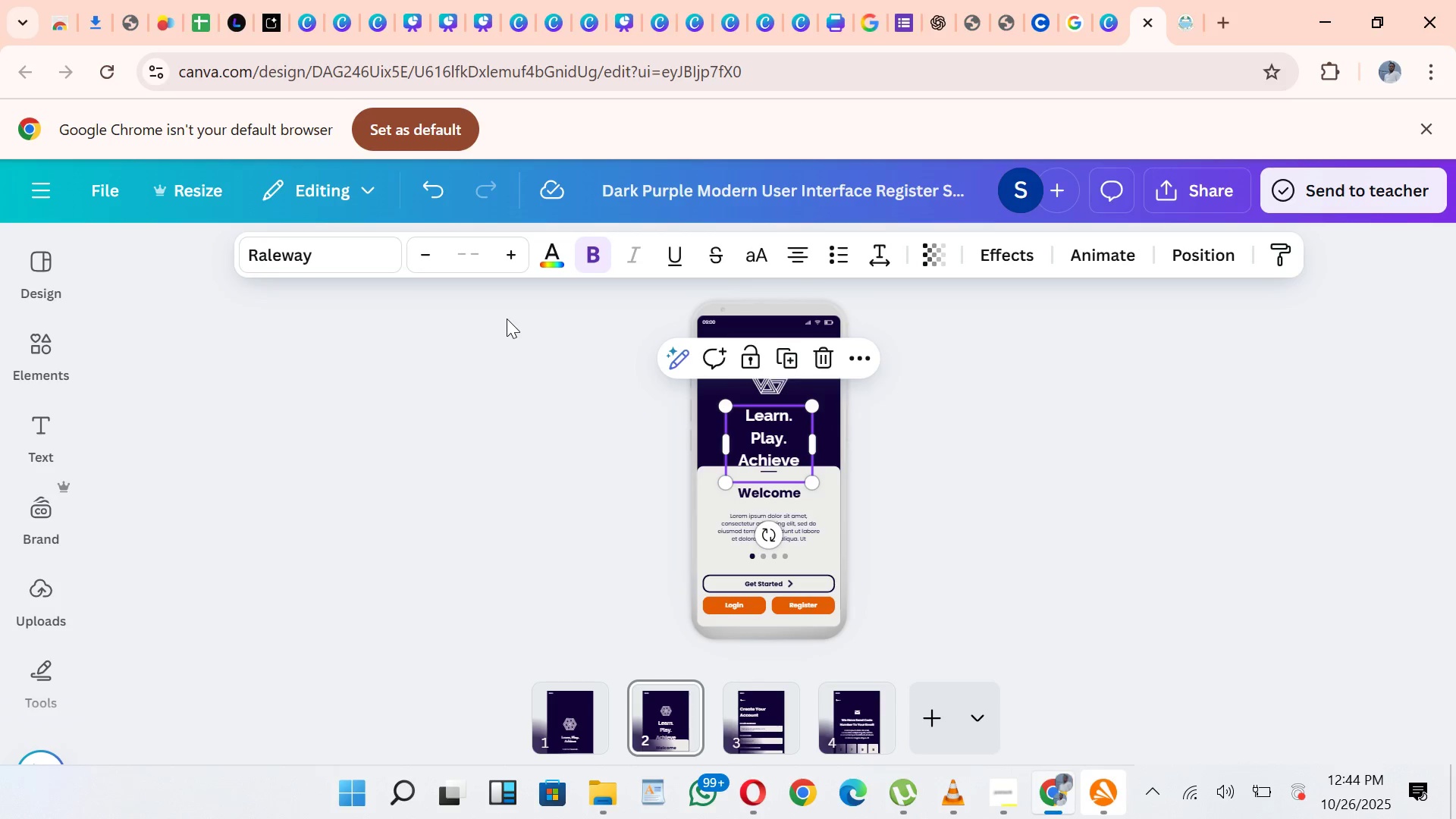 
left_click([507, 318])
 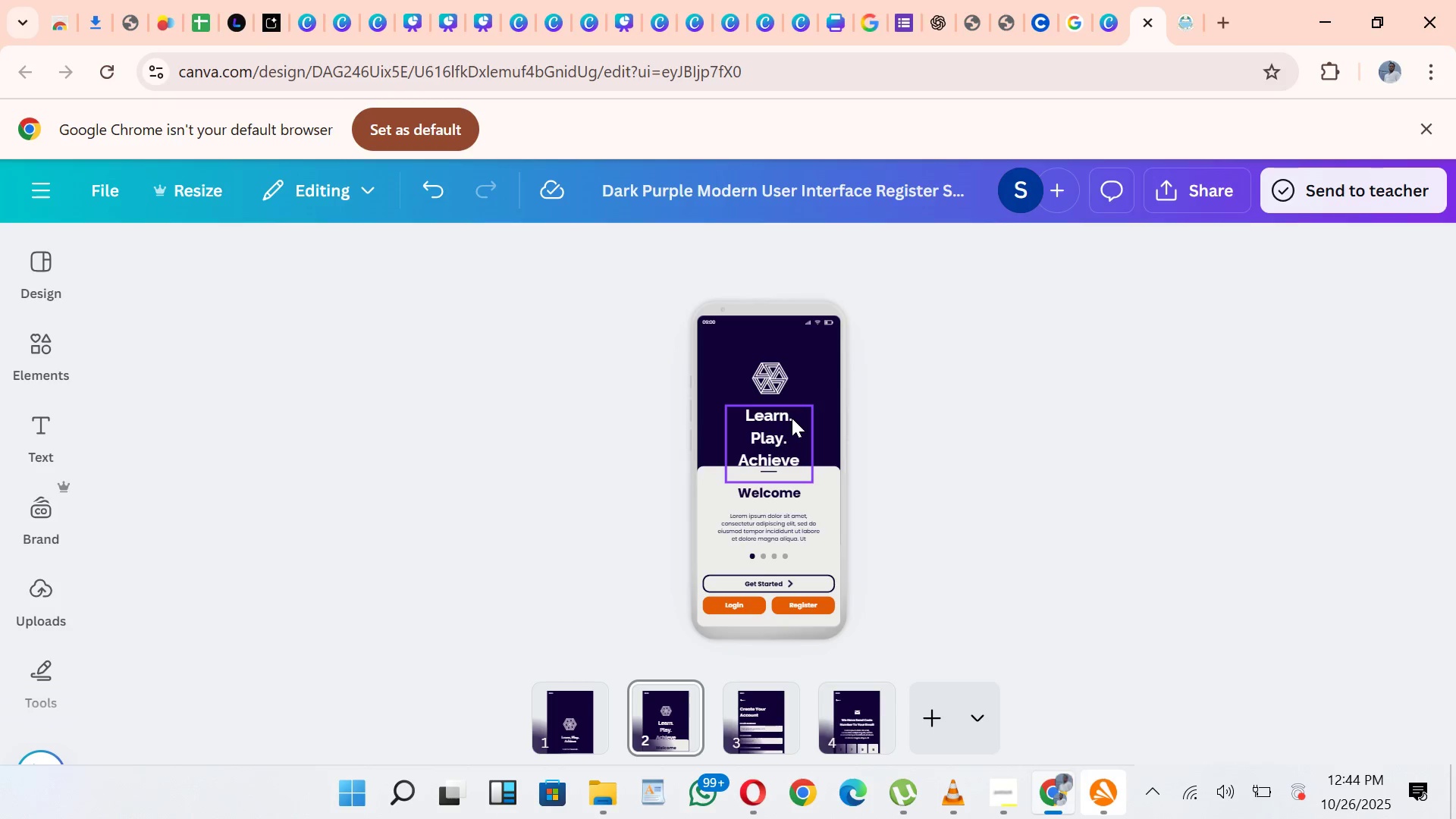 
left_click([792, 418])
 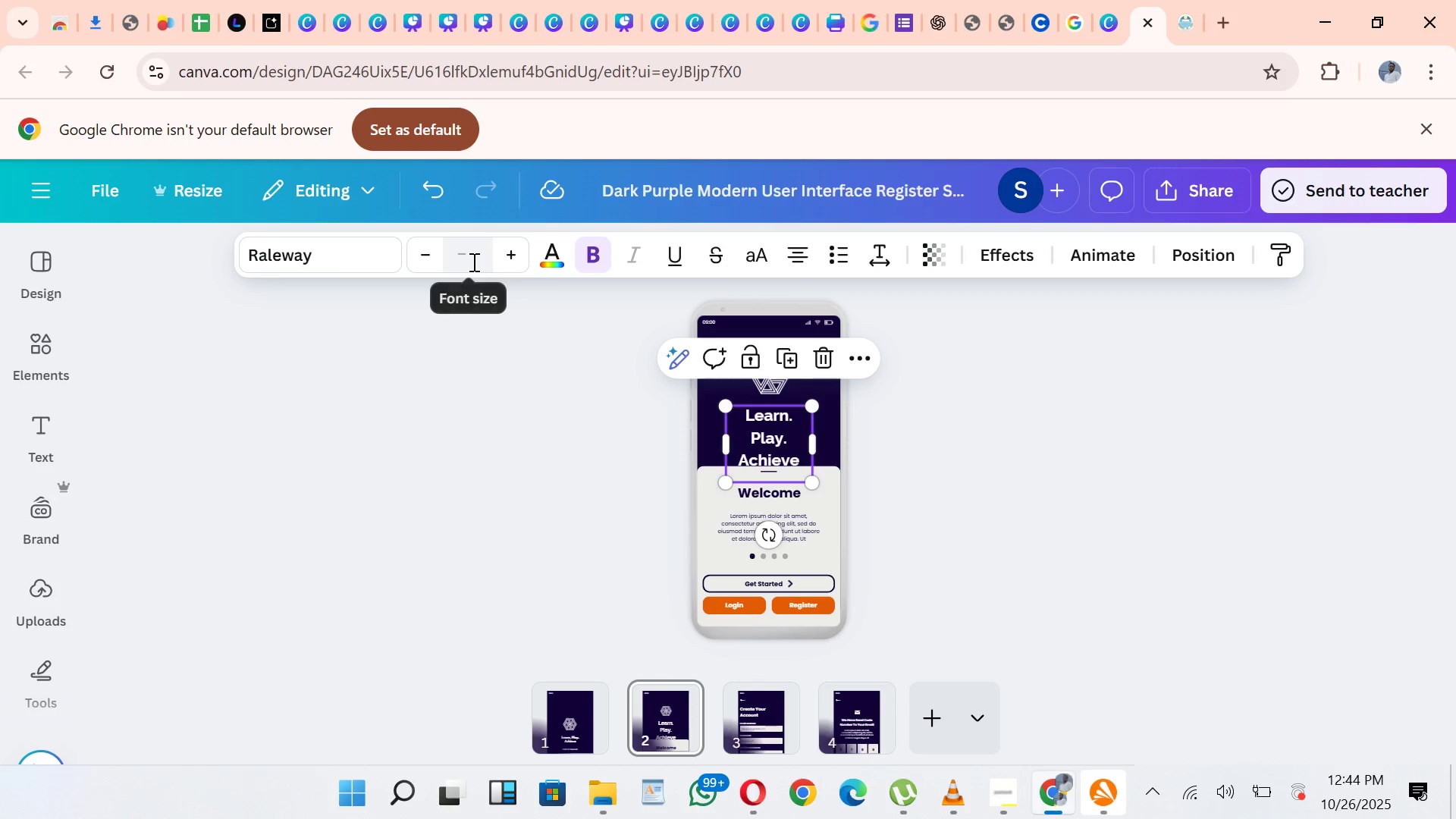 
left_click([473, 262])
 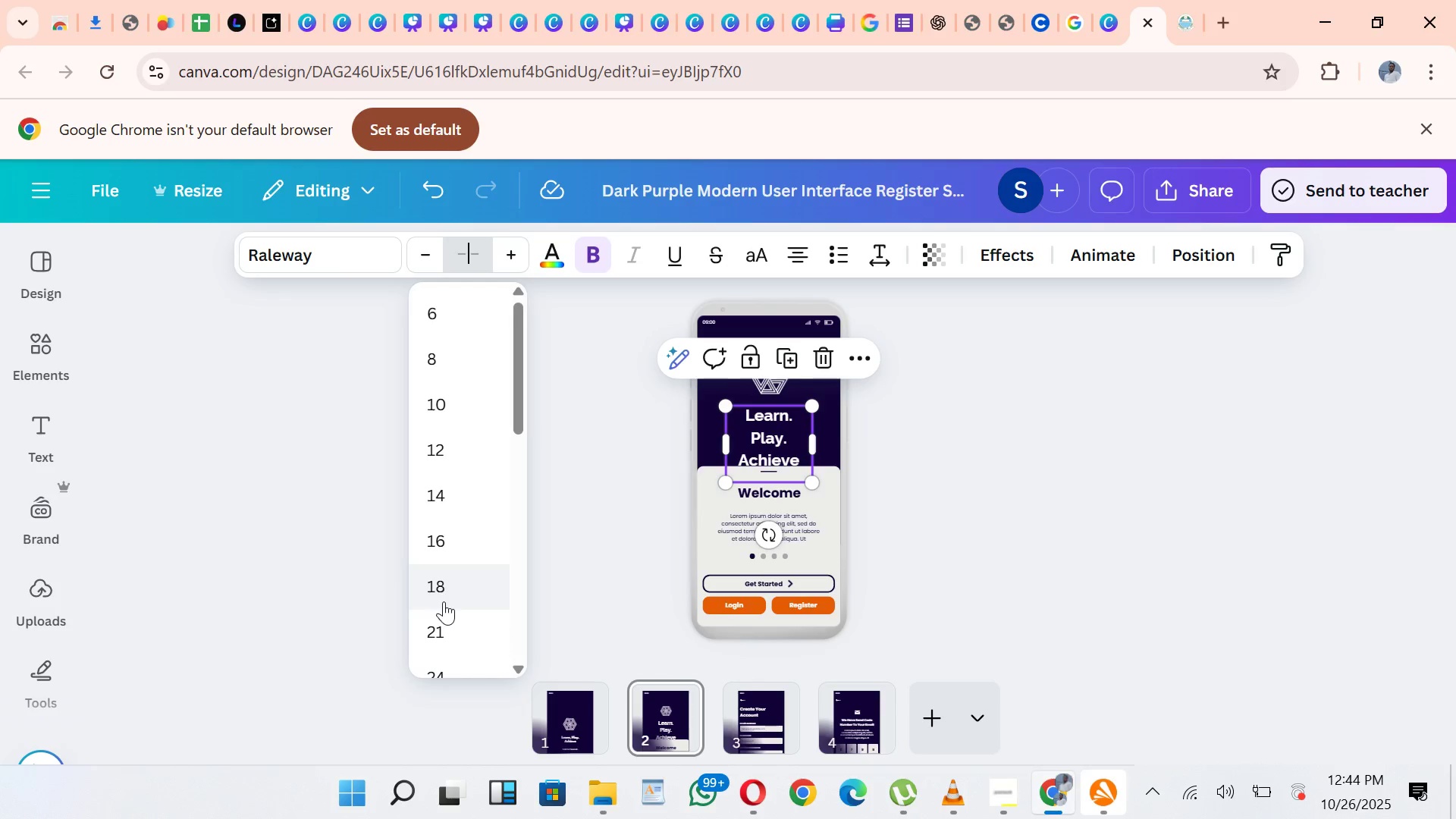 
left_click([442, 575])
 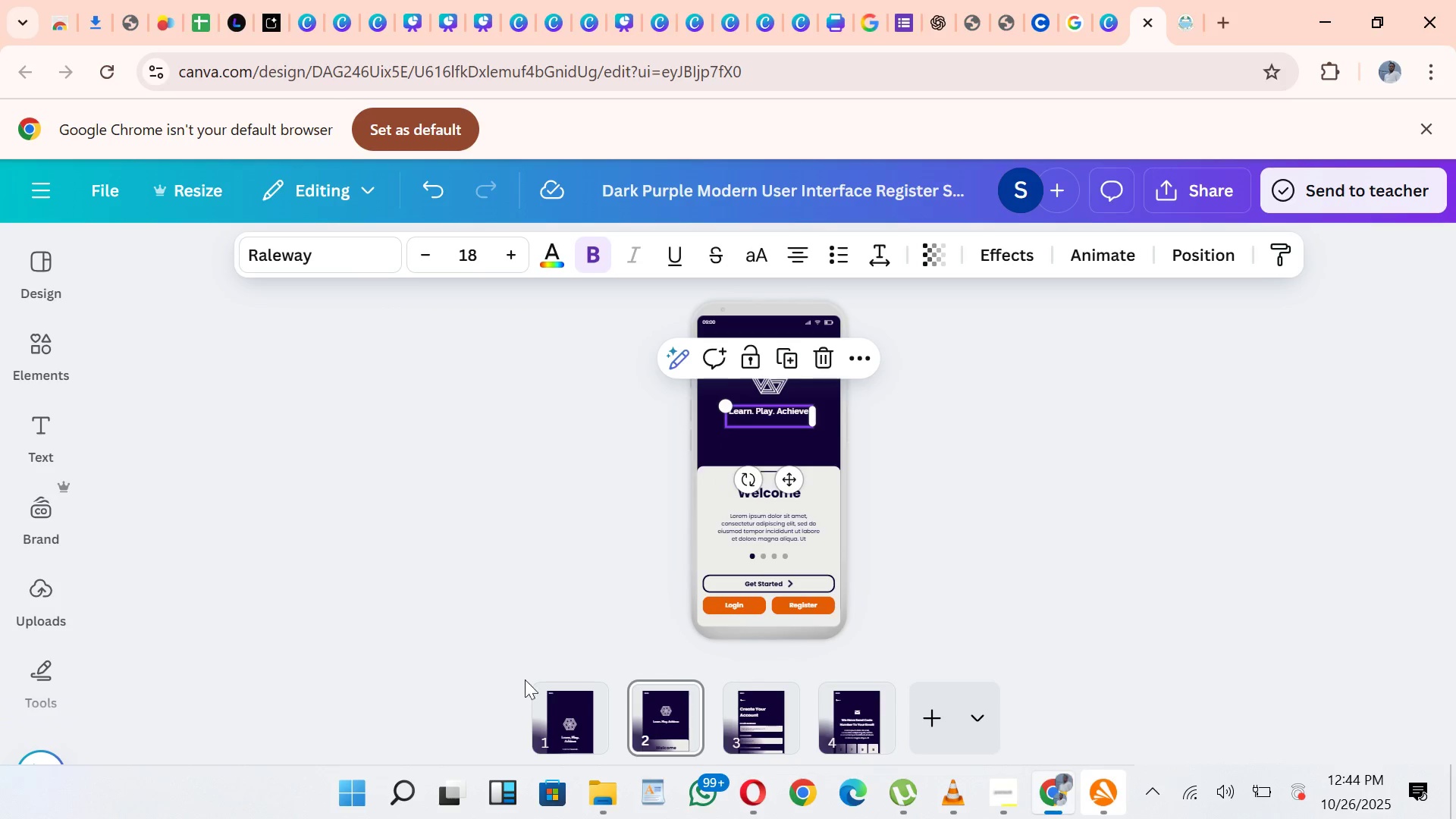 
left_click([555, 708])
 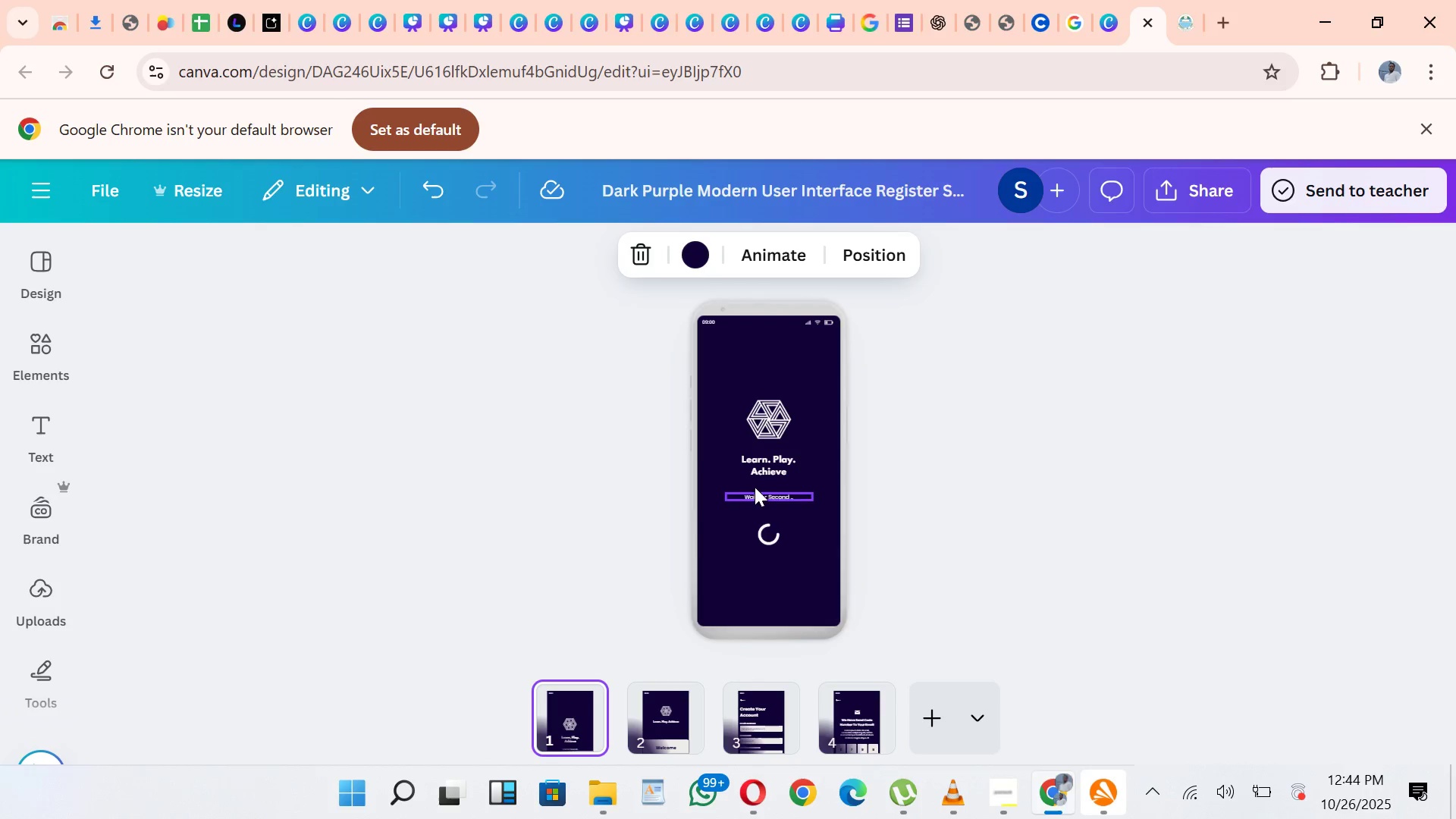 
left_click([771, 471])
 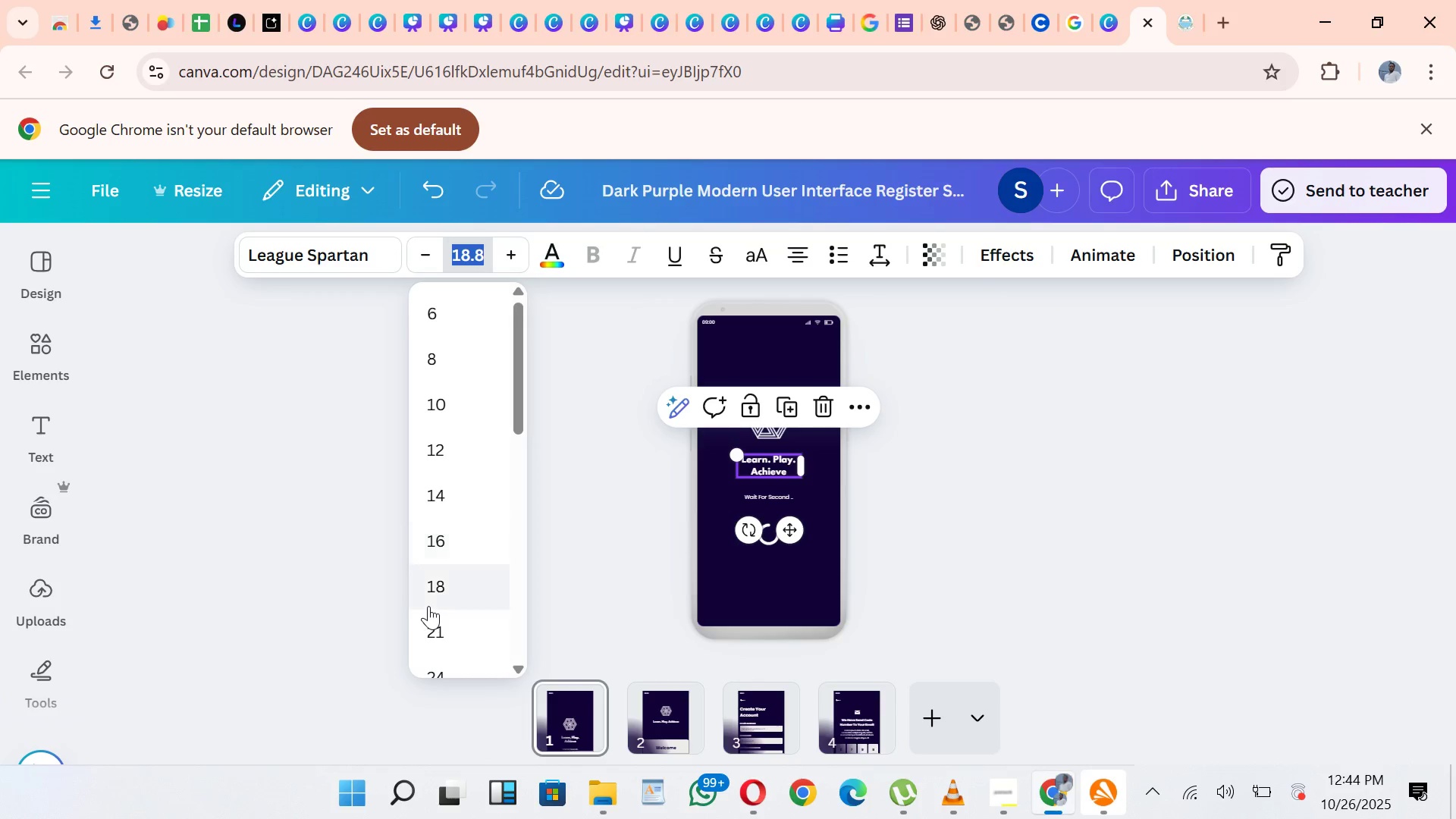 
left_click([462, 574])
 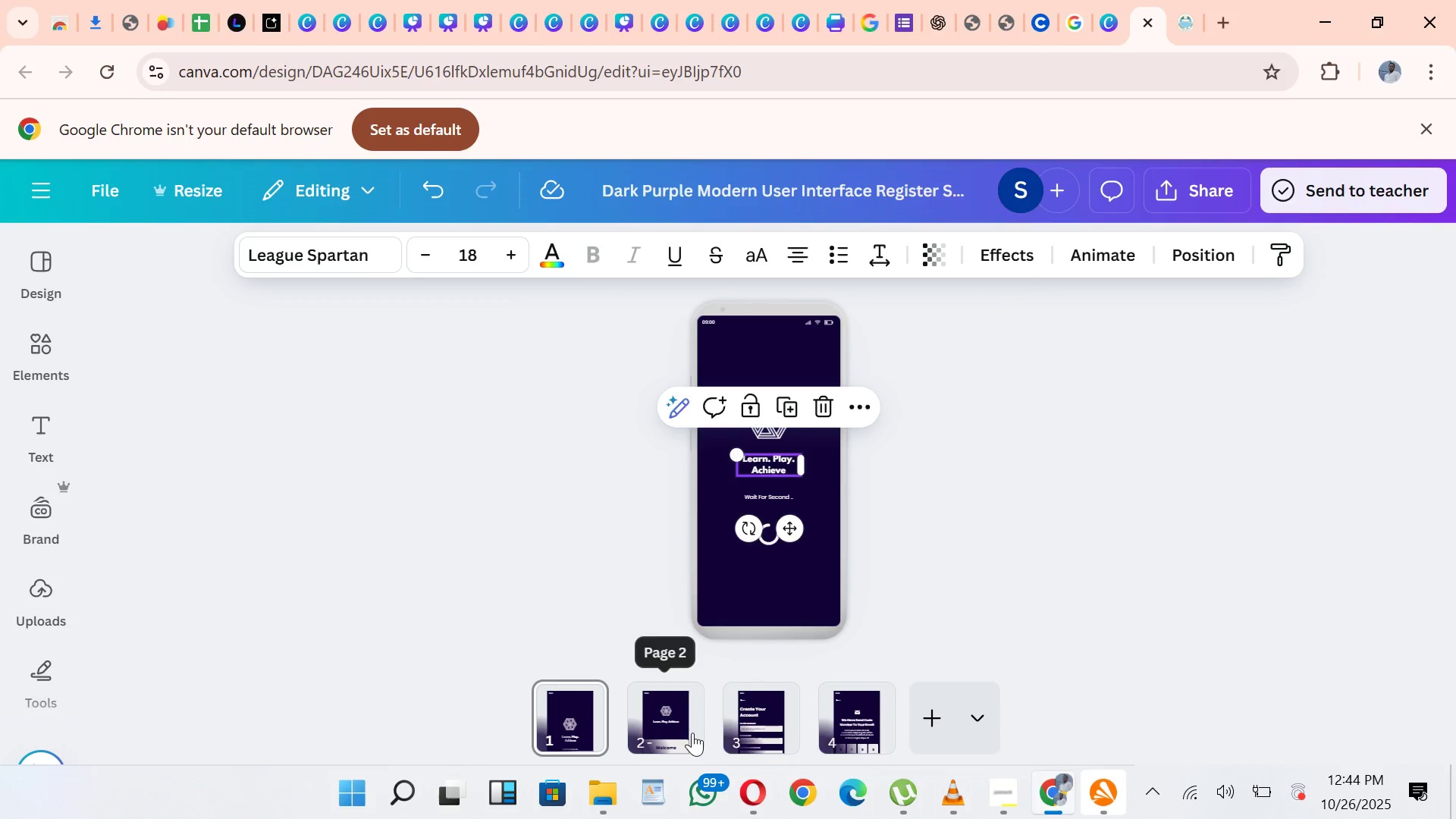 
left_click([677, 729])
 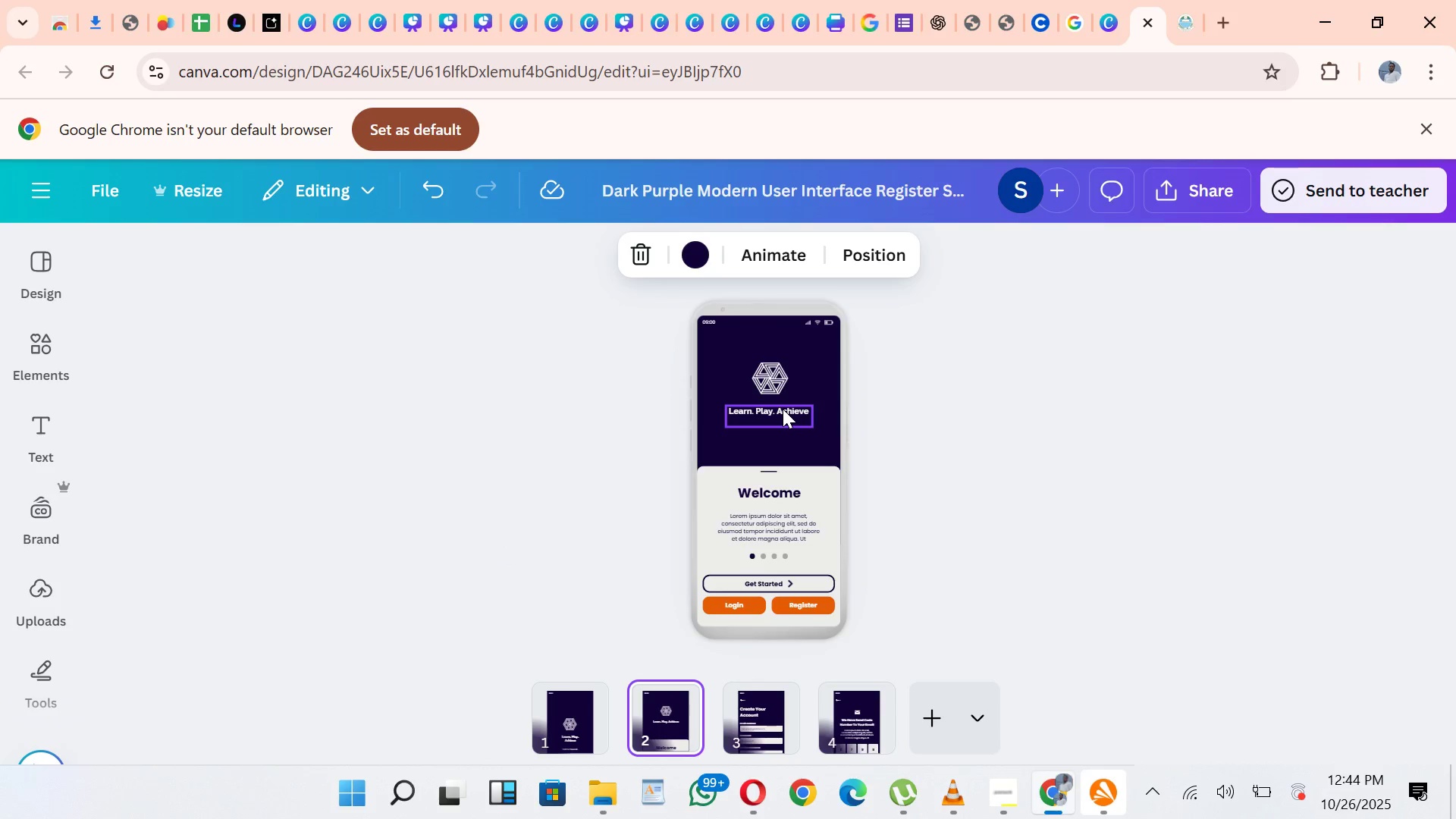 
left_click([783, 409])
 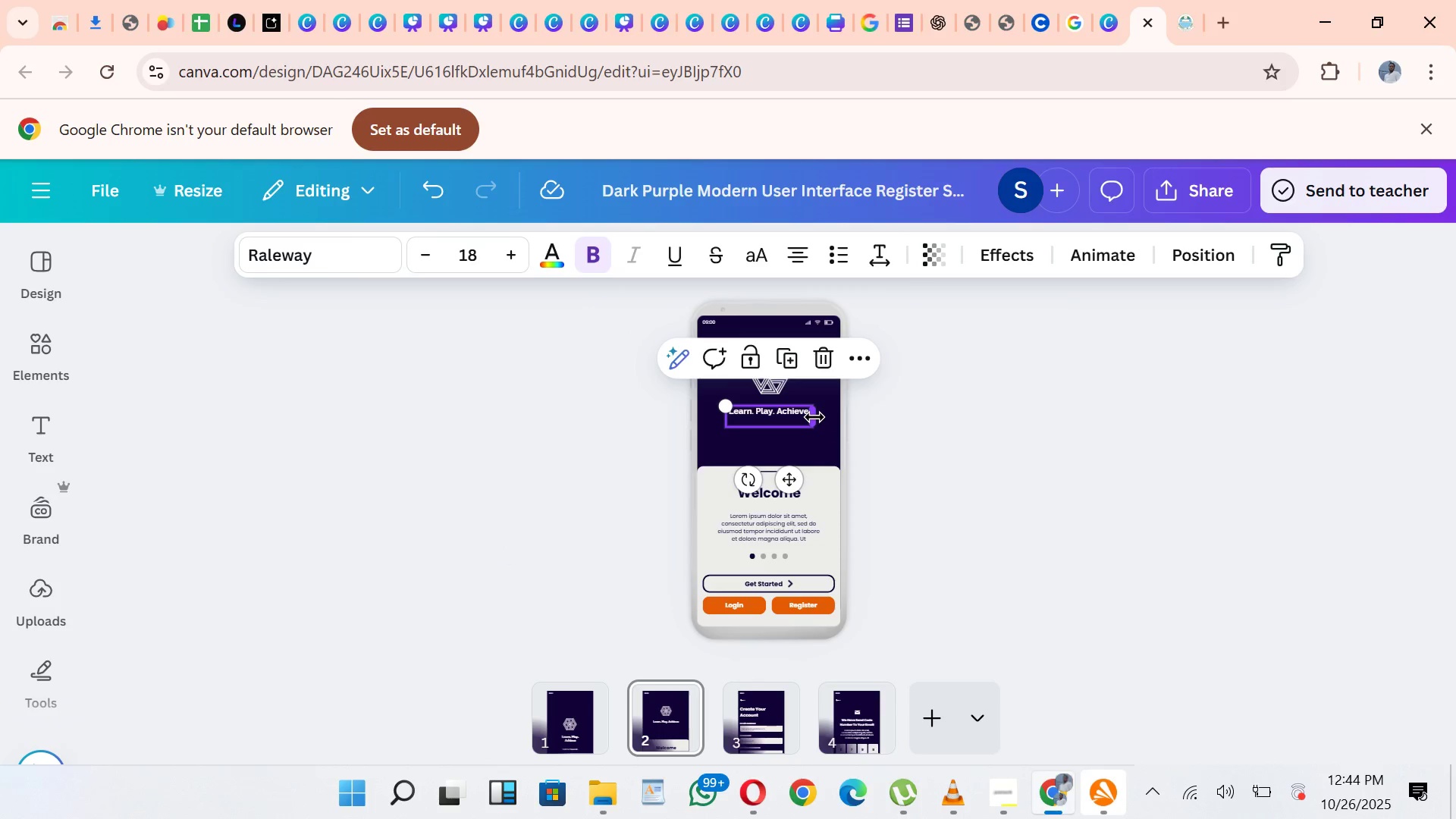 
left_click_drag(start_coordinate=[814, 416], to_coordinate=[805, 422])
 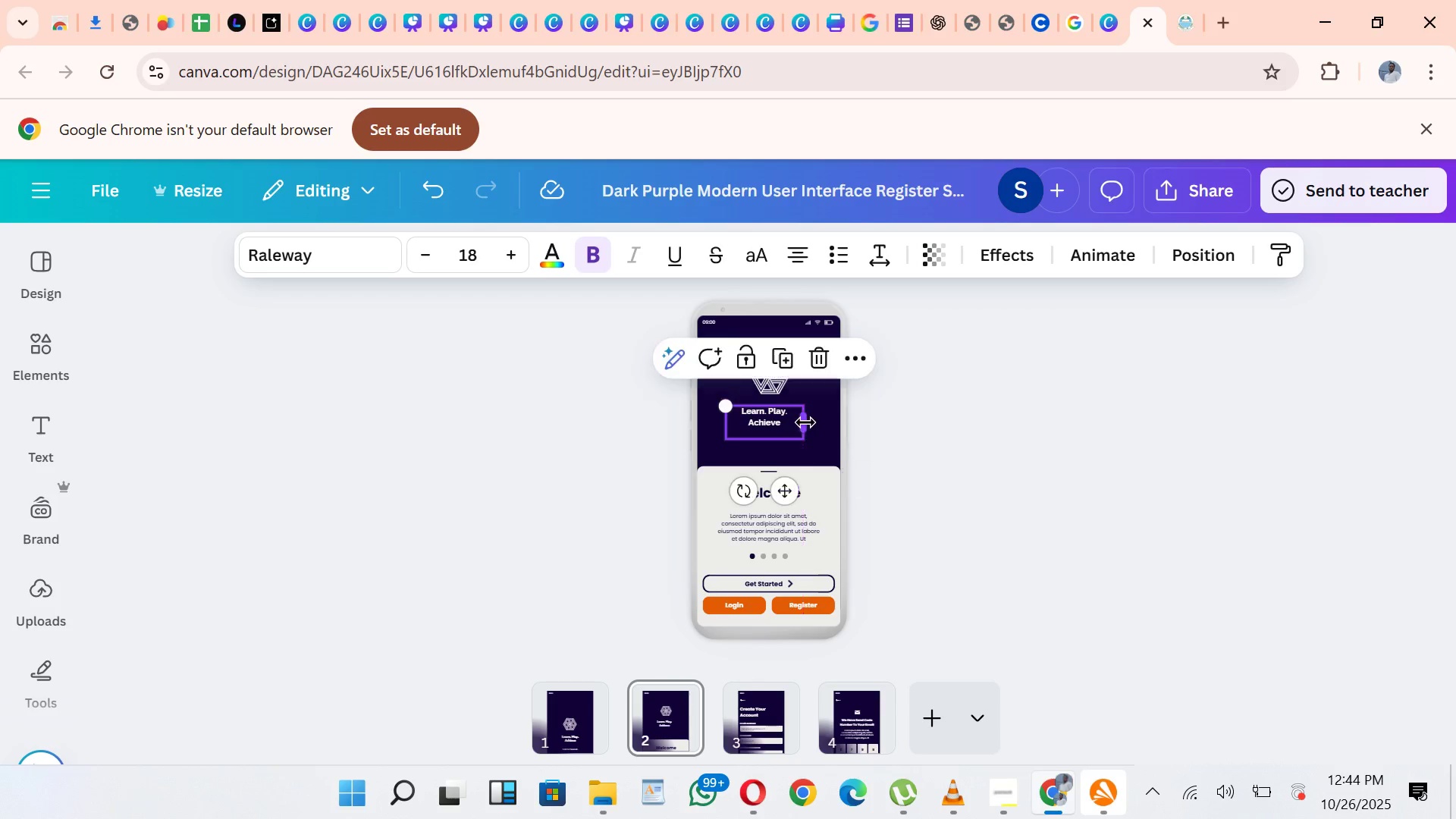 
left_click([805, 422])
 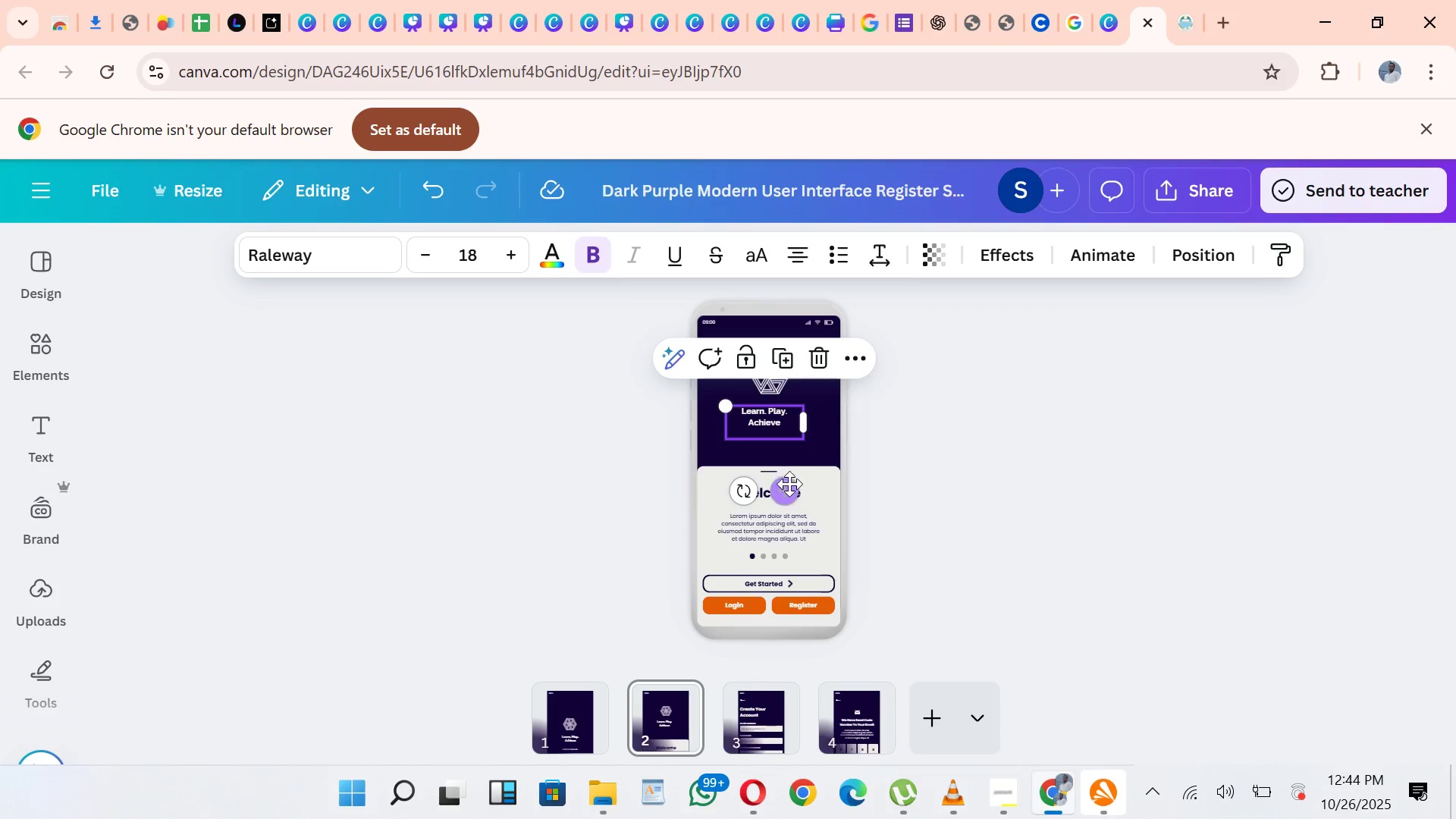 
left_click_drag(start_coordinate=[786, 494], to_coordinate=[791, 502])
 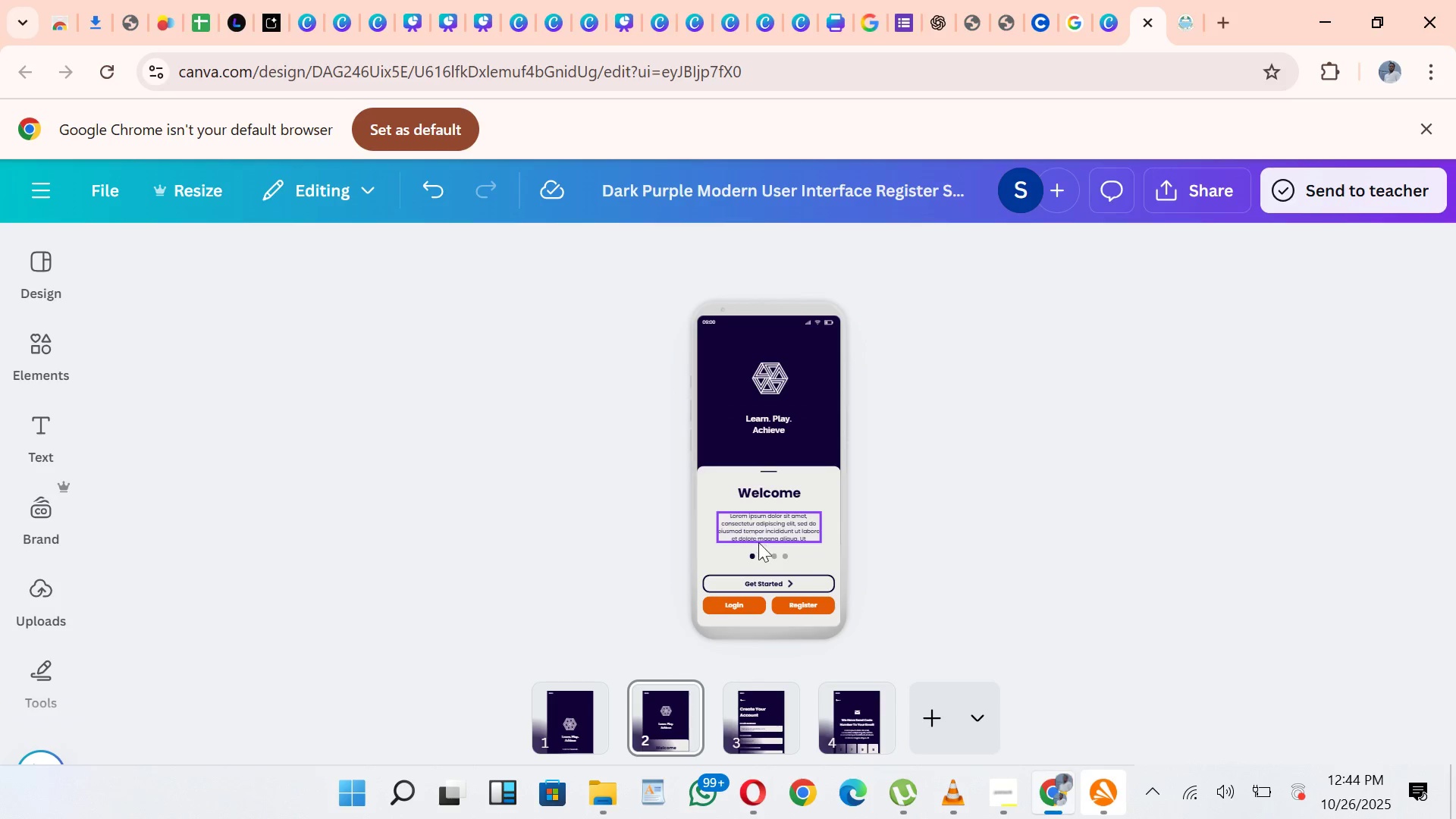 
mouse_move([750, 817])
 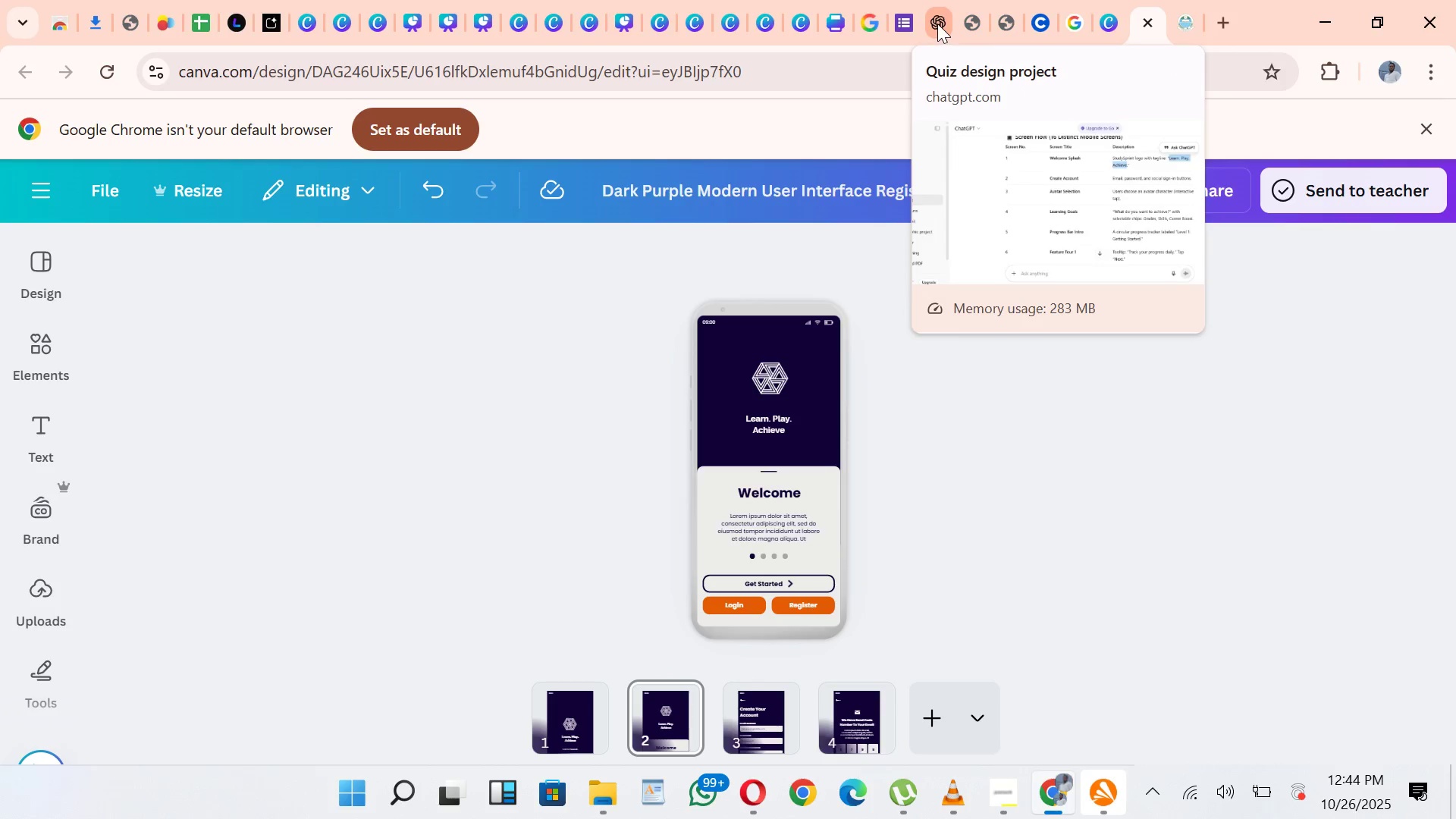 
wait(6.77)
 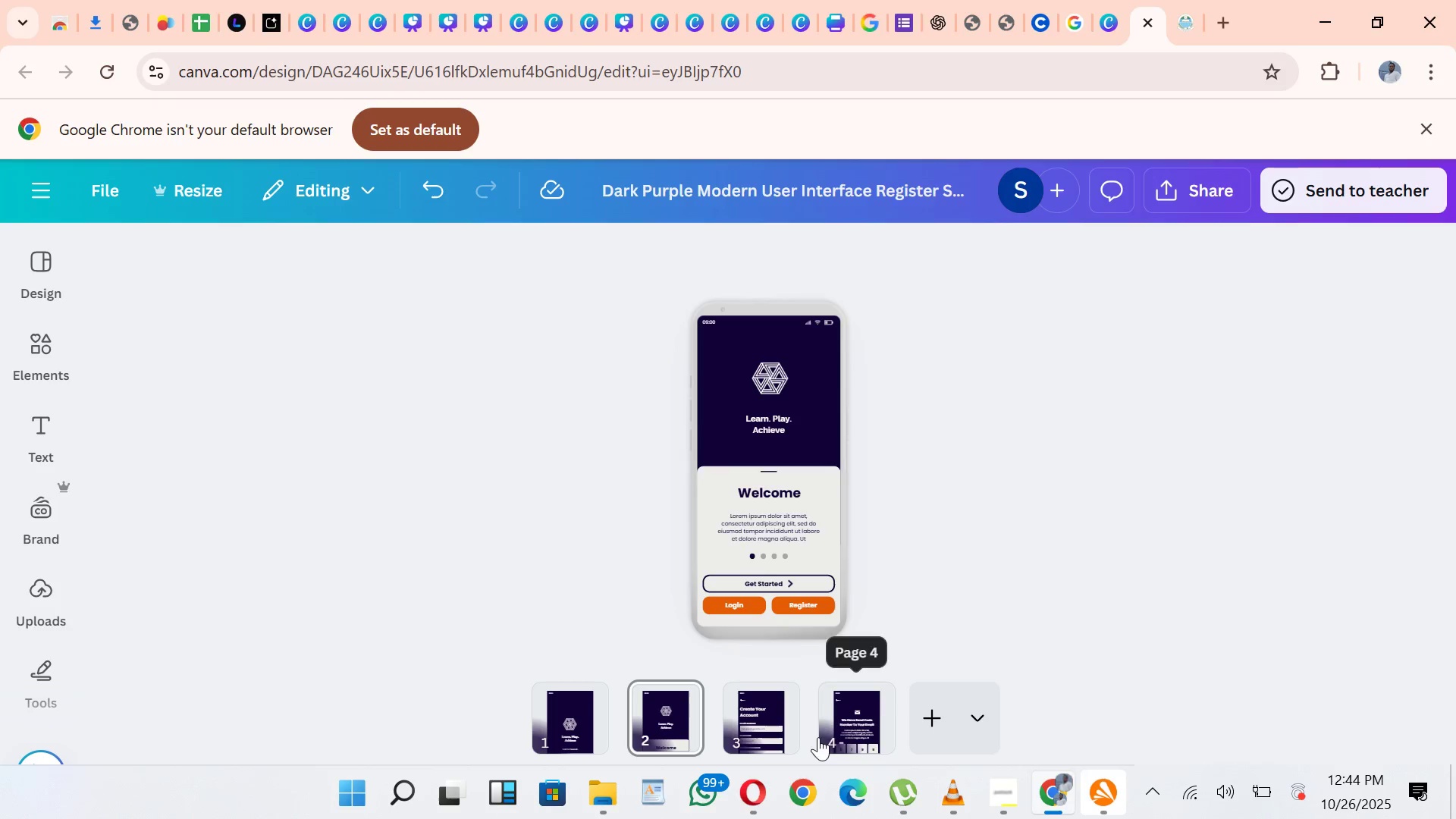 
scroll: coordinate [1192, 434], scroll_direction: up, amount: 7.0
 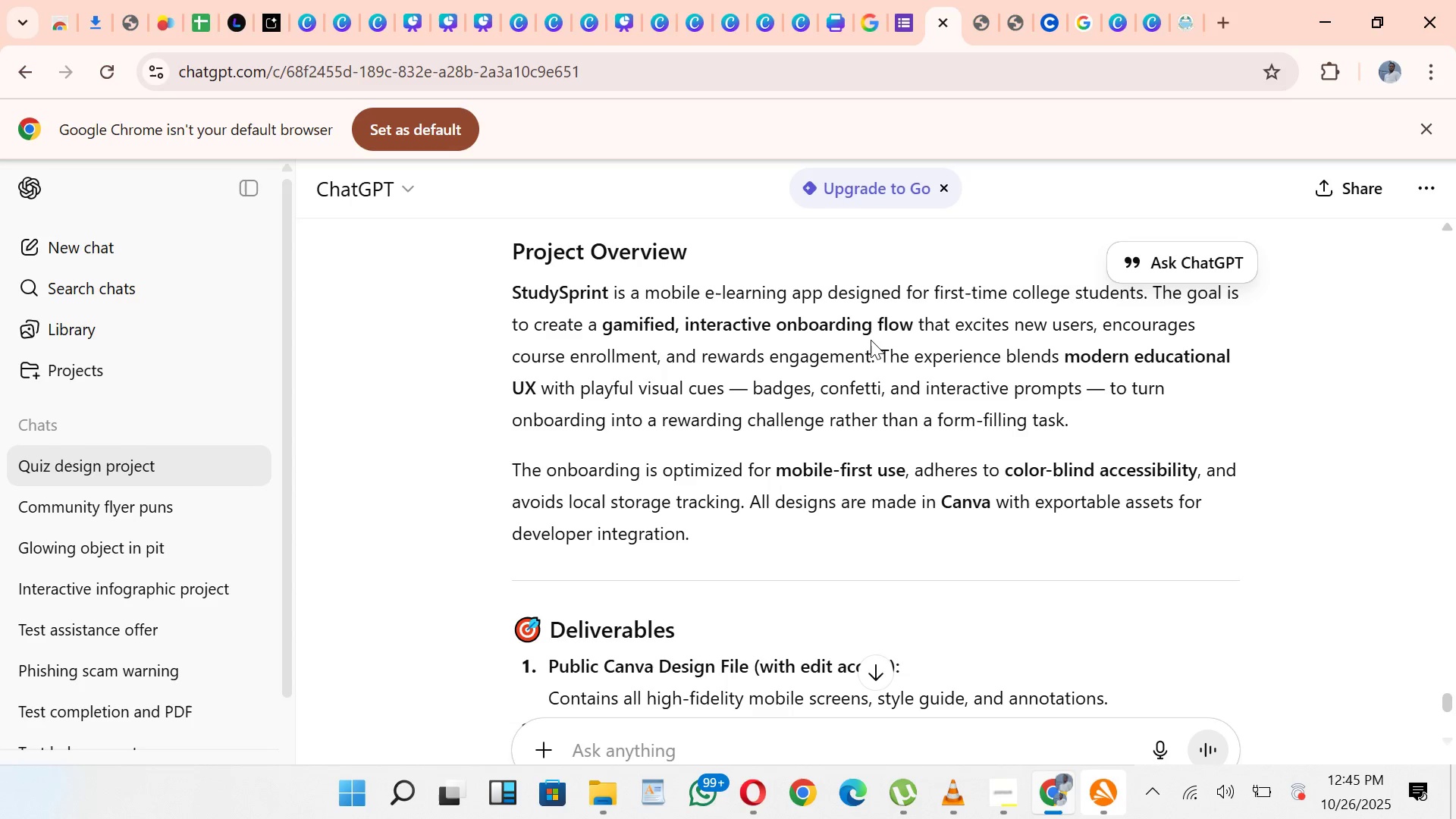 
left_click_drag(start_coordinate=[881, 359], to_coordinate=[629, 379])
 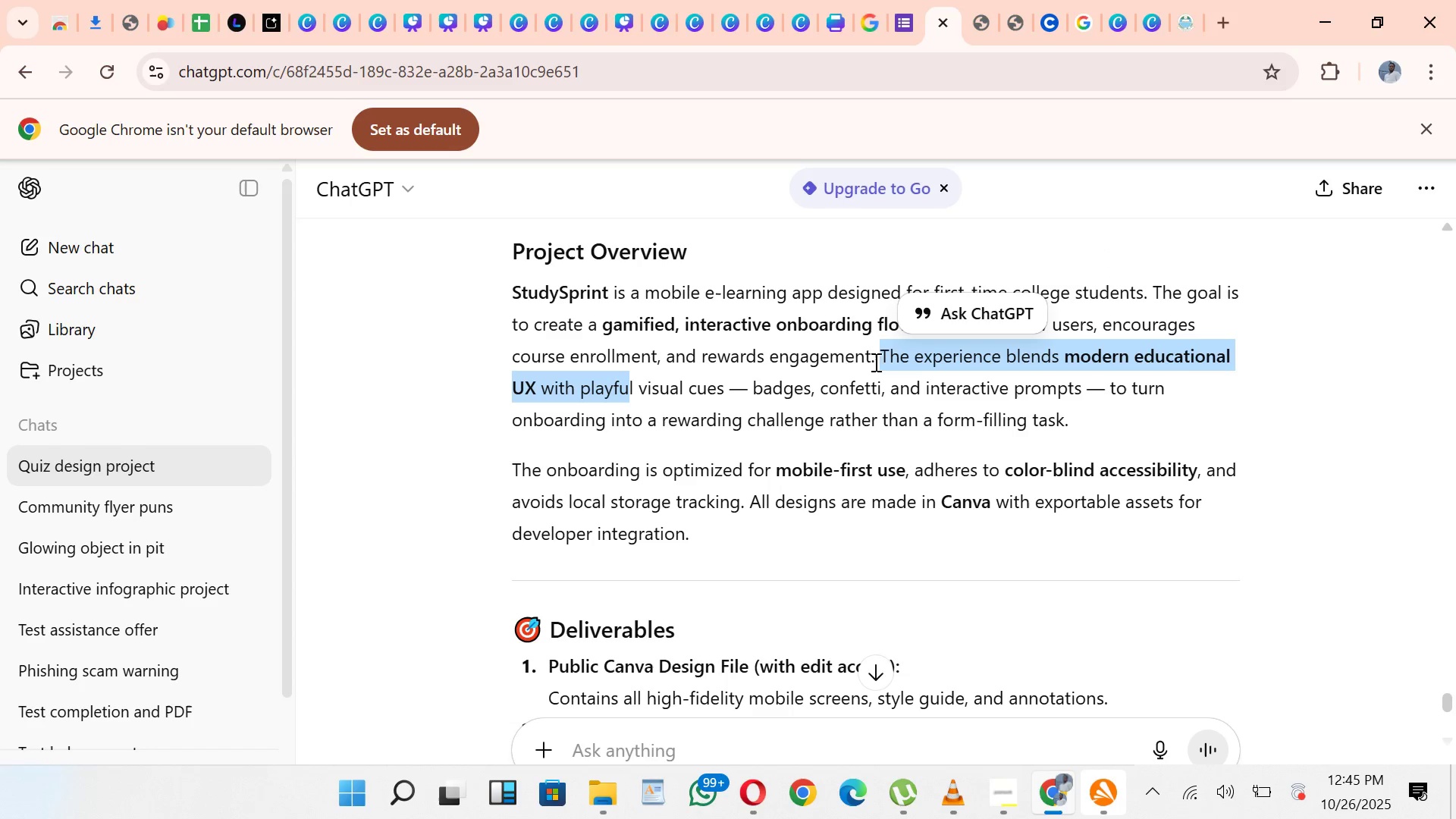 
left_click_drag(start_coordinate=[876, 362], to_coordinate=[507, 282])
 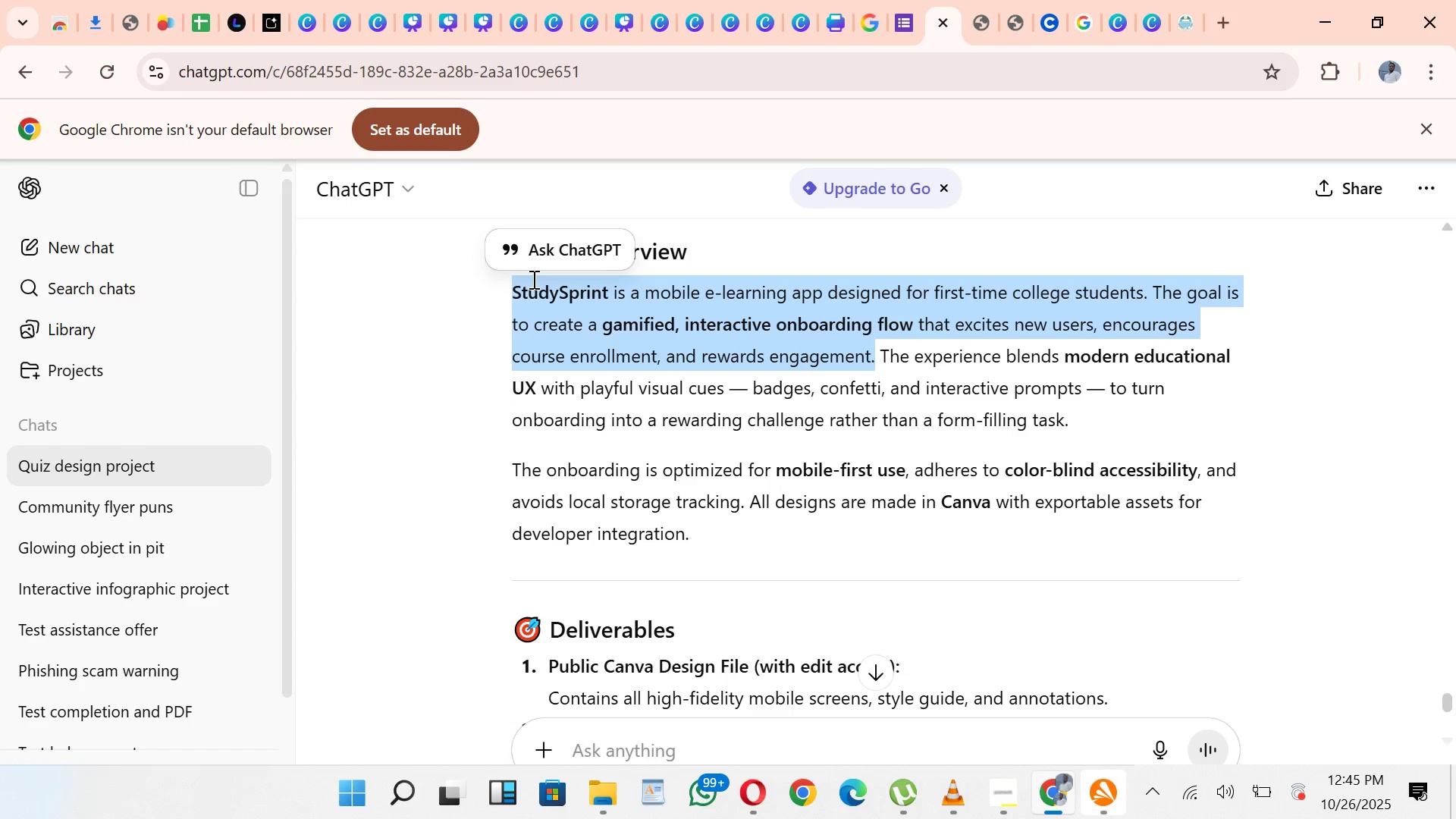 
key(Control+C)
 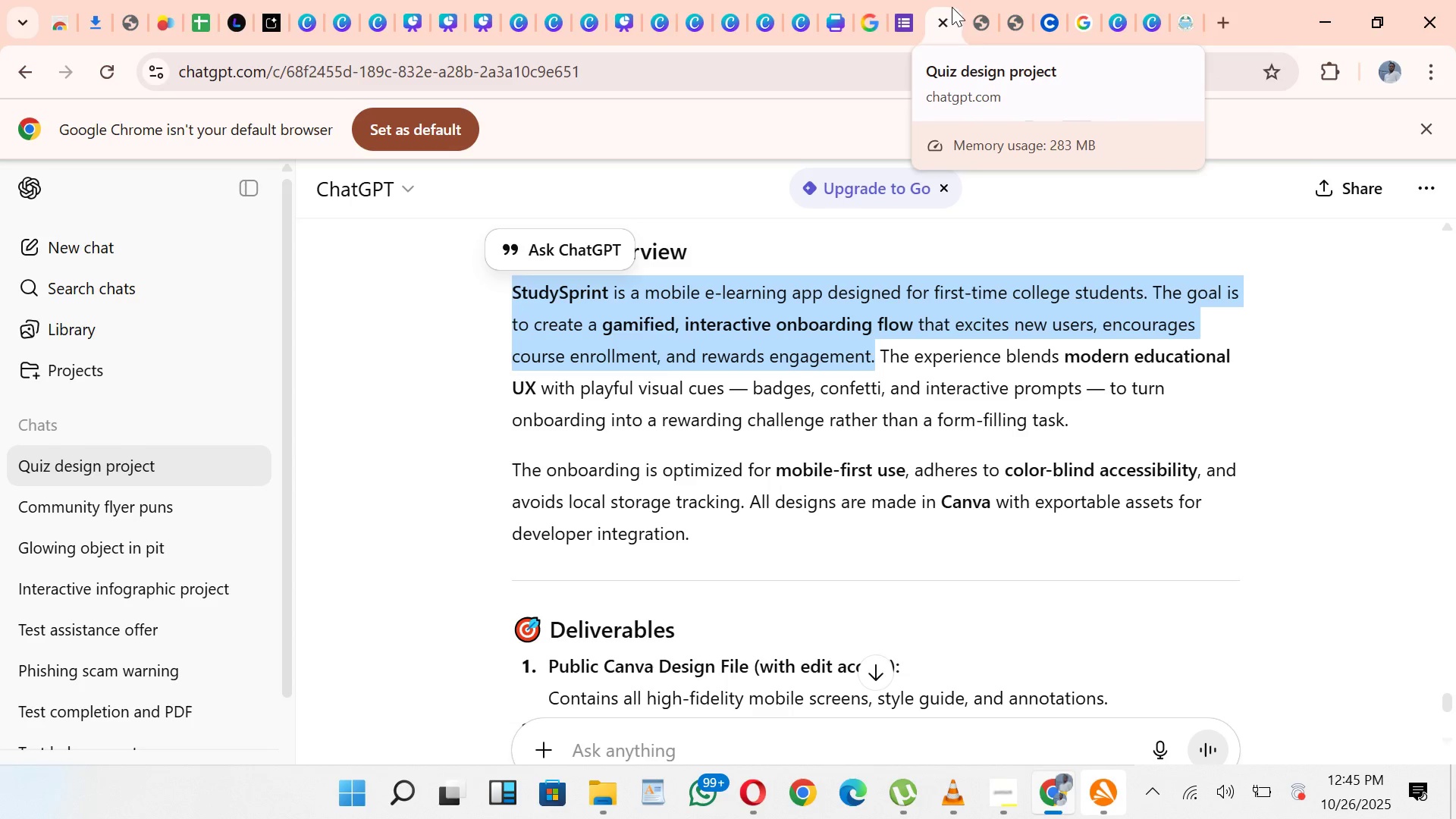 
wait(8.84)
 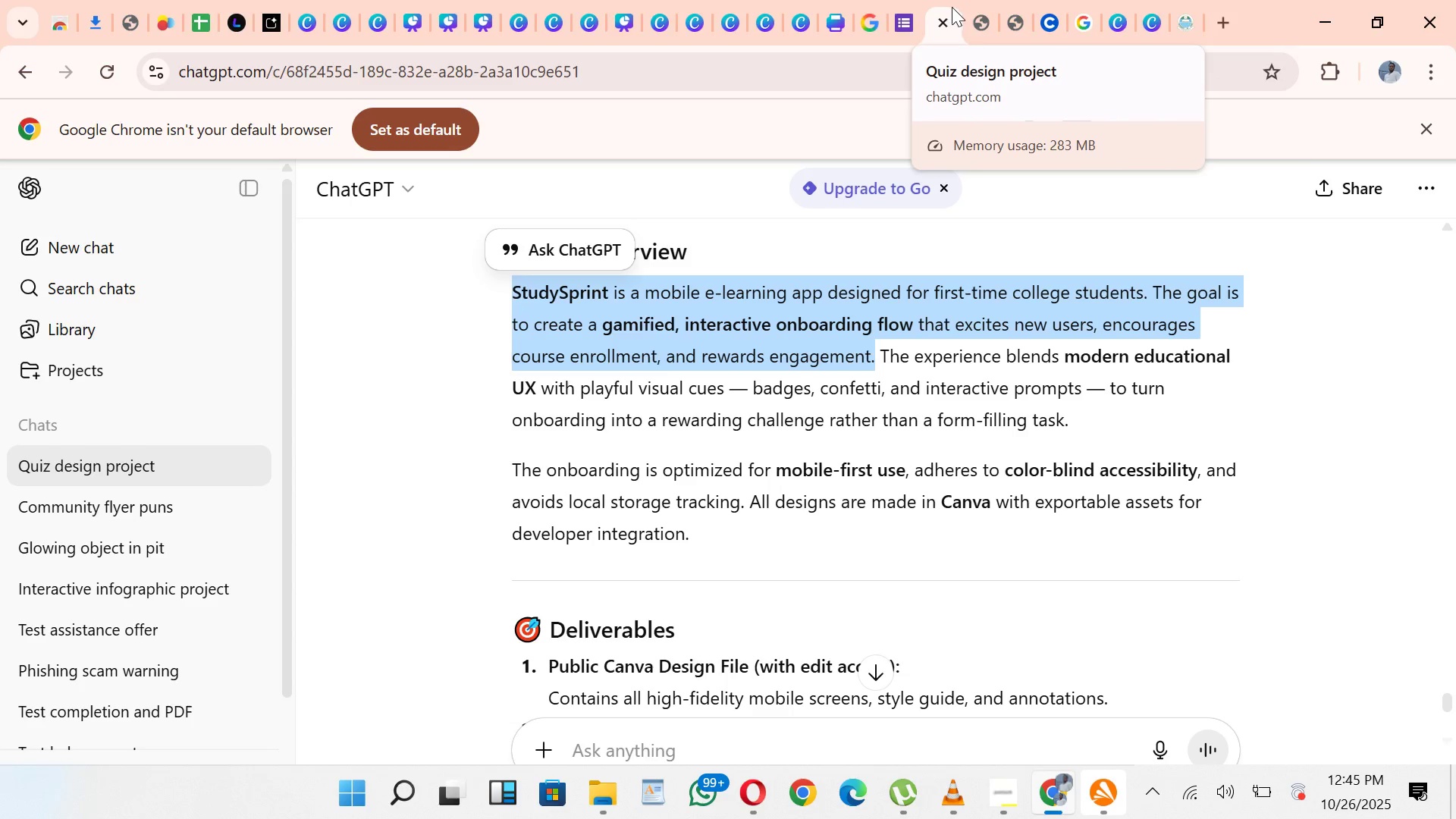 
left_click([1147, 20])
 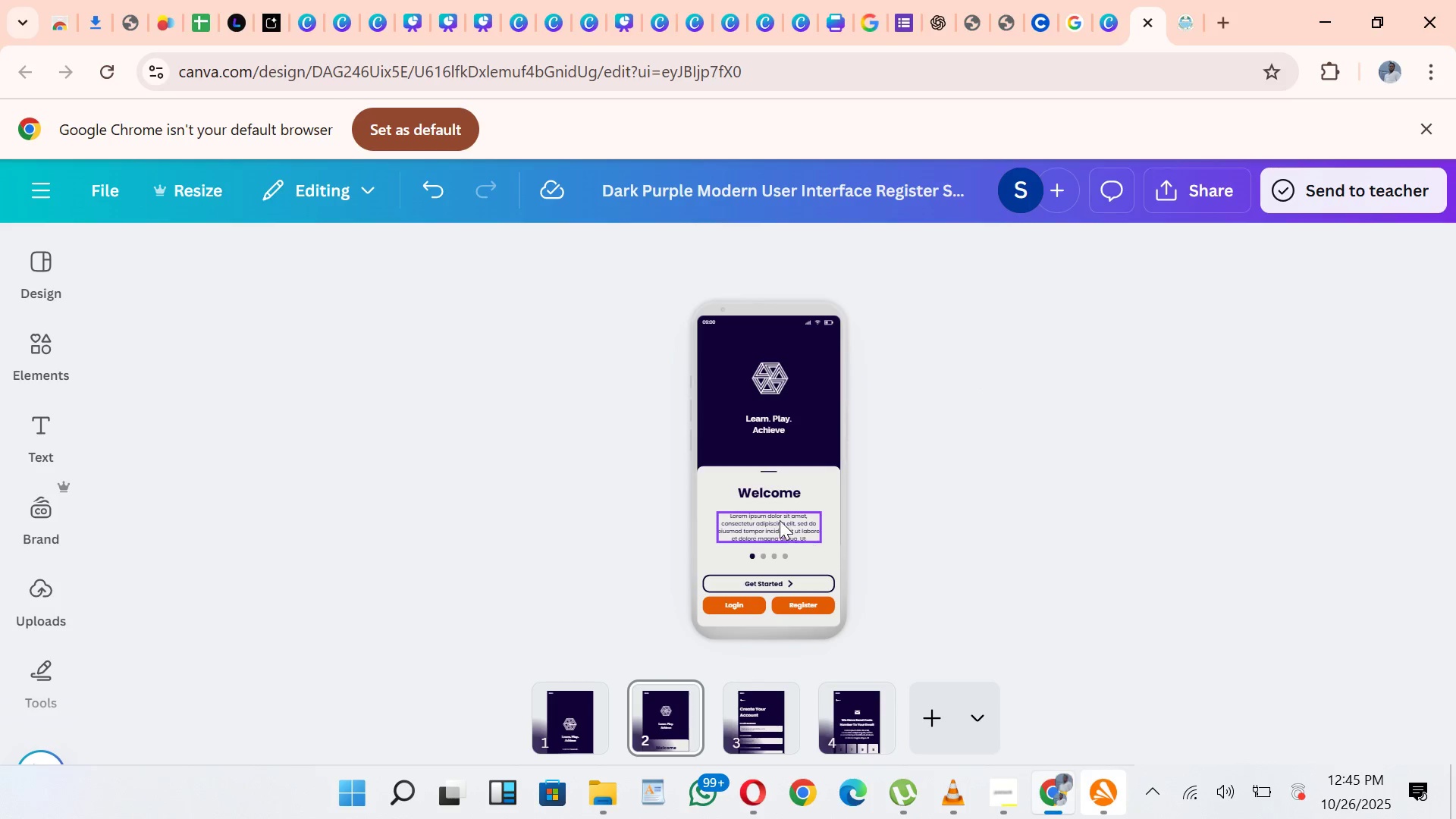 
left_click([779, 520])
 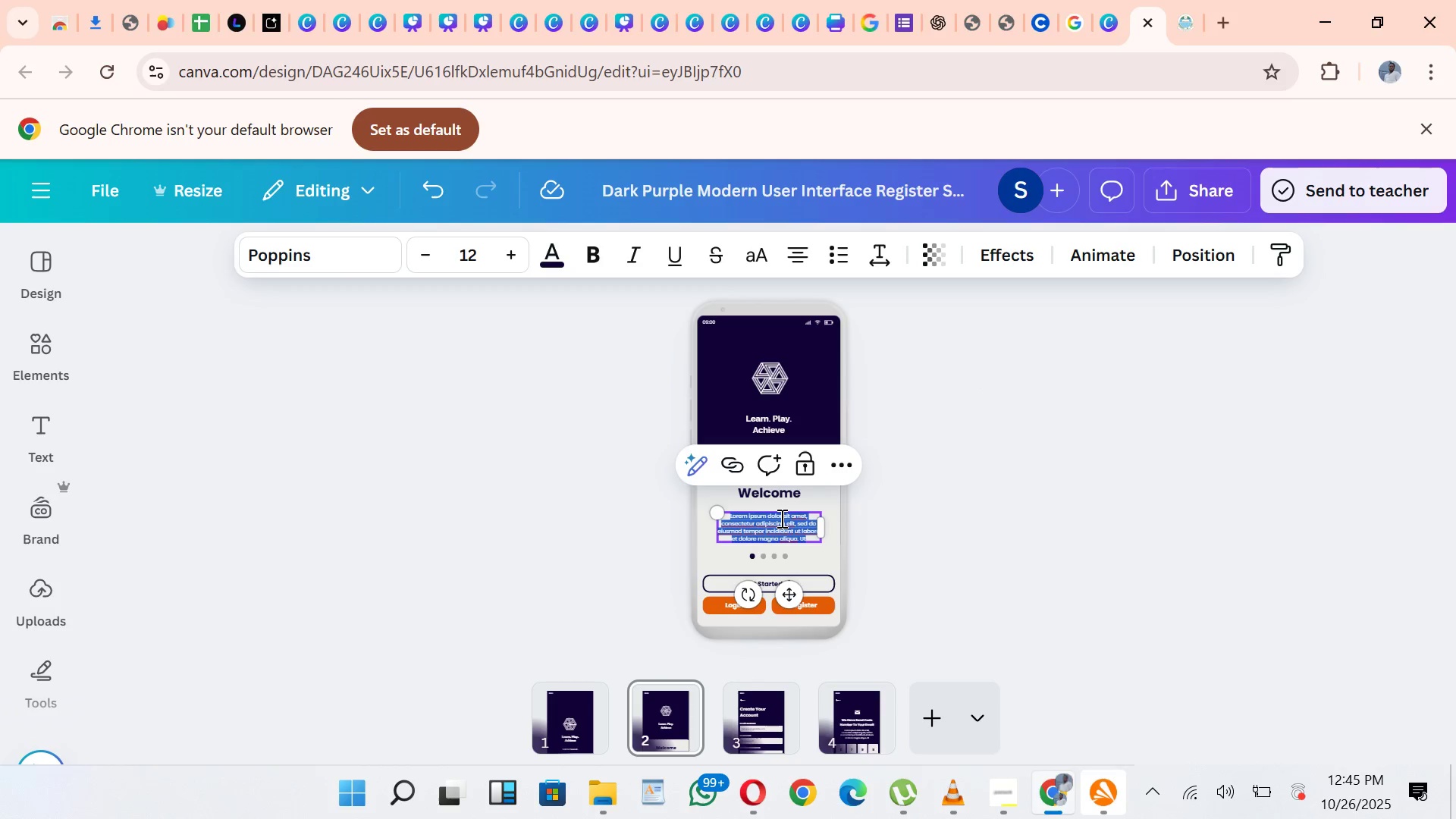 
key(Control+V)
 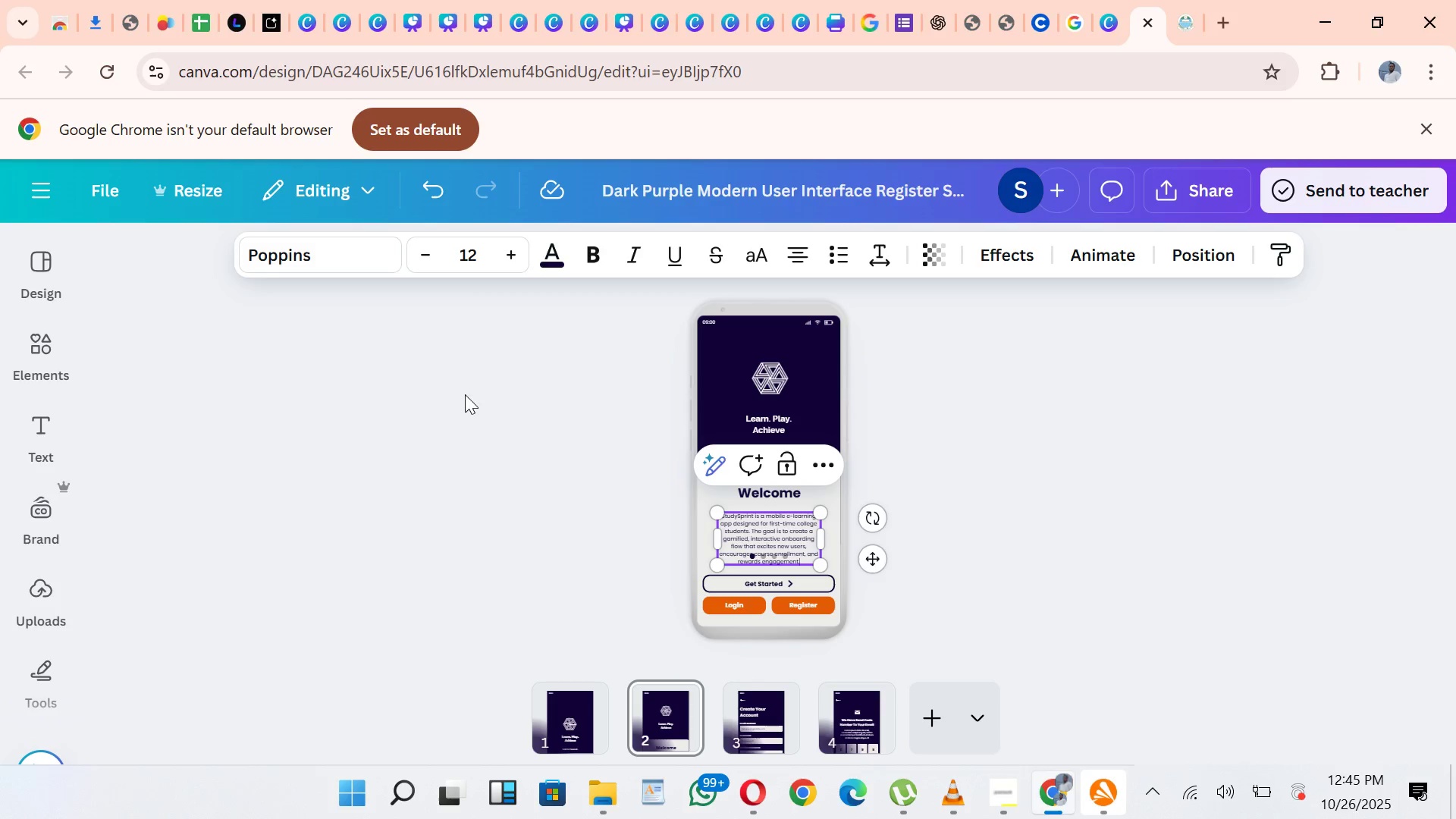 
wait(7.17)
 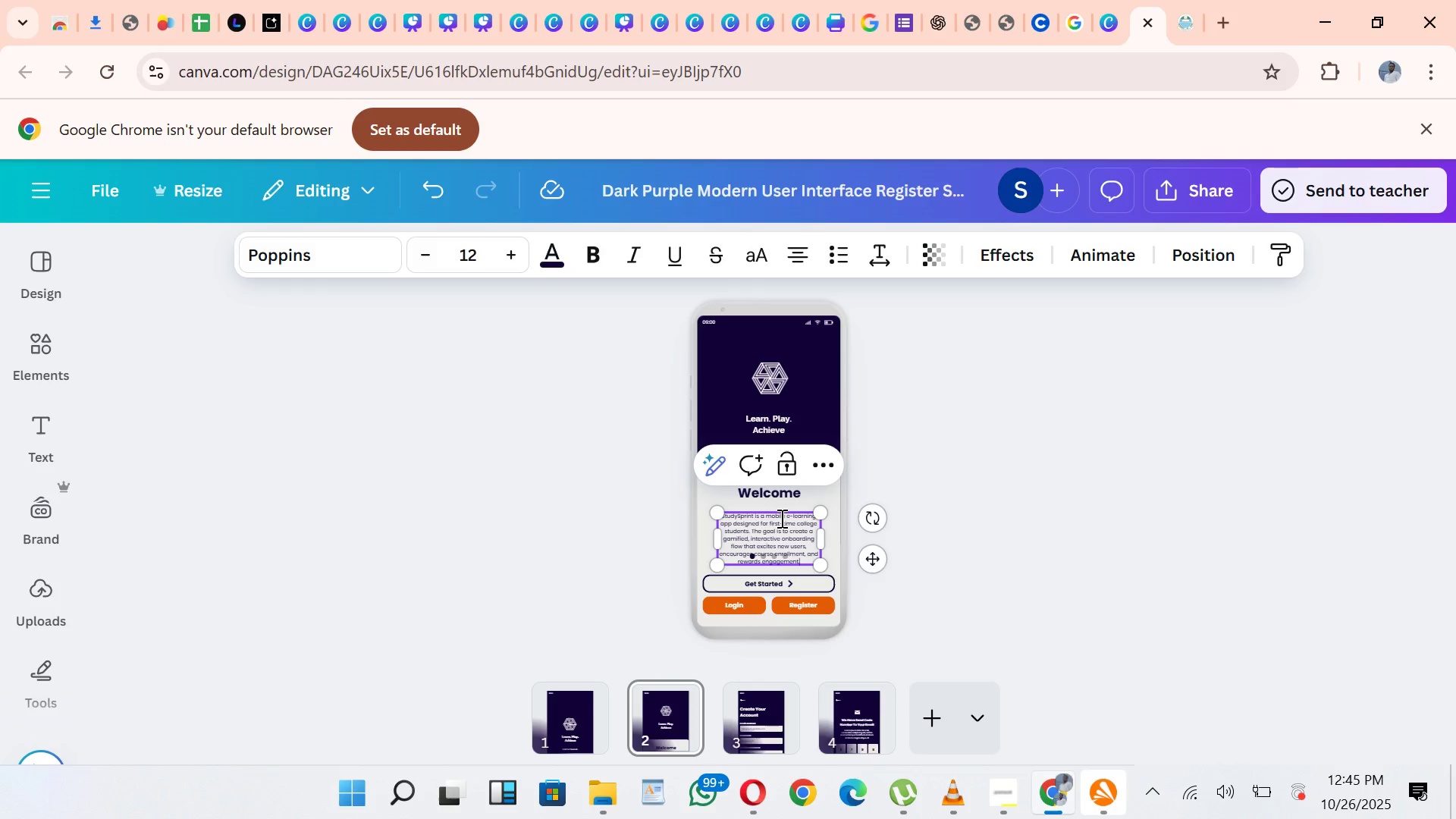 
left_click([422, 262])
 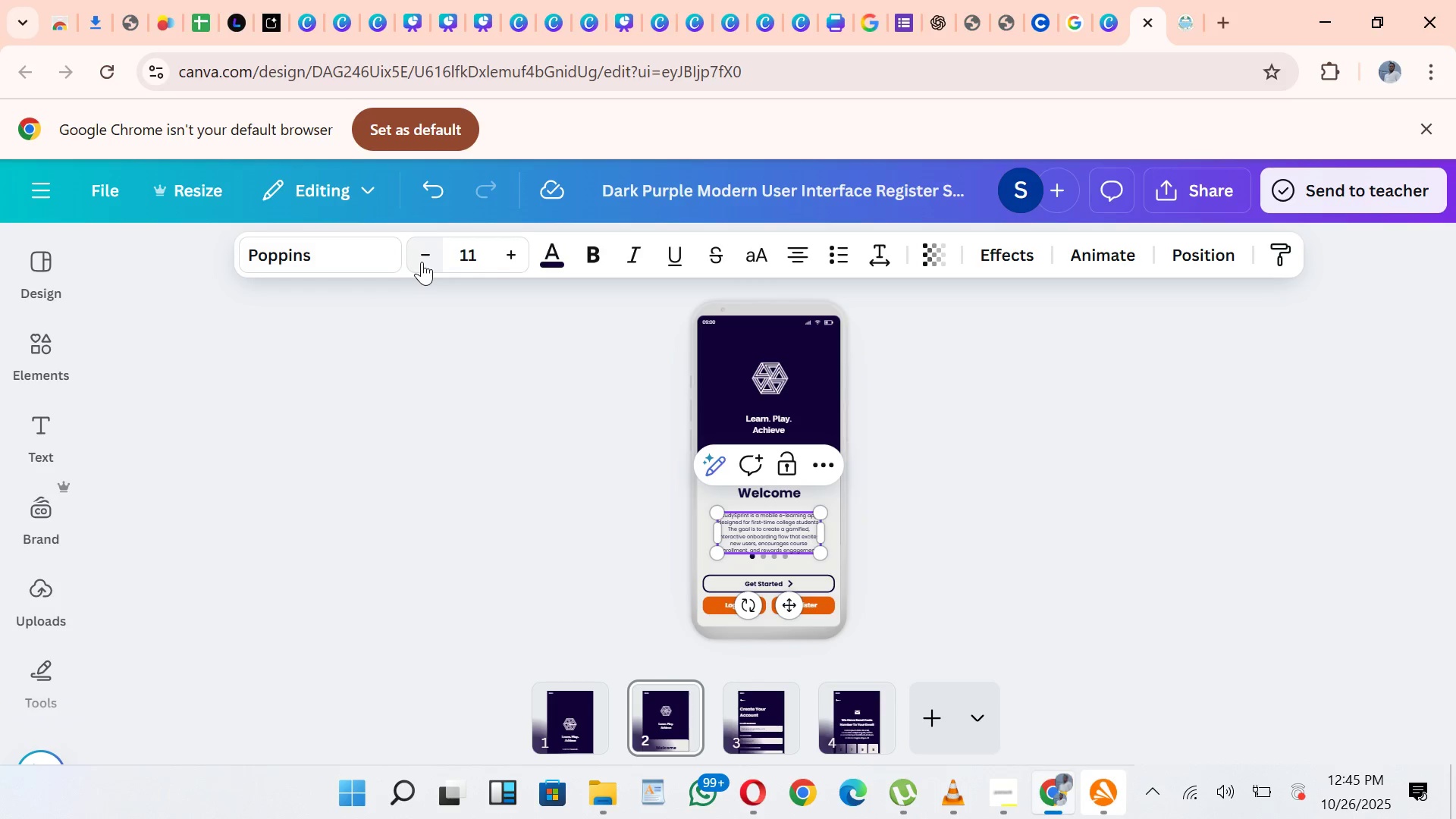 
left_click([422, 262])
 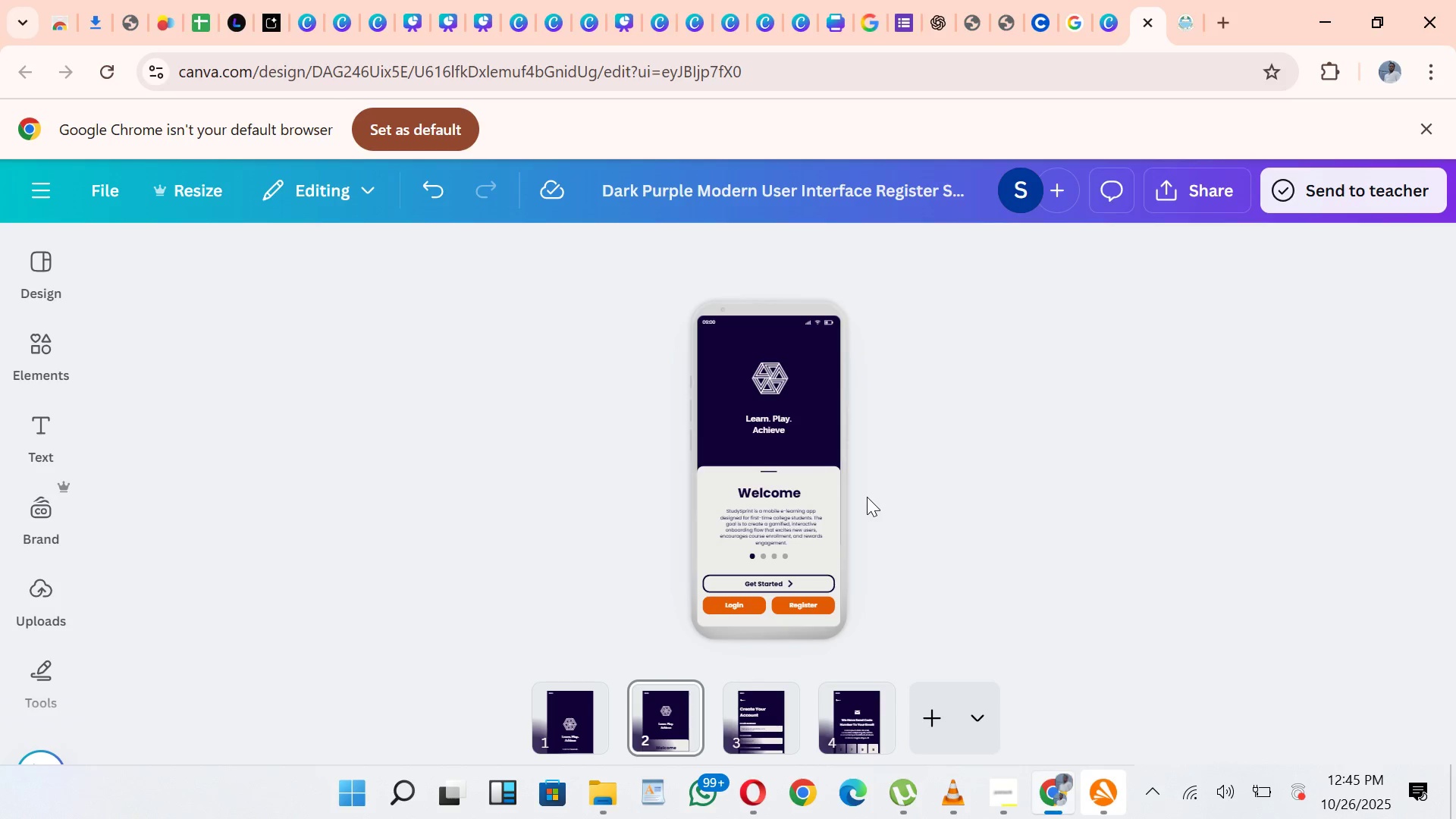 
wait(27.15)
 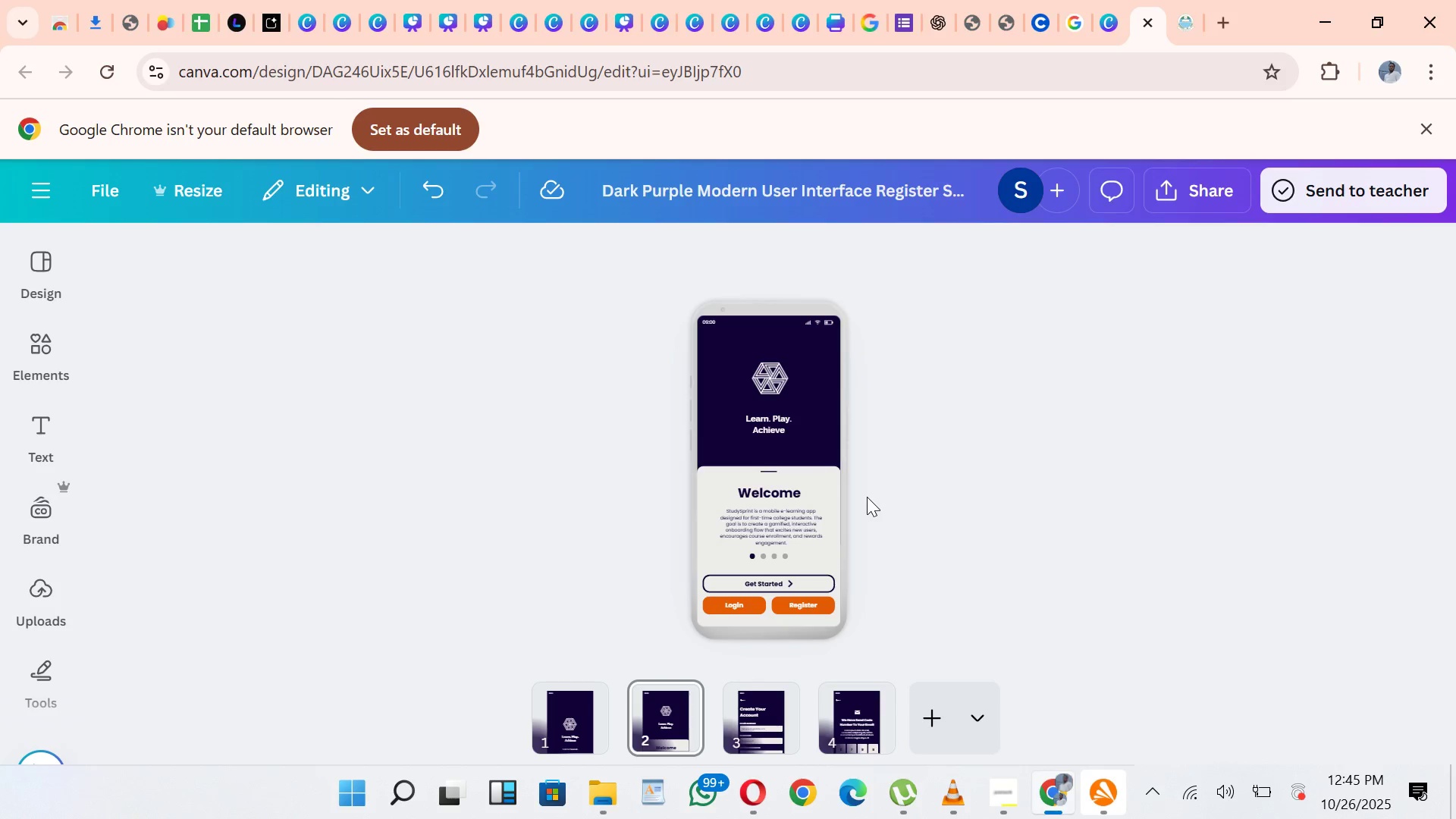 
left_click([774, 726])
 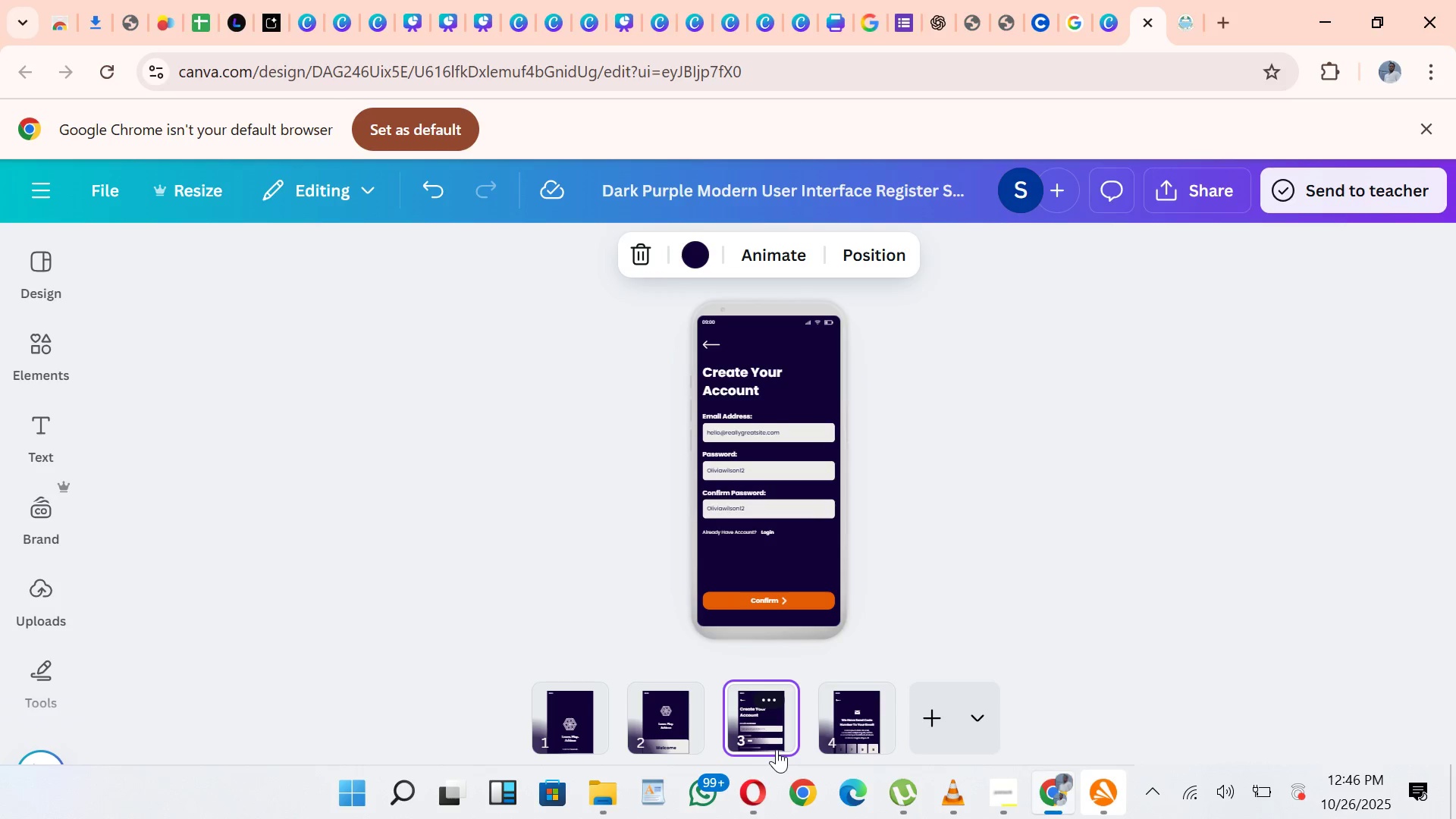 
wait(10.38)
 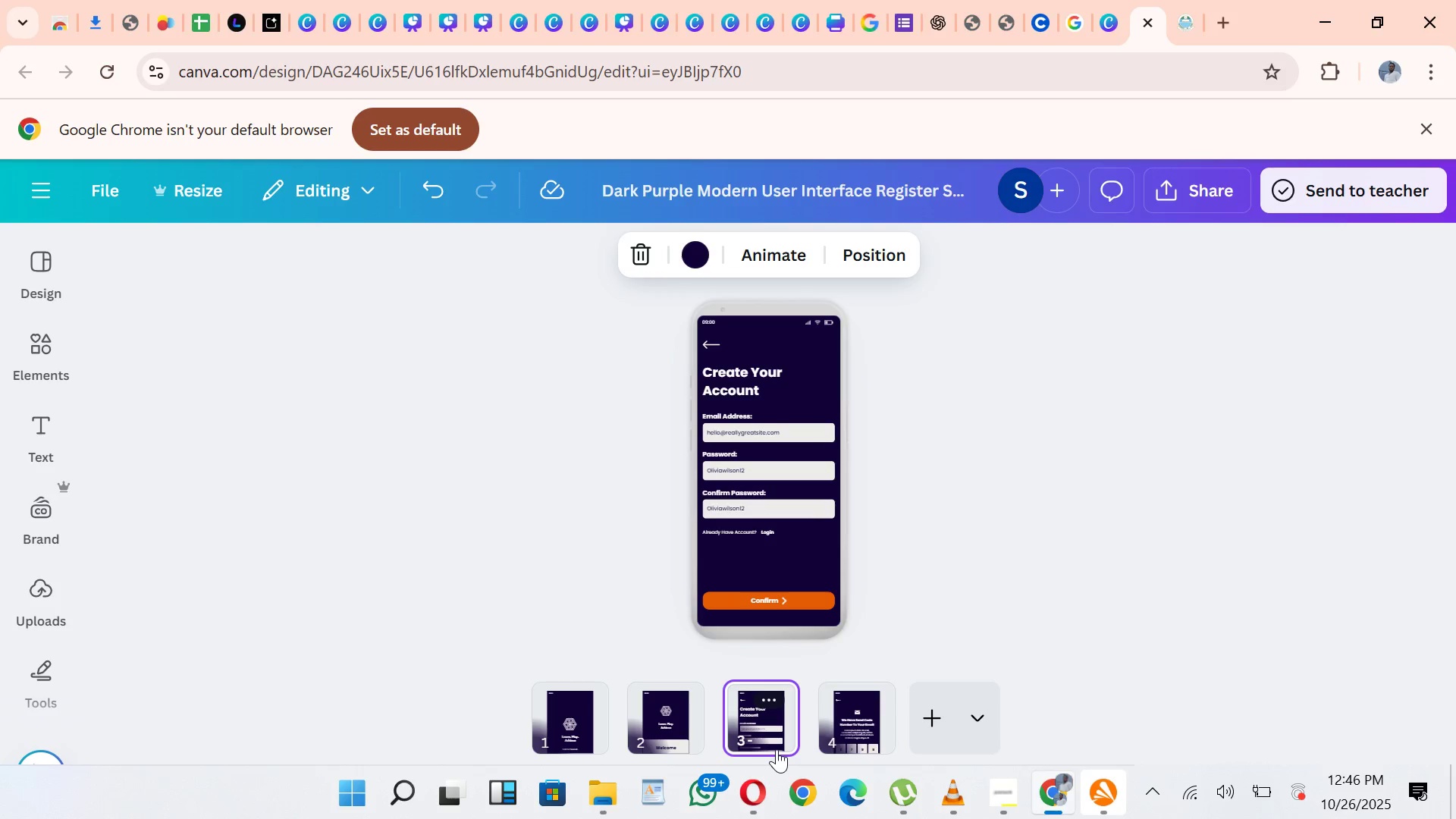 
left_click([856, 720])
 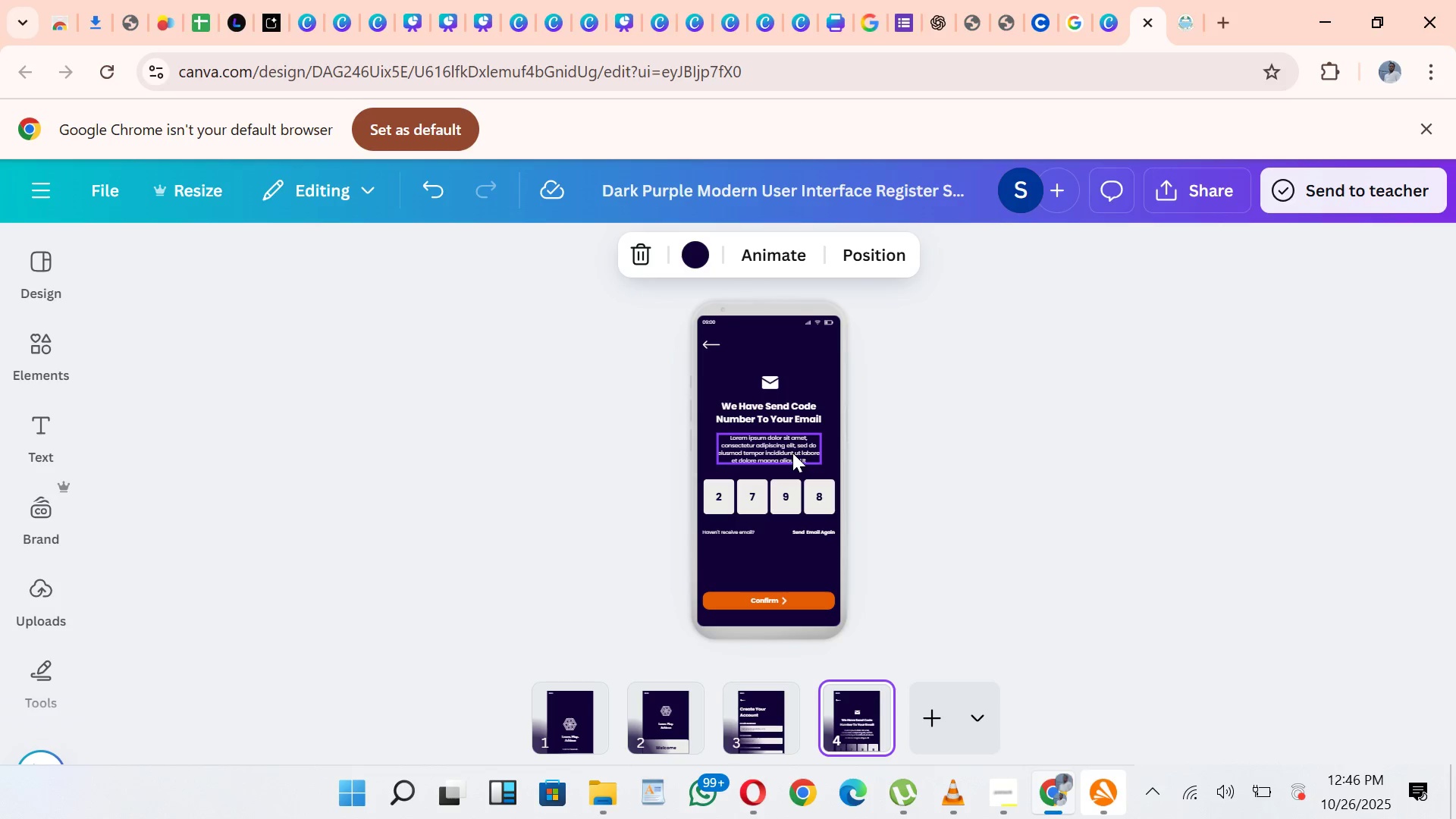 
wait(13.01)
 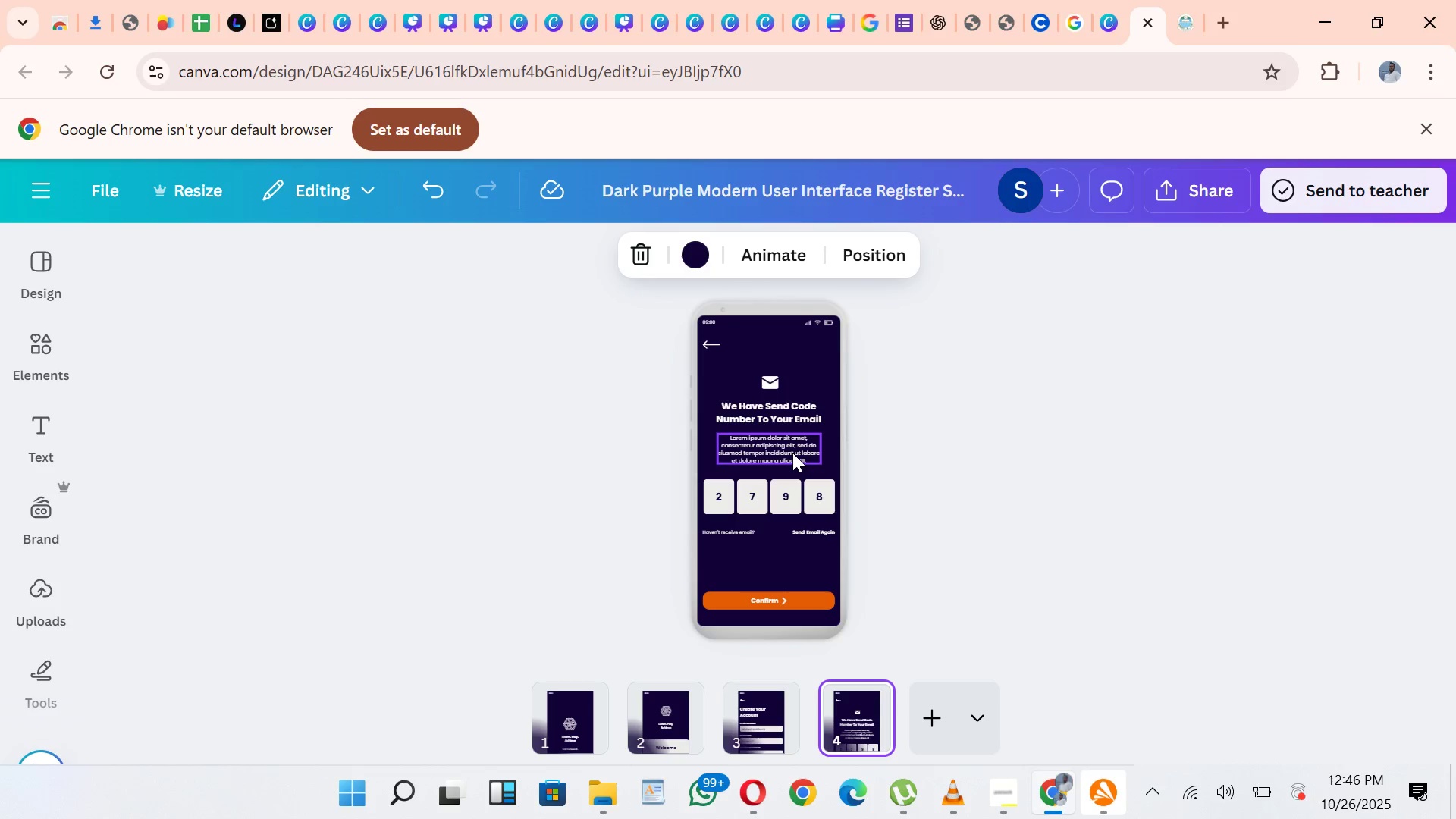 
mouse_move([982, 14])
 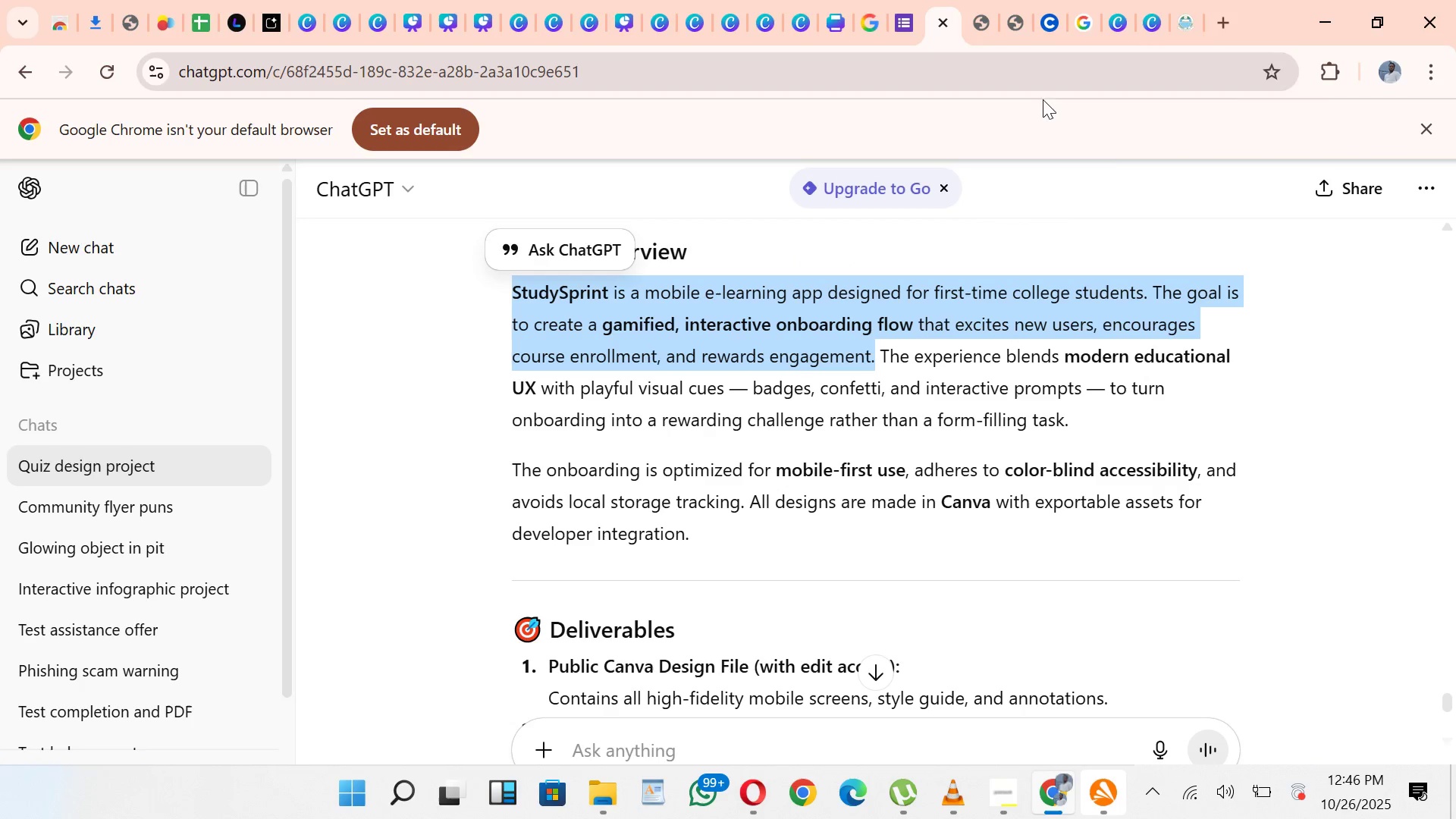 
scroll: coordinate [1062, 325], scroll_direction: down, amount: 8.0
 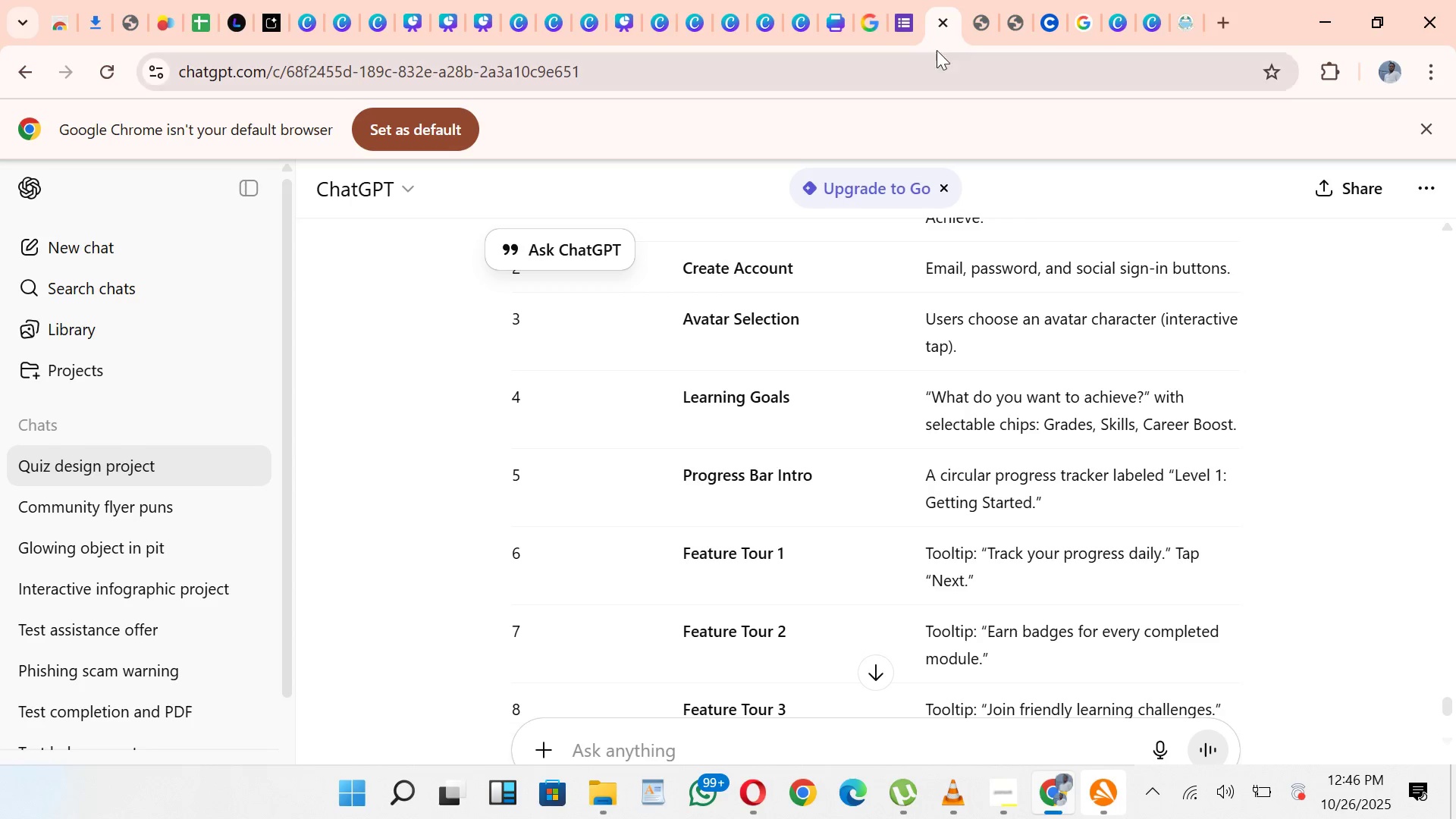 
wait(16.36)
 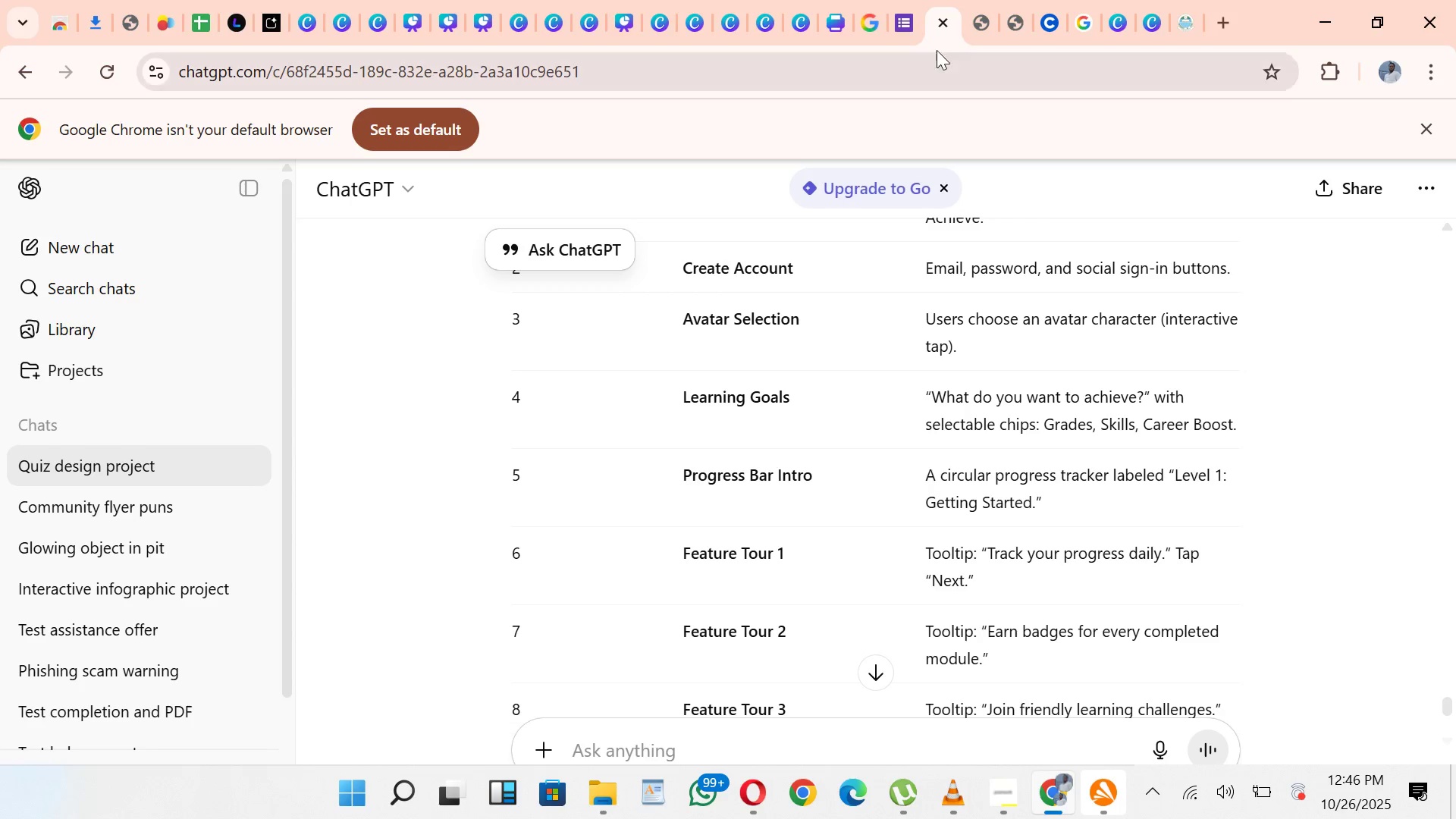 
mouse_move([992, 17])
 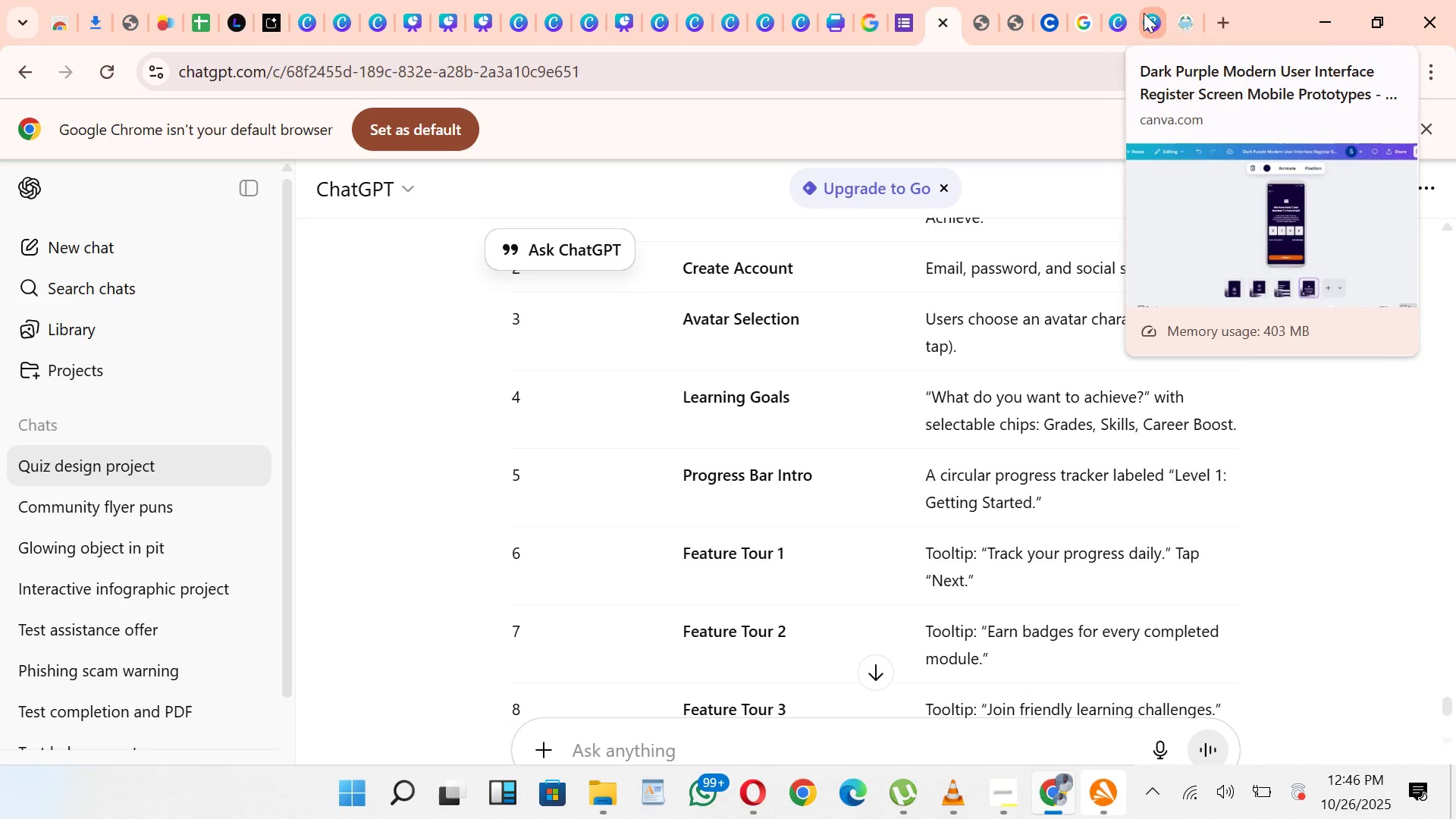 
left_click([1144, 13])
 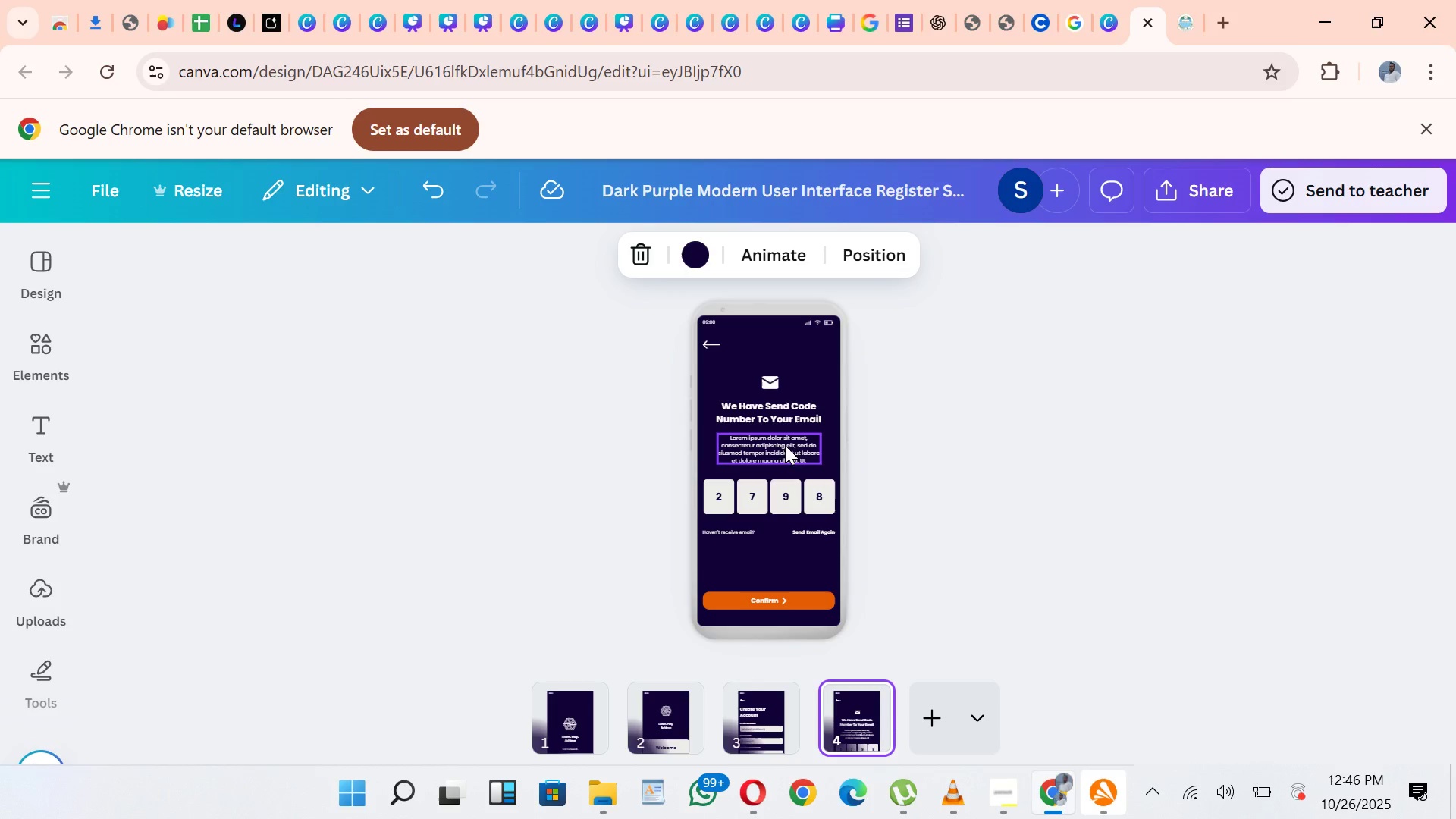 
left_click([785, 436])
 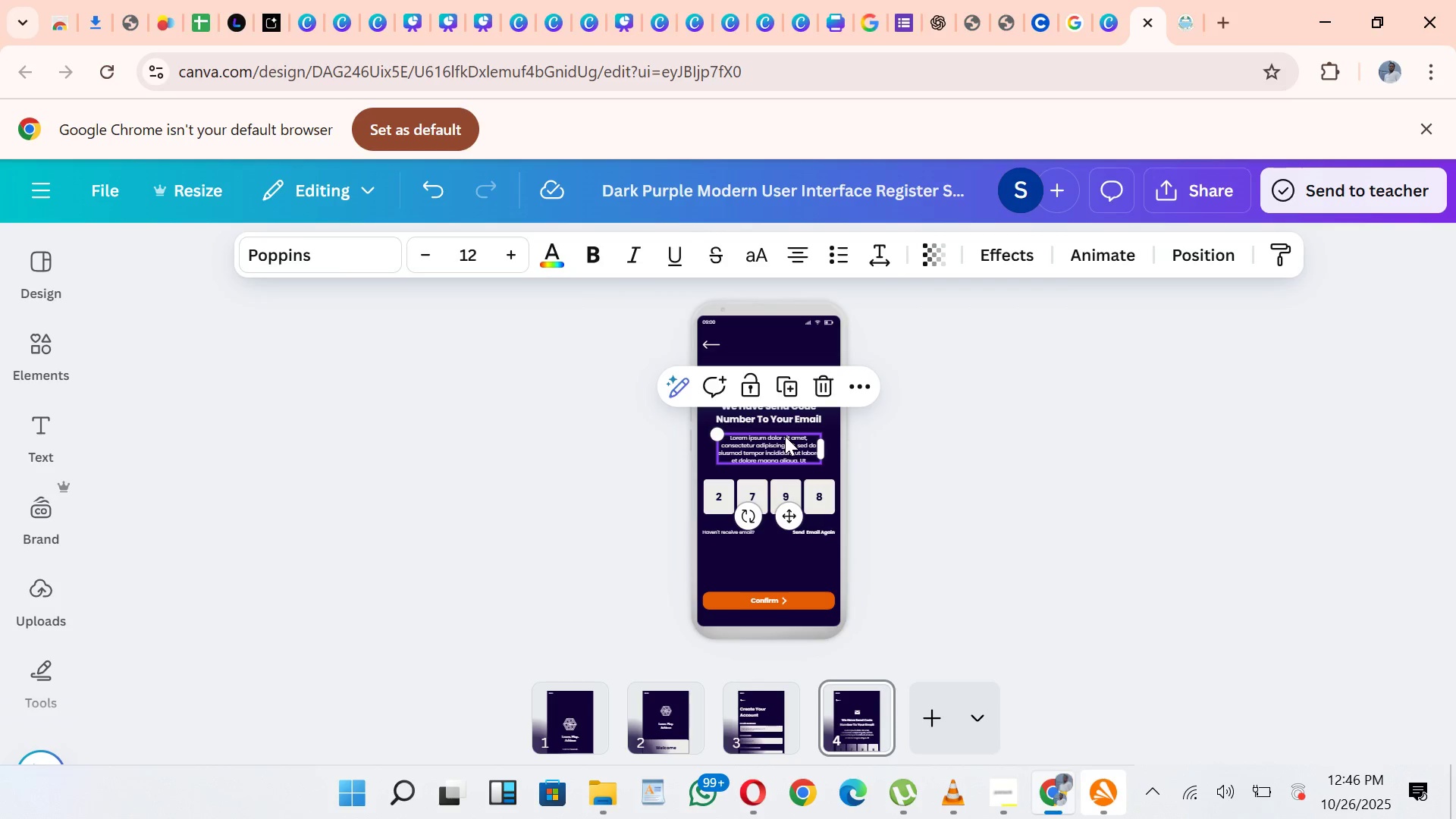 
double_click([785, 436])
 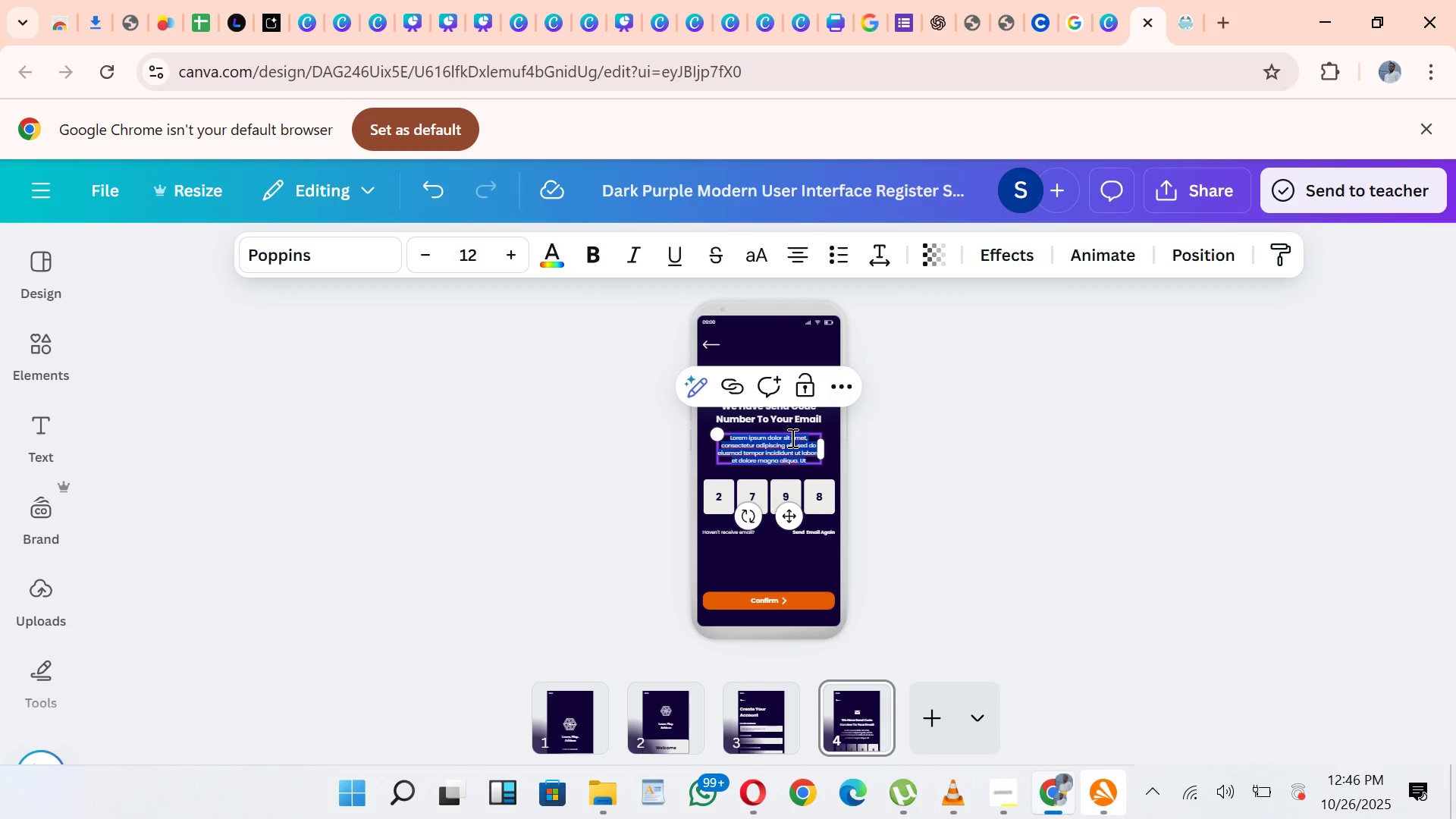 
type(Do not share thie )
key(Backspace)
key(Backspace)
type(is )
 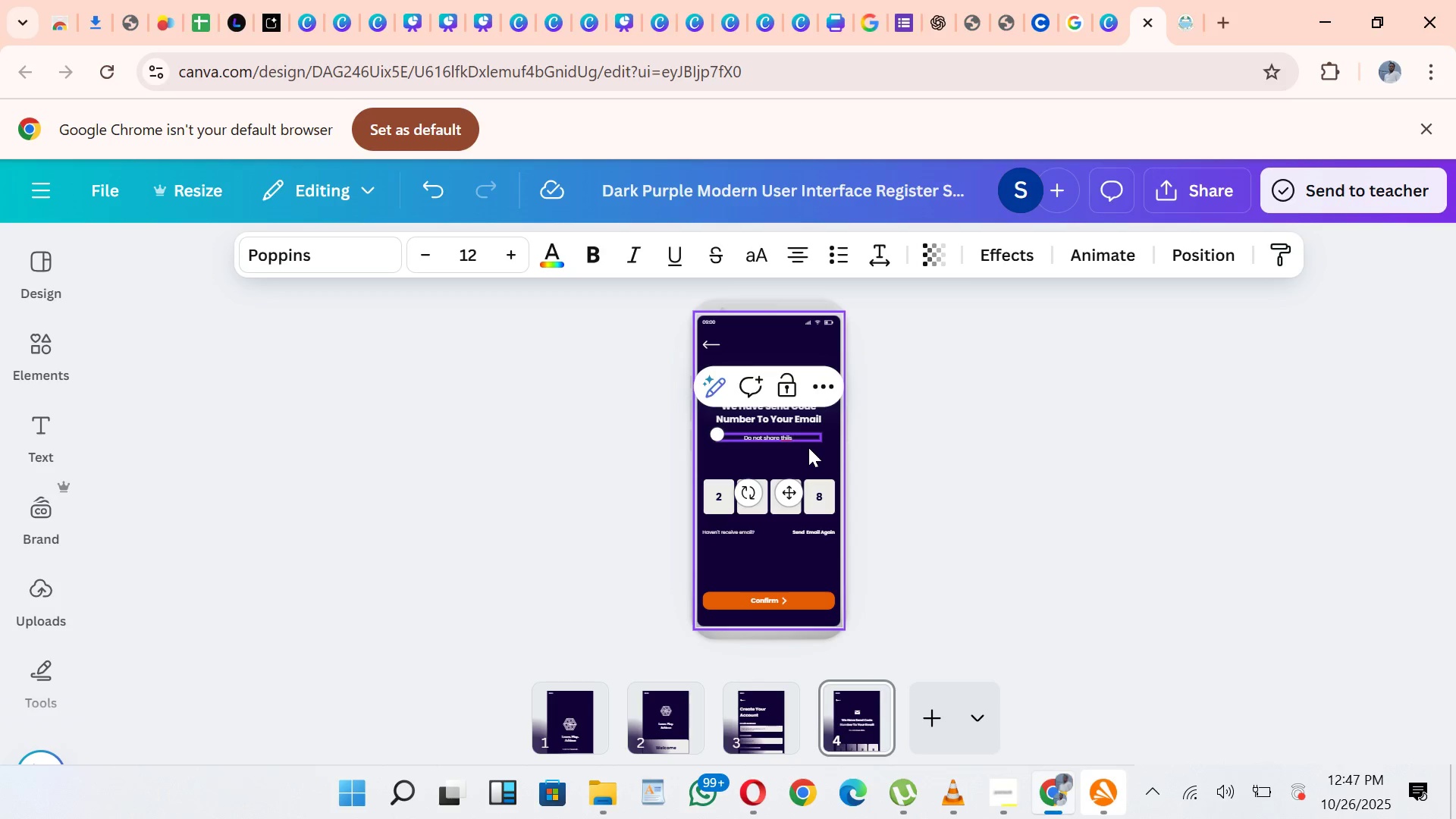 
key(Backspace)
key(Backspace)
key(Backspace)
type(s code with anyone as it would be used to secut)
key(Backspace)
type(re your account)
 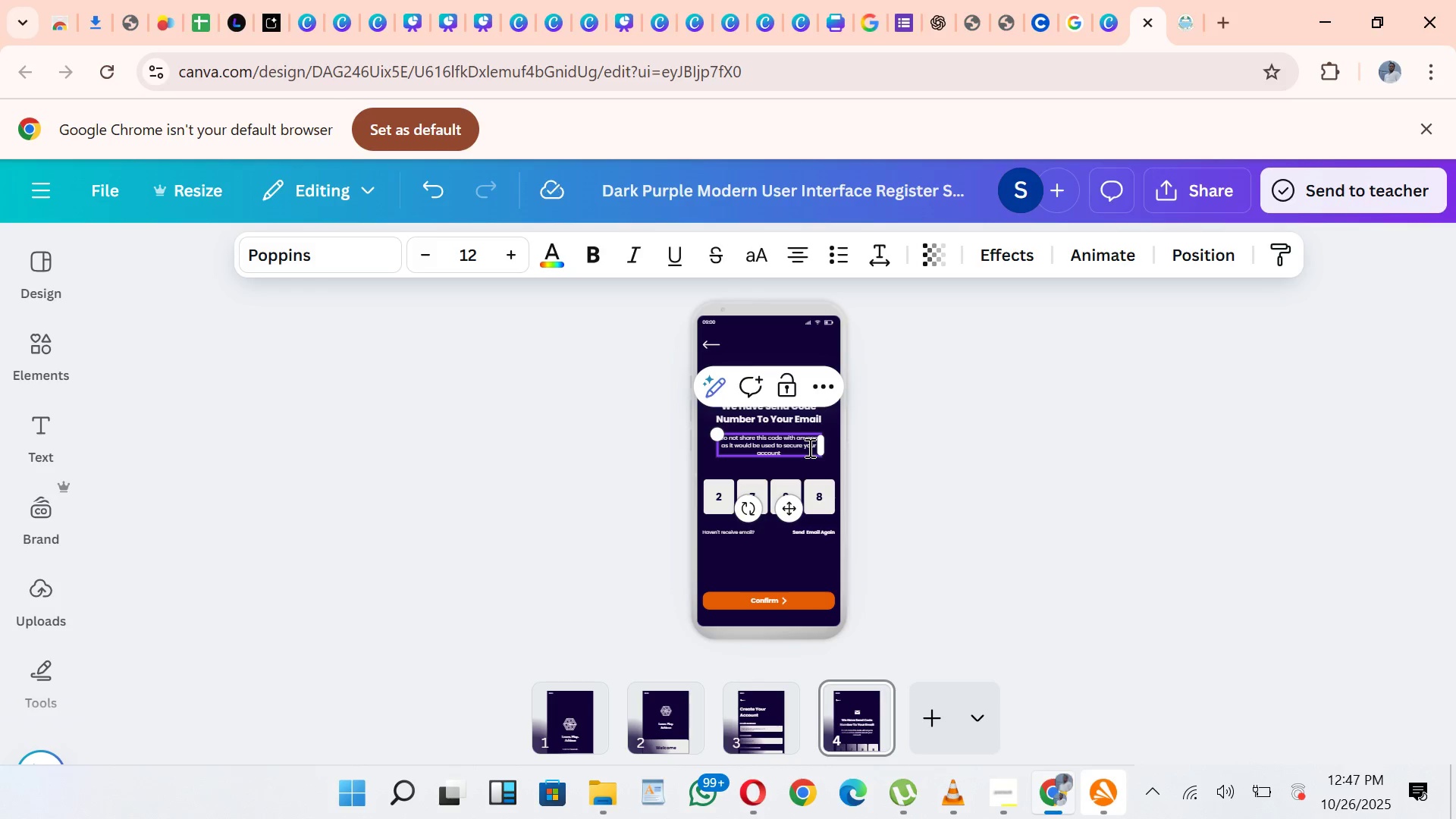 
key(Enter)
 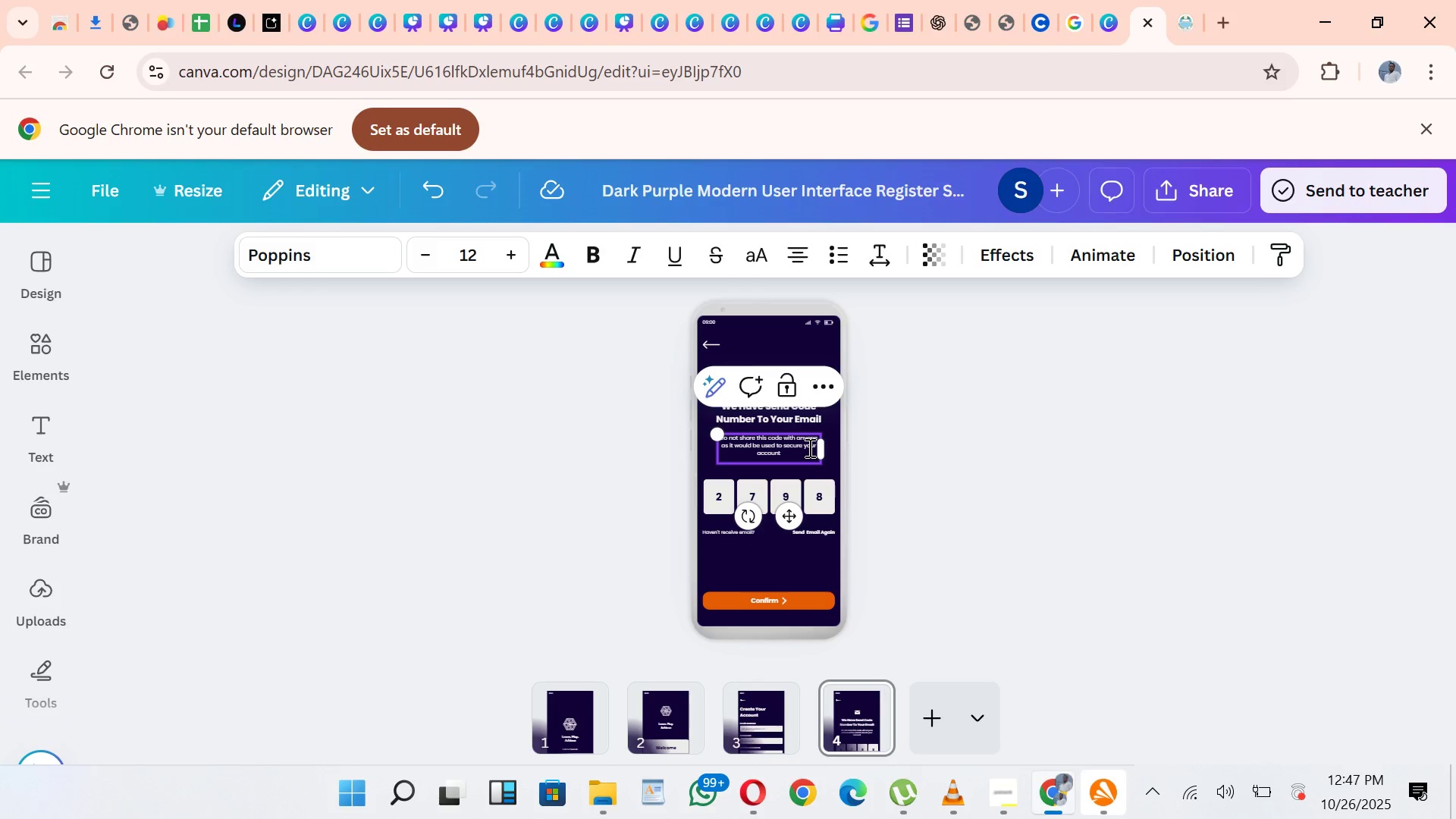 
key(Backspace)
 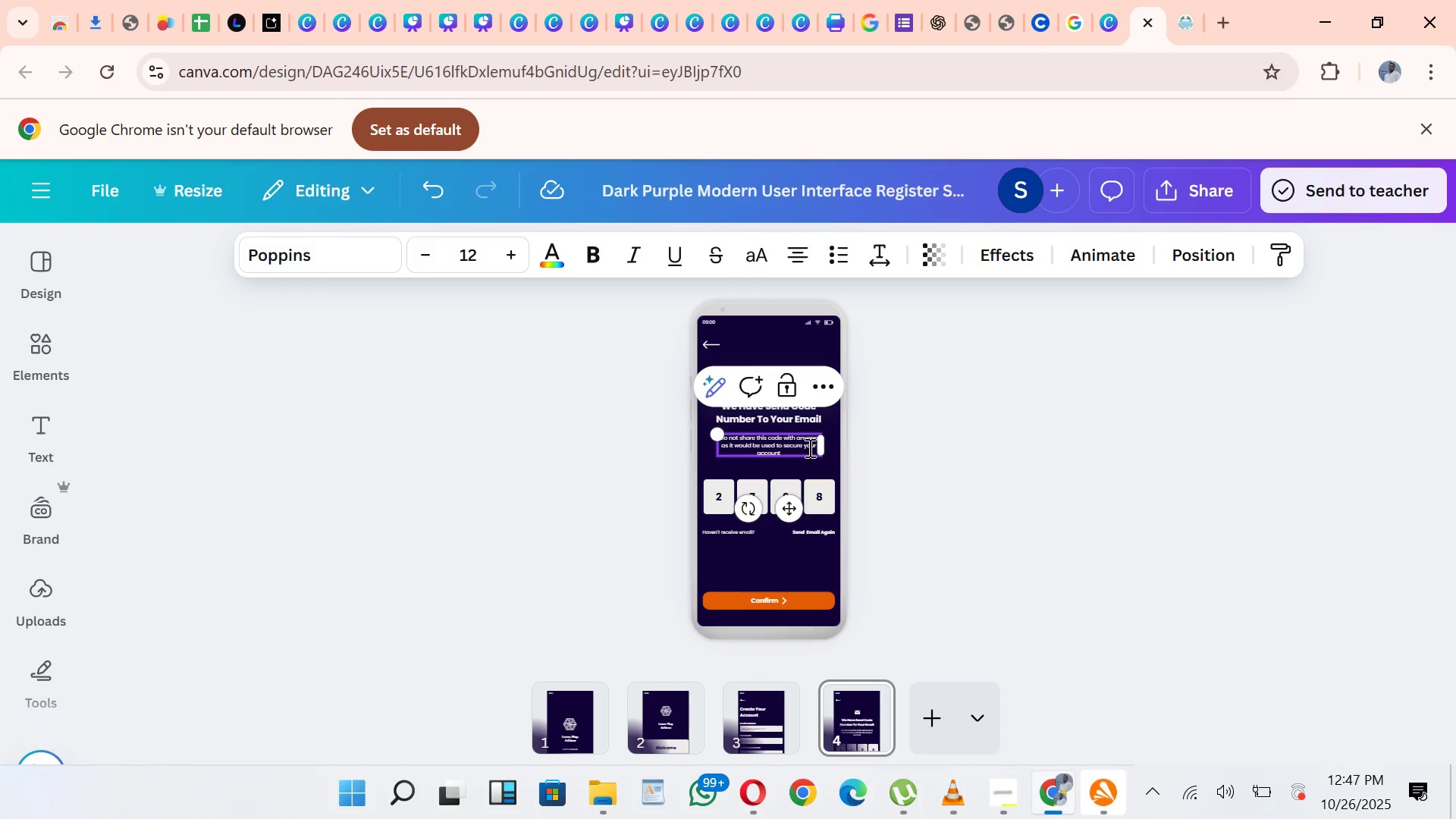 
wait(14.28)
 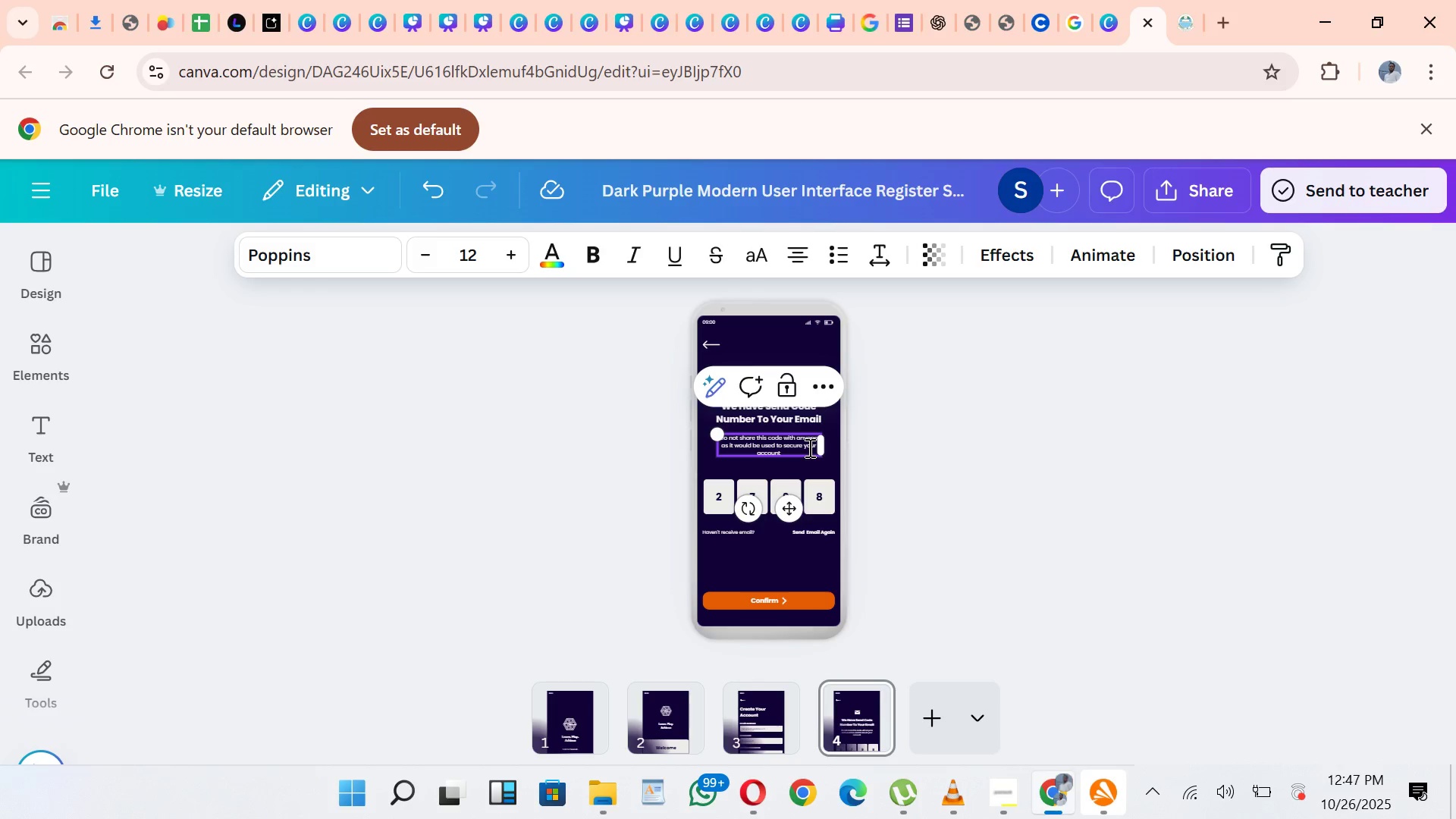 
left_click([943, 723])
 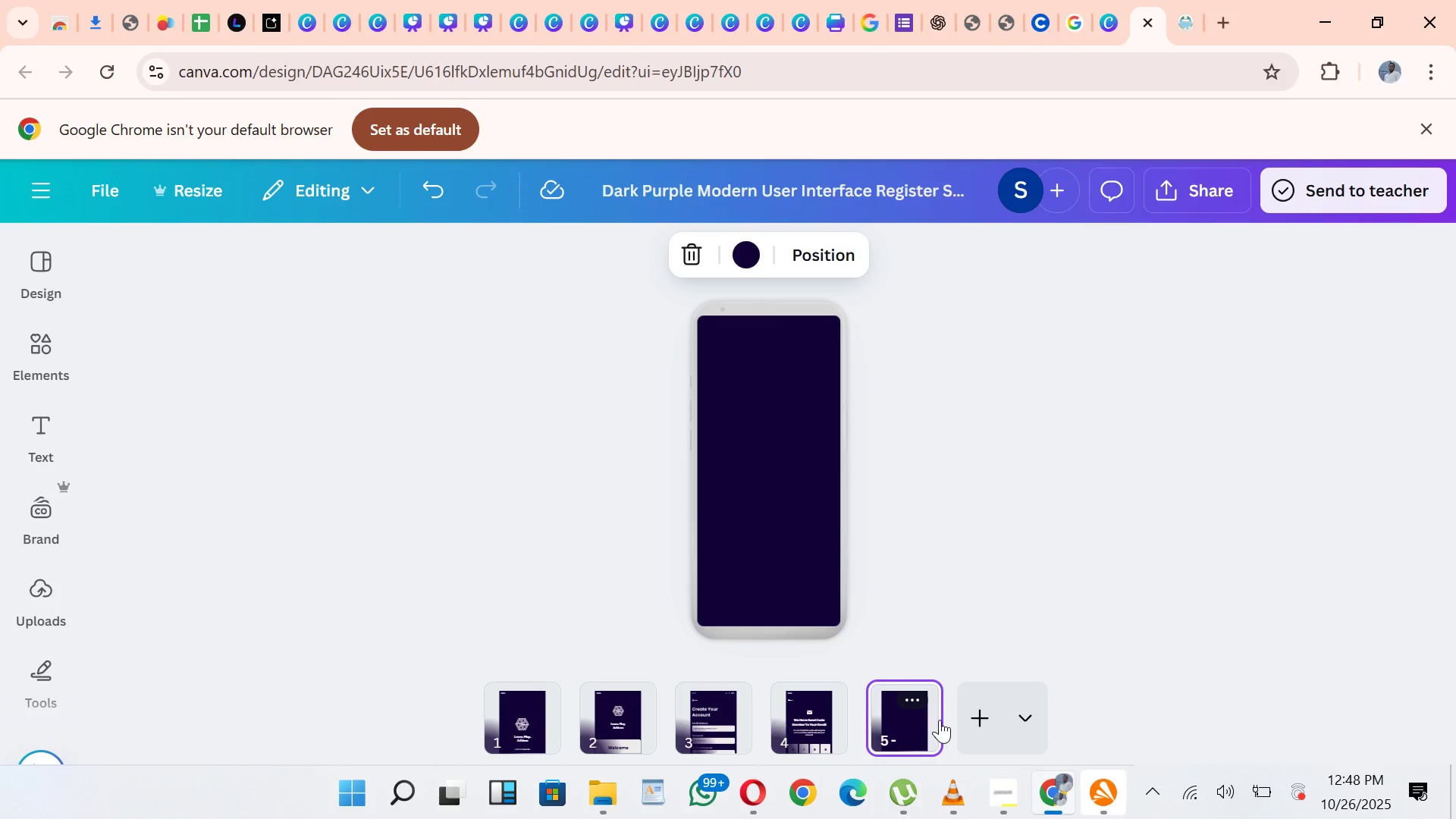 
wait(18.99)
 